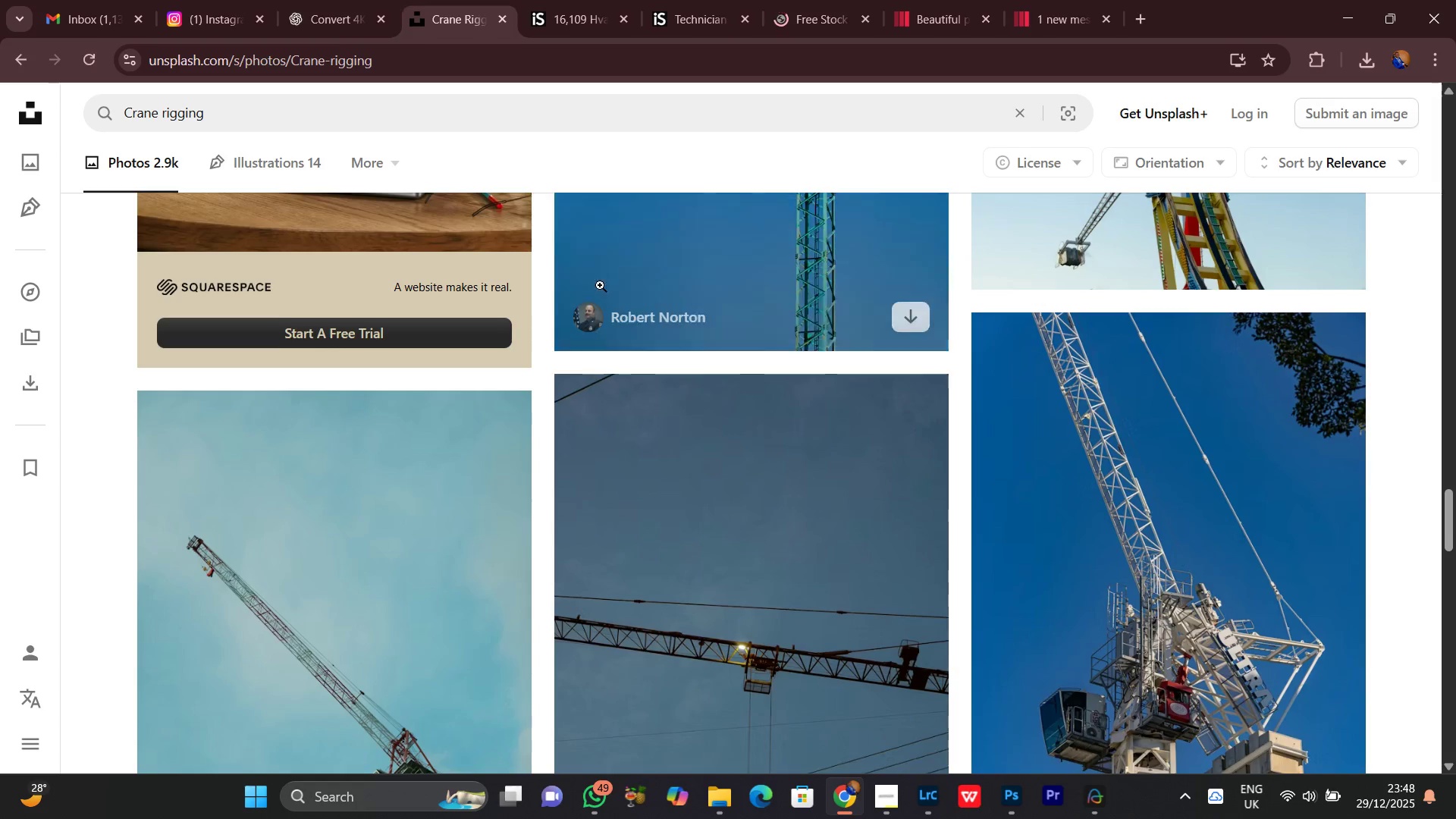 
scroll: coordinate [769, 529], scroll_direction: down, amount: 24.0
 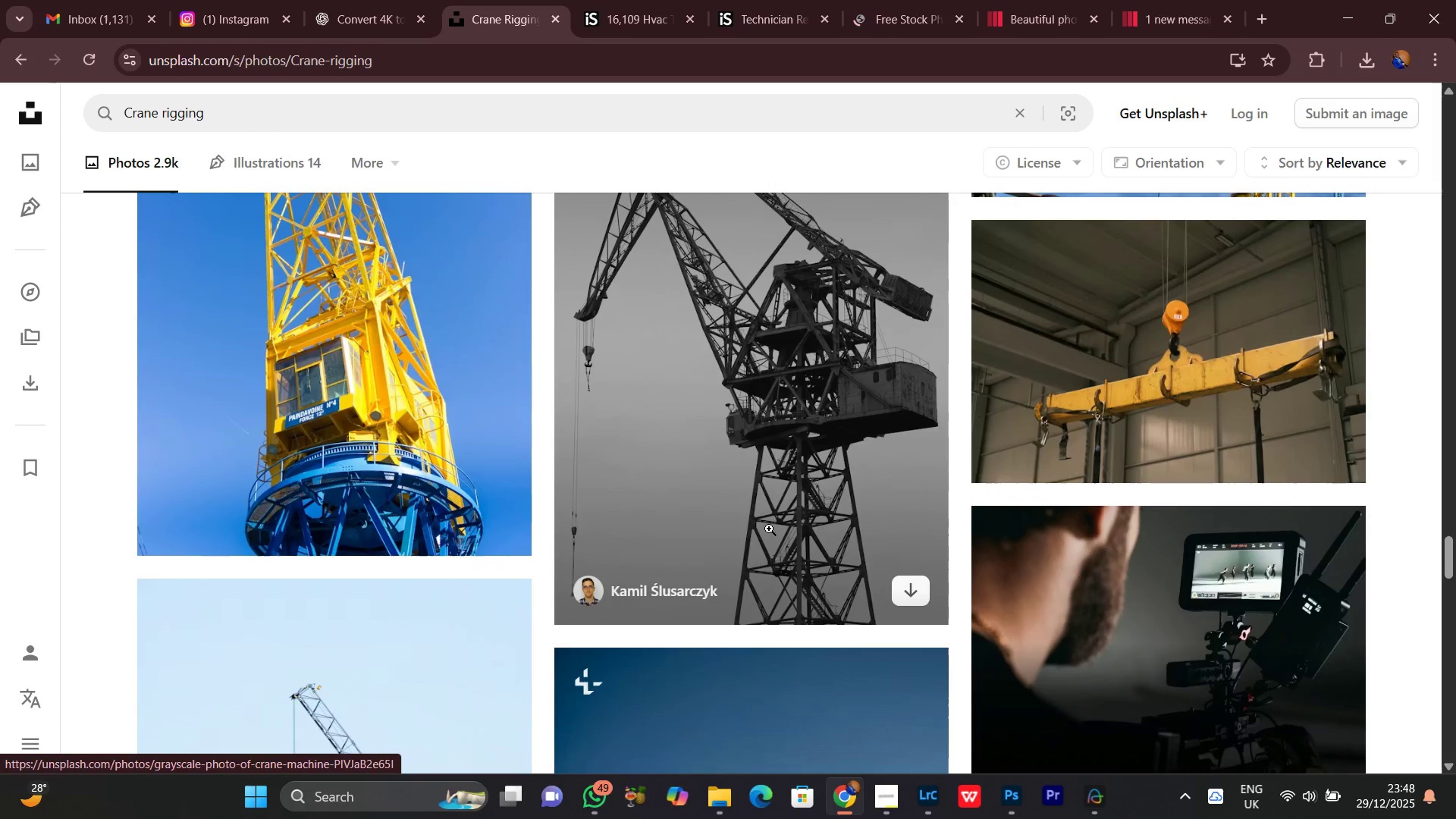 
scroll: coordinate [769, 529], scroll_direction: up, amount: 1.0
 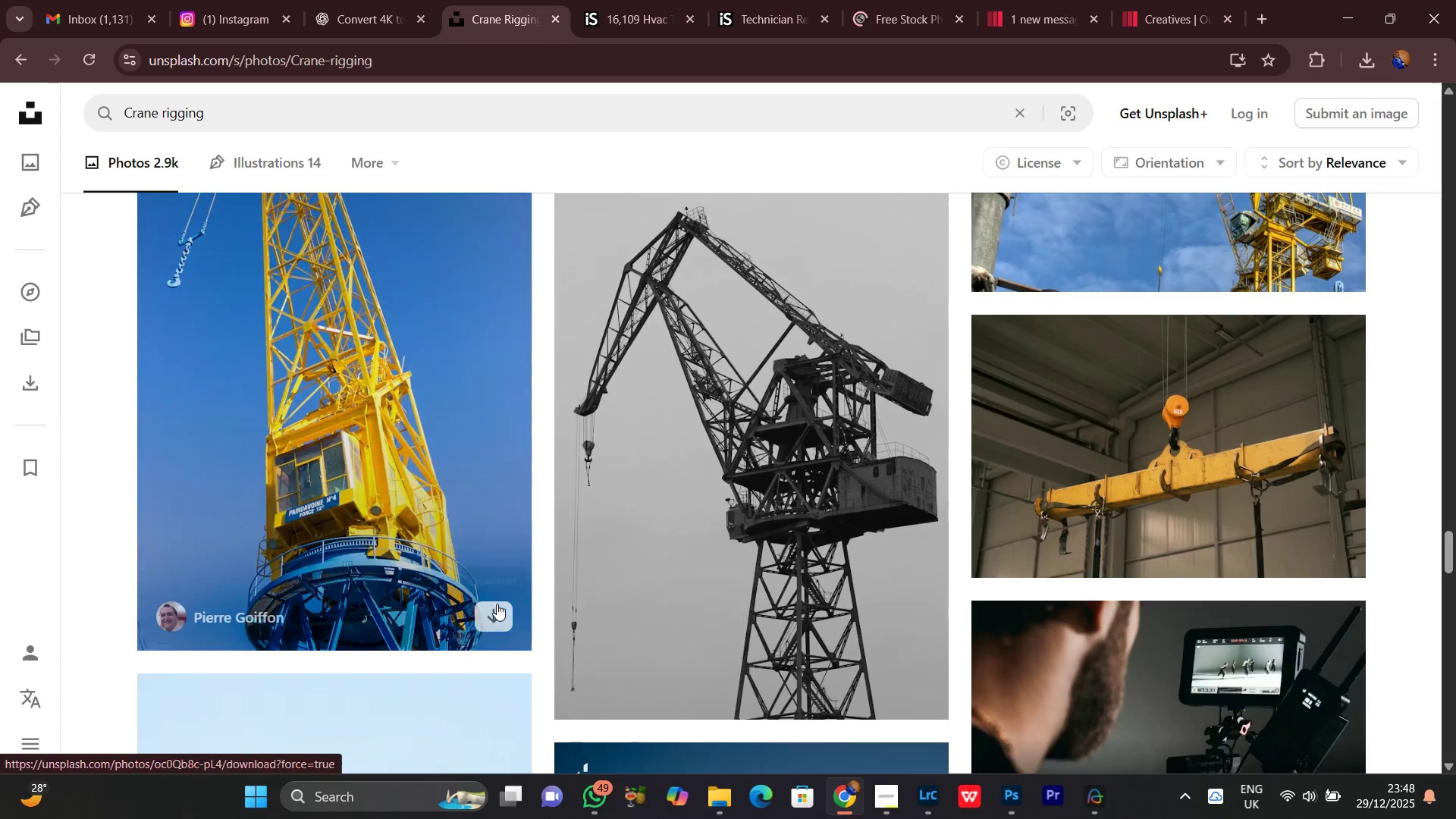 
left_click([493, 606])
 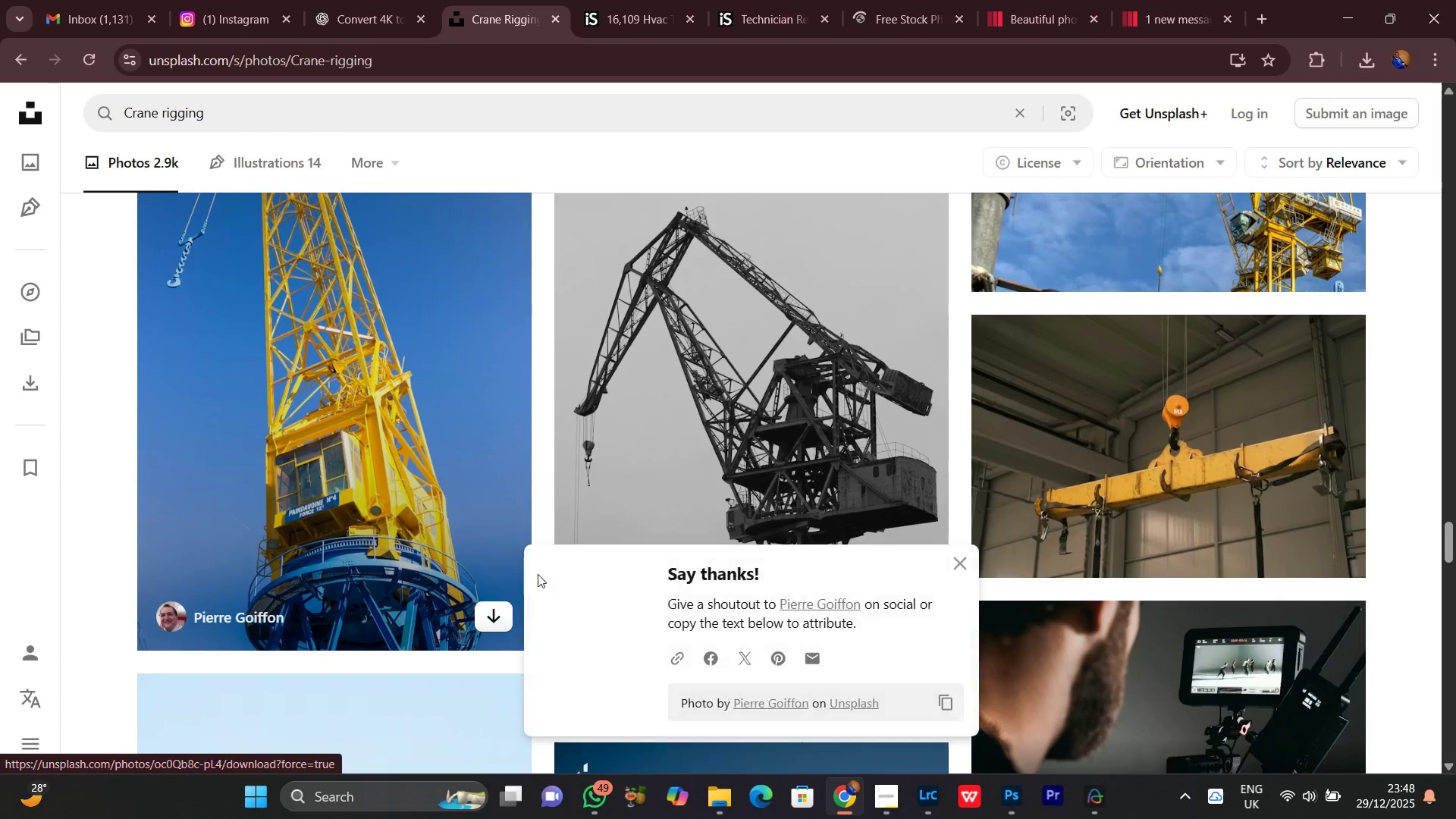 
mouse_move([624, 526])
 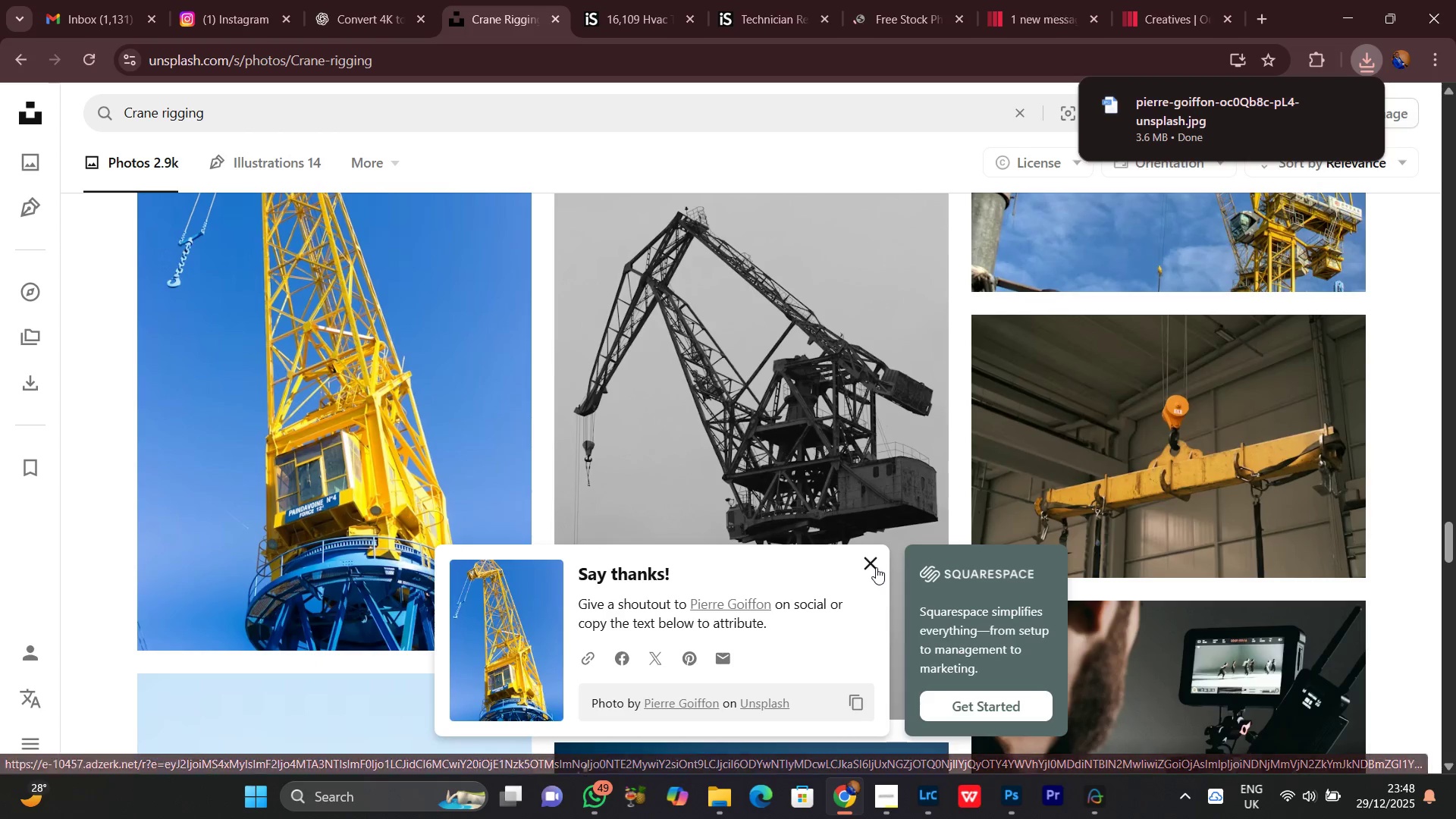 
left_click([876, 565])
 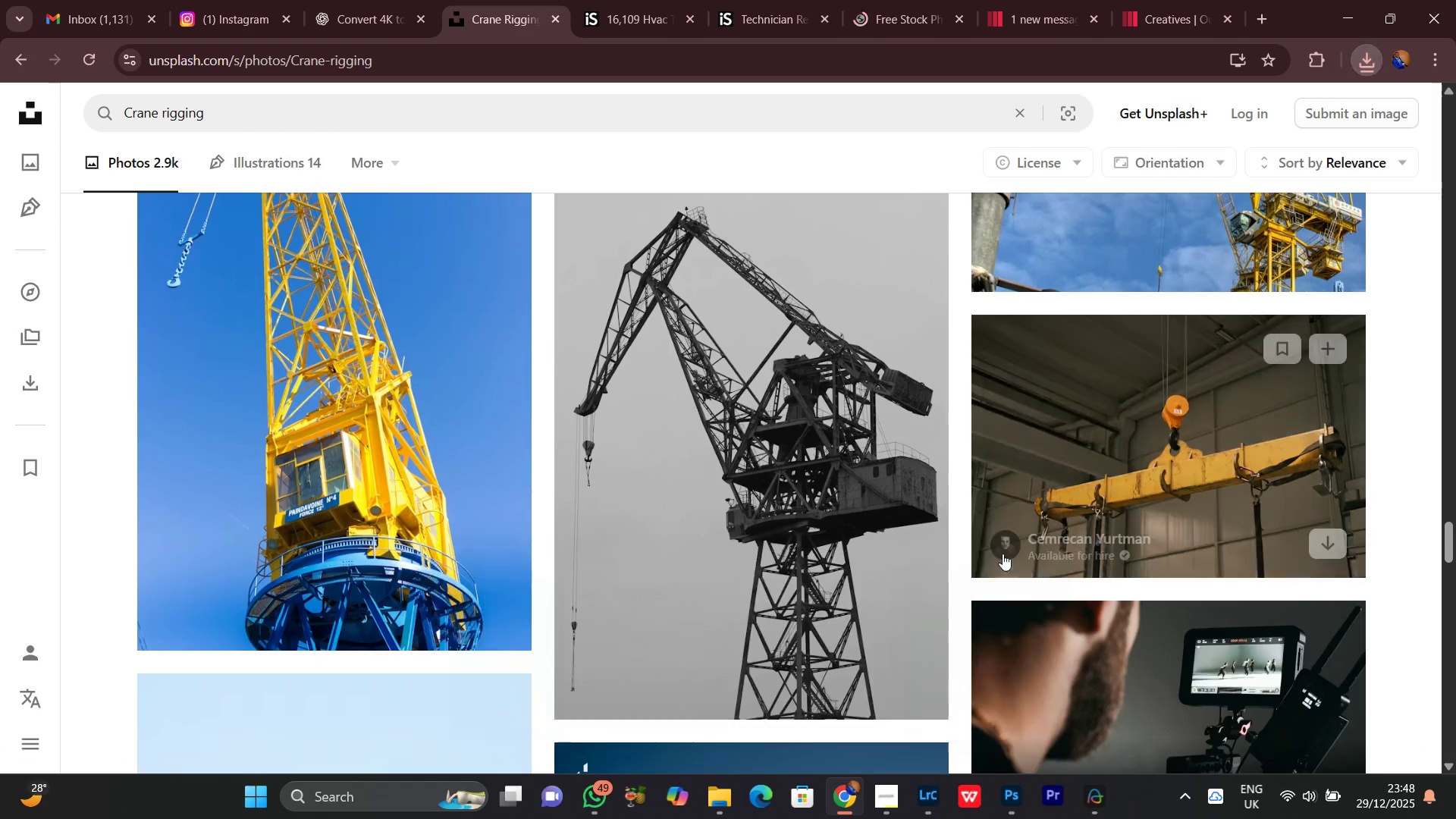 
scroll: coordinate [1003, 554], scroll_direction: down, amount: 2.0
 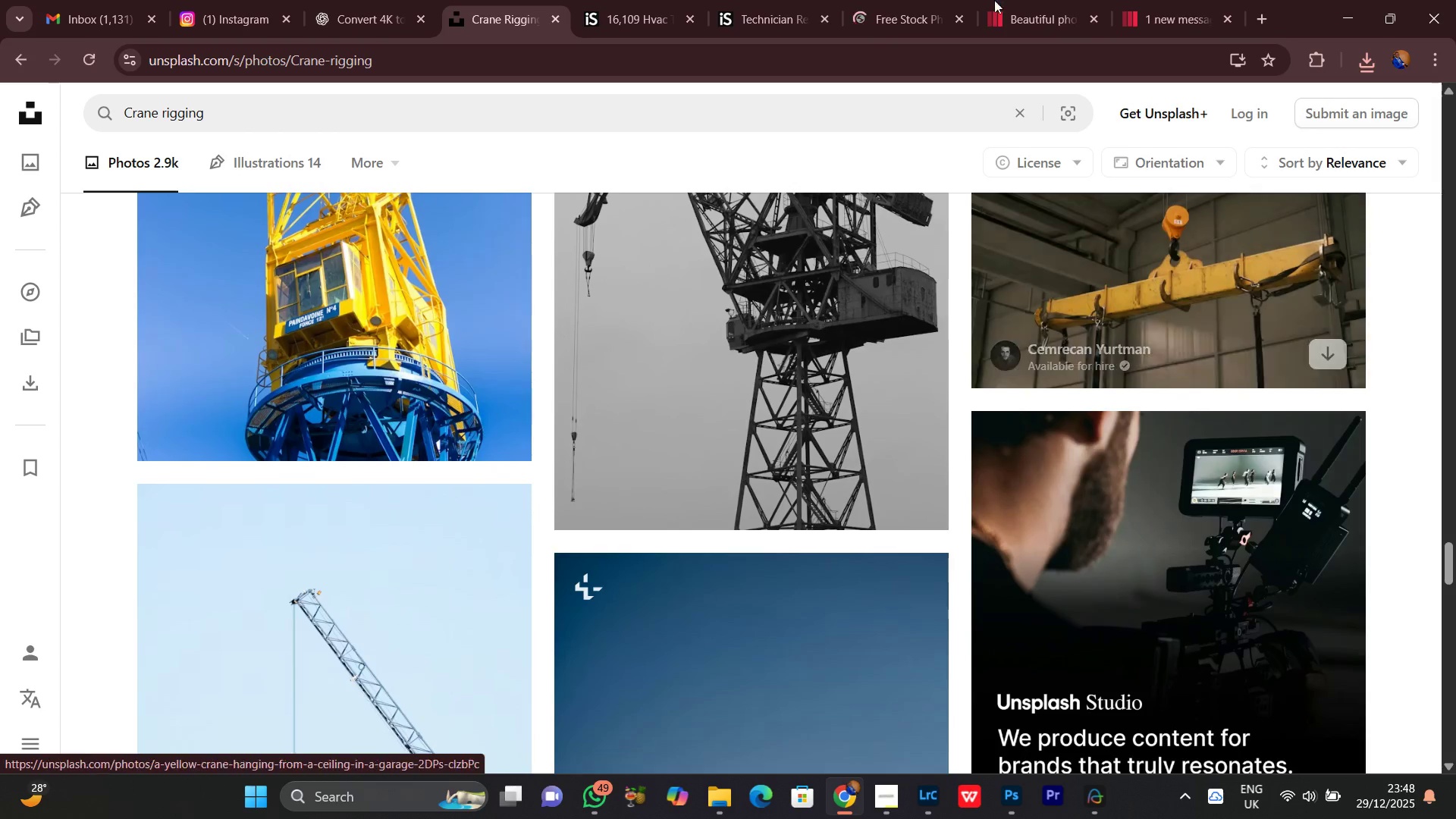 
mouse_move([993, 27])
 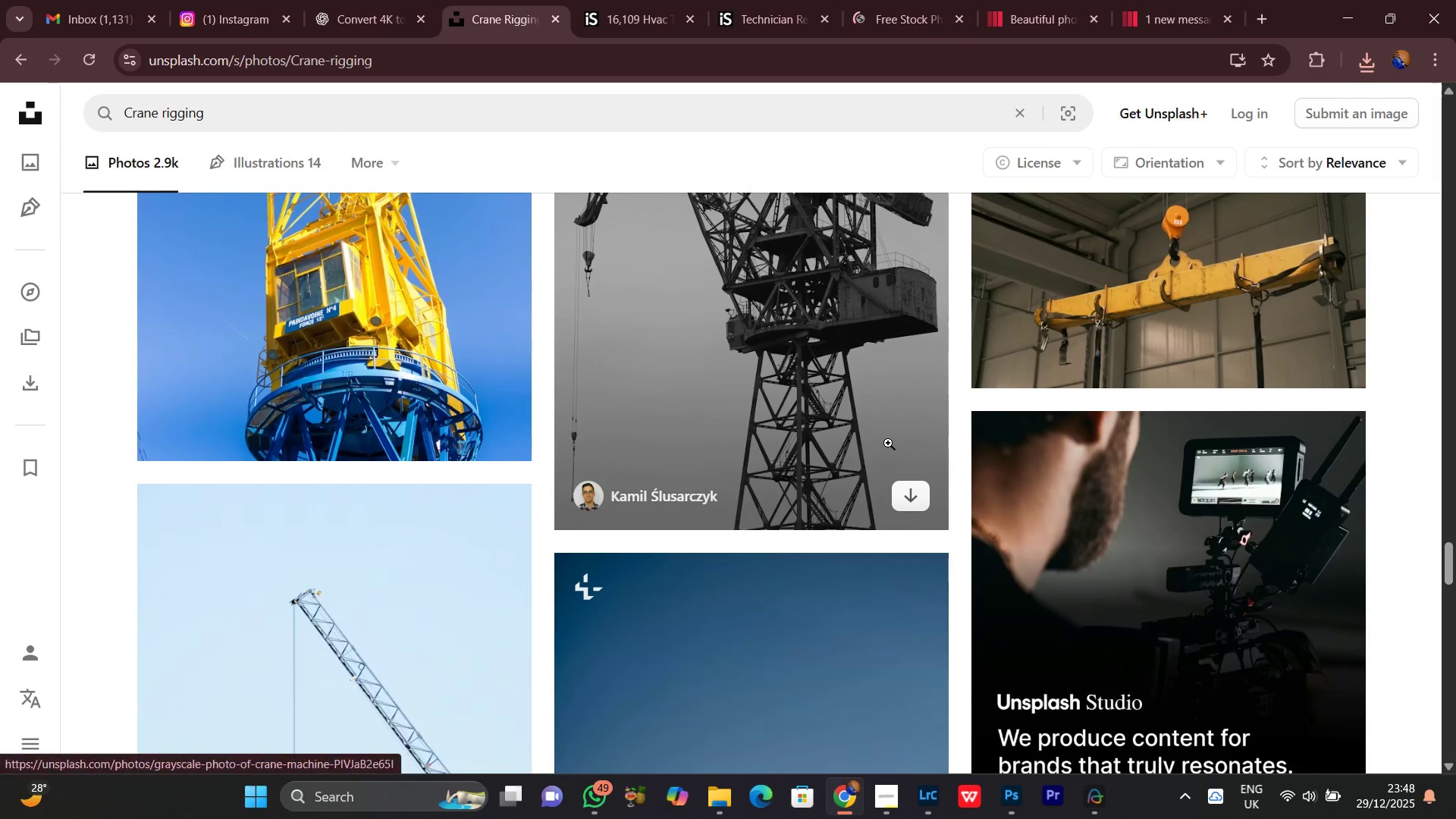 
scroll: coordinate [949, 554], scroll_direction: down, amount: 18.0
 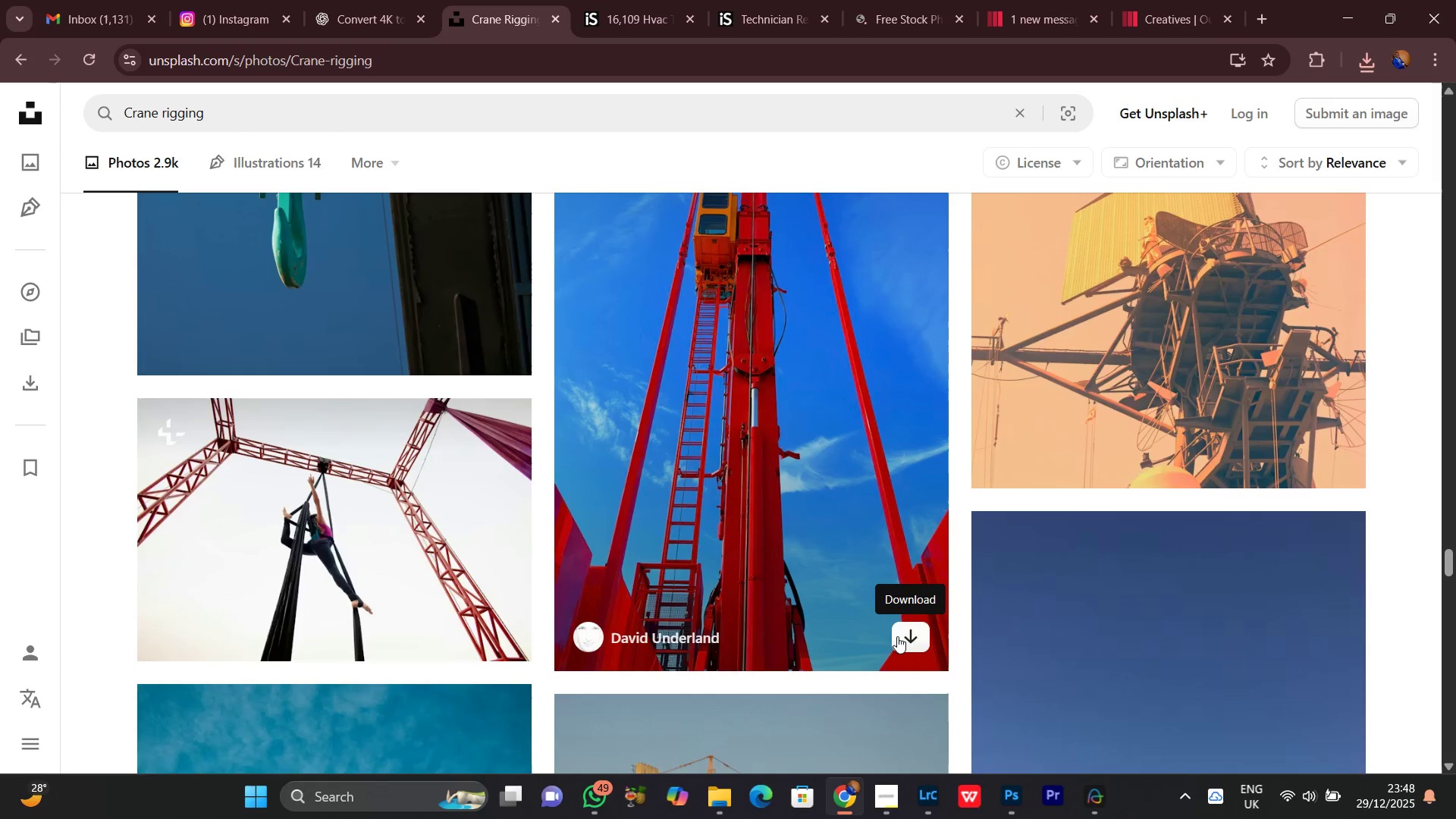 
left_click([902, 637])
 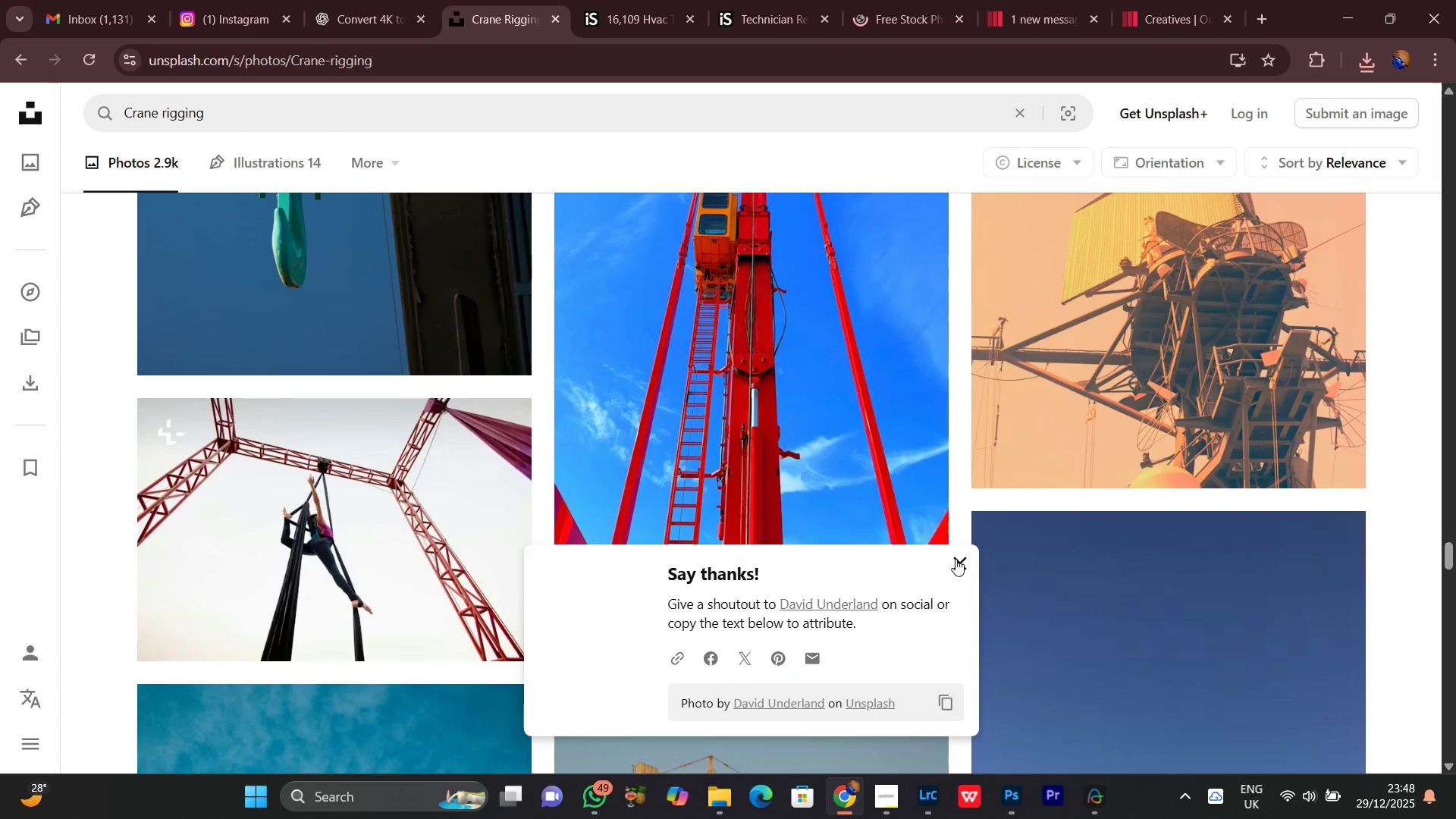 
left_click([956, 559])
 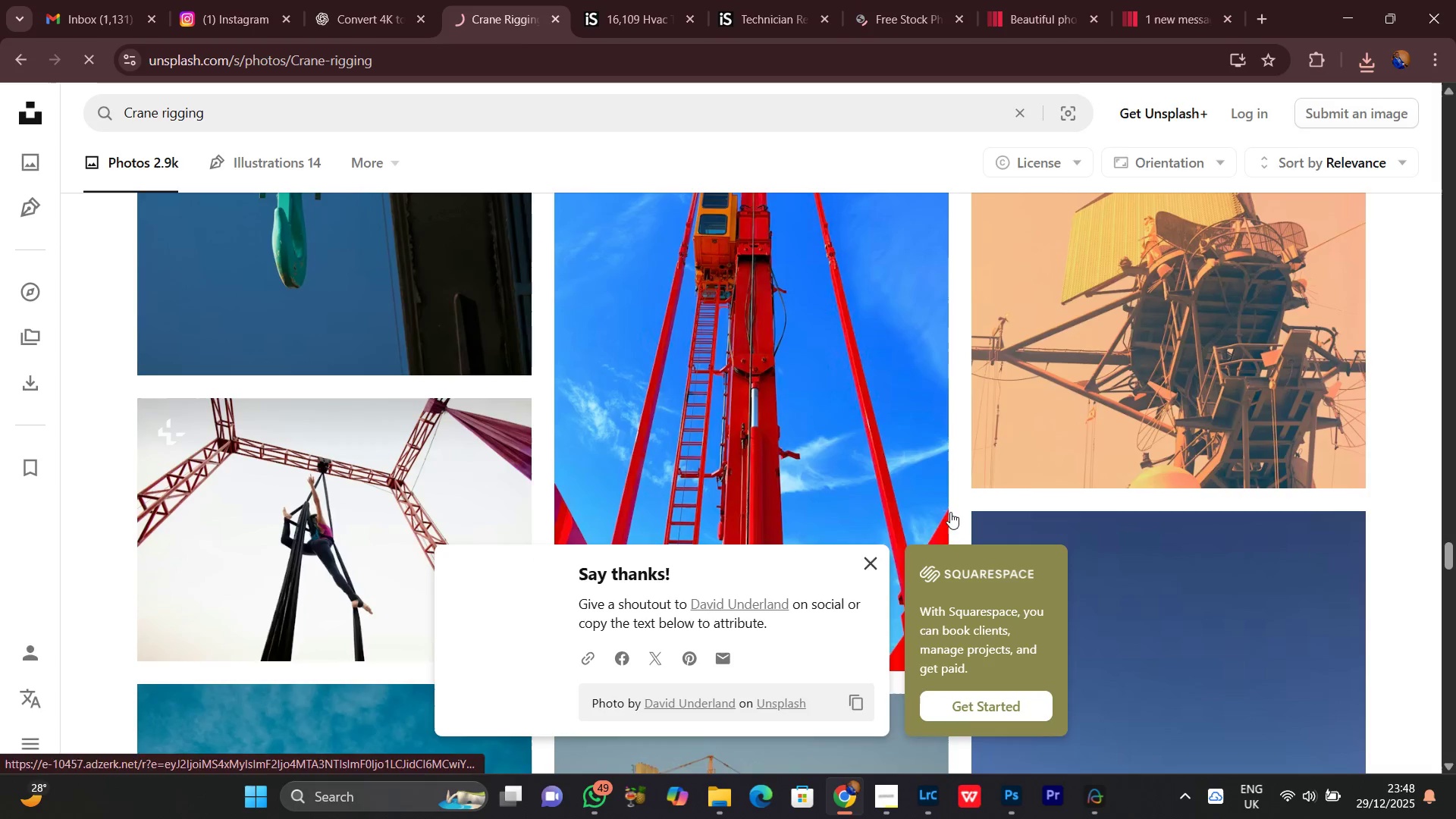 
scroll: coordinate [950, 512], scroll_direction: down, amount: 3.0
 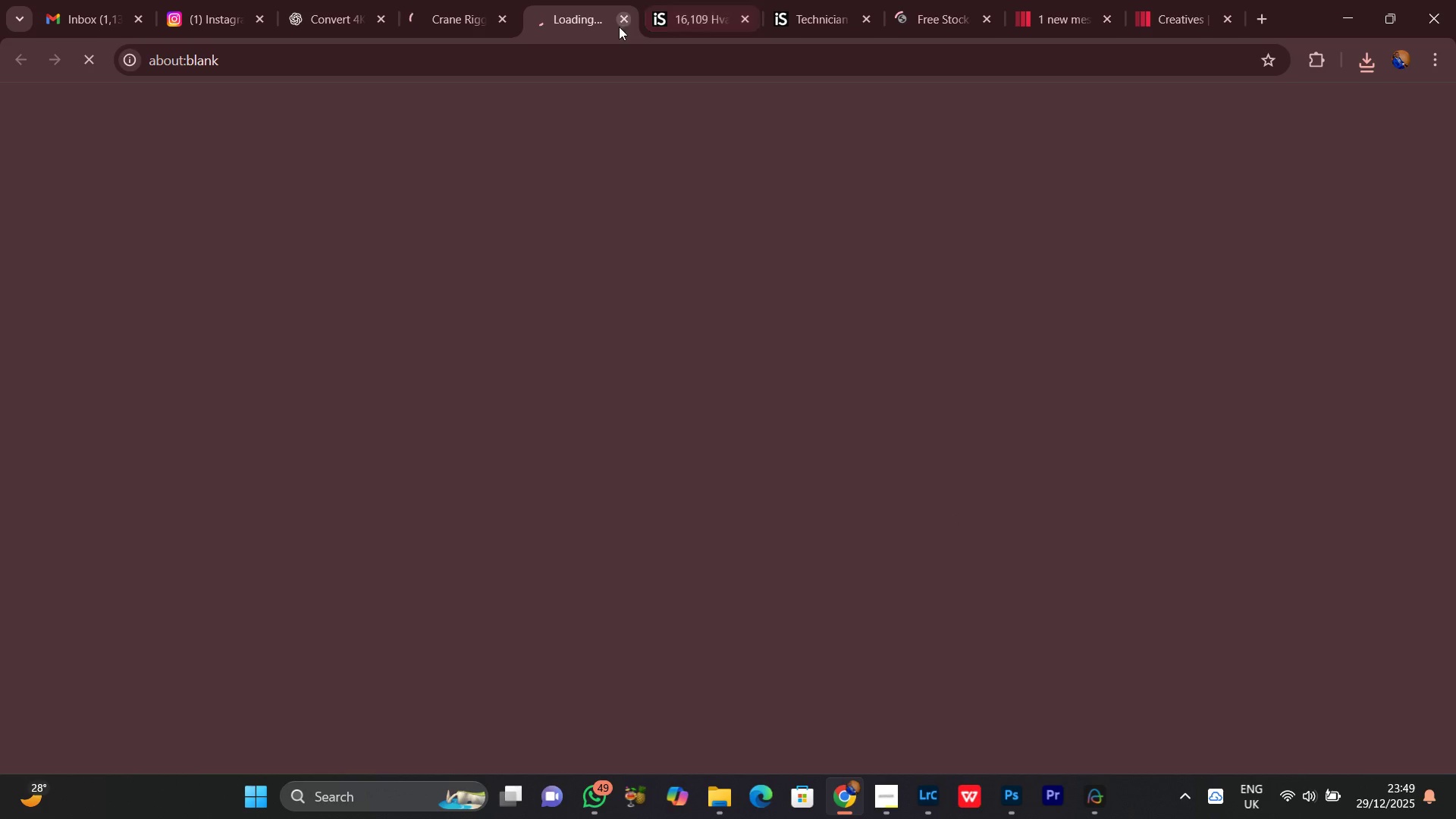 
left_click([621, 12])
 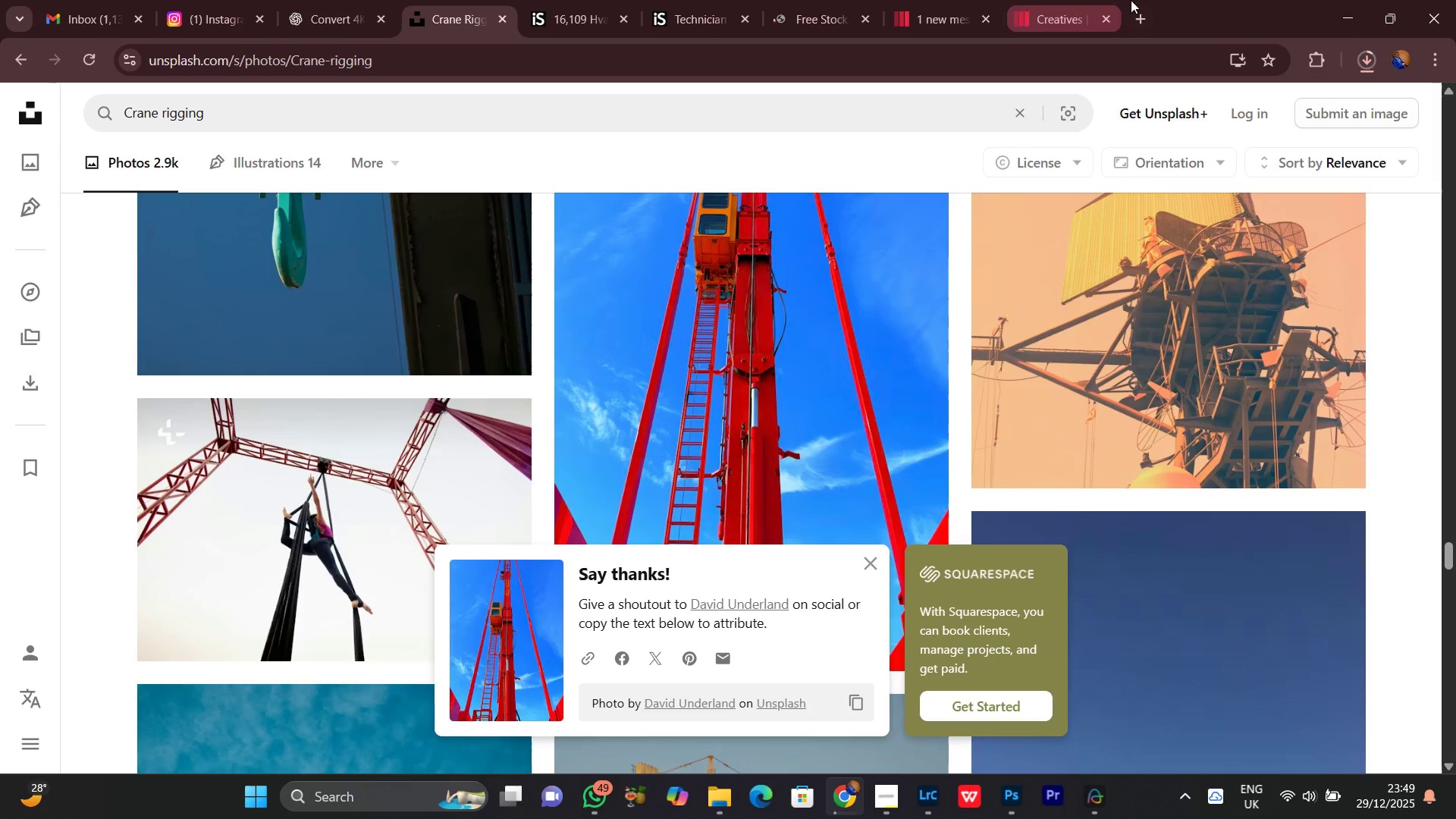 
left_click([1089, 5])
 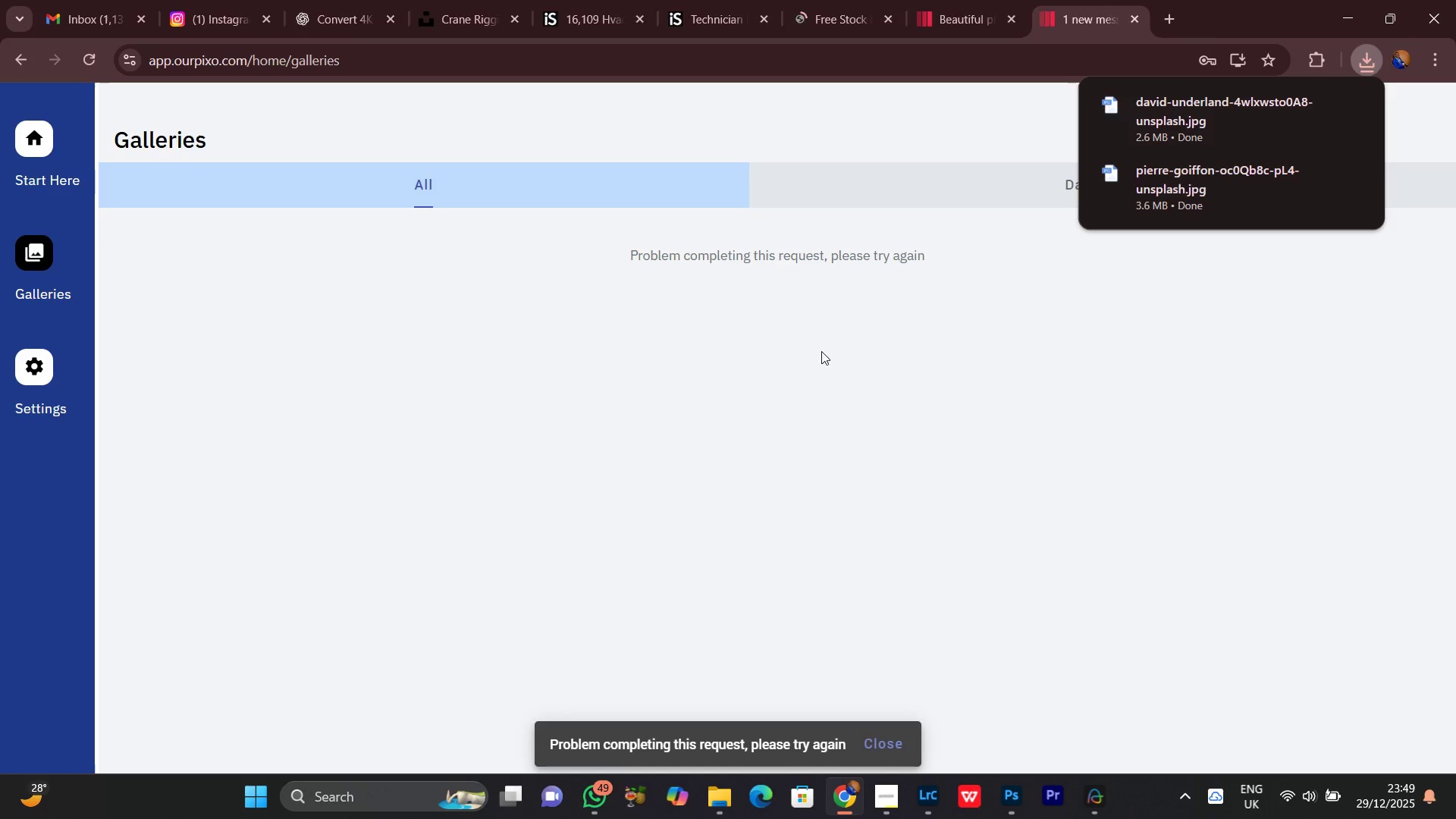 
left_click([714, 331])
 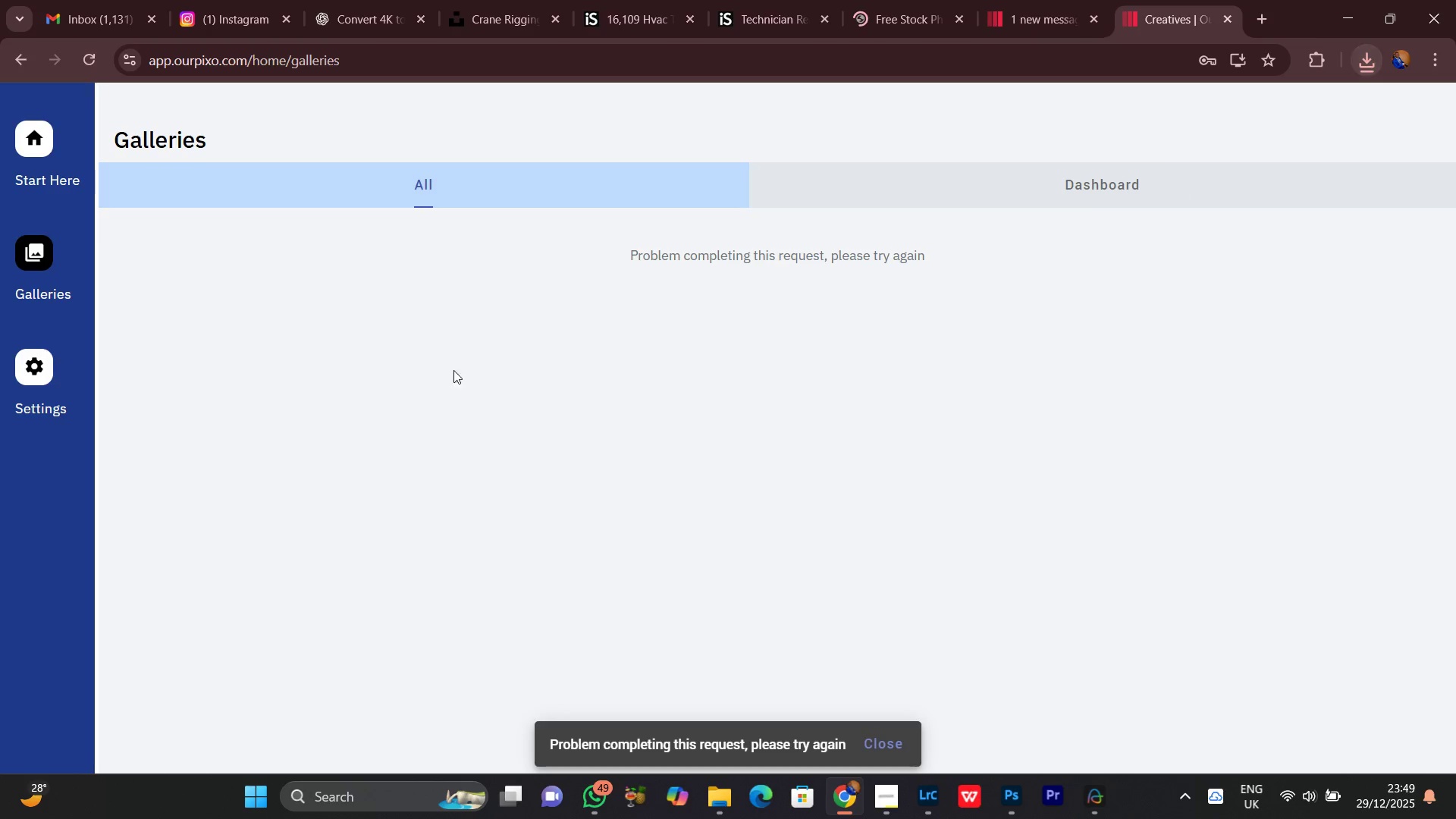 
scroll: coordinate [559, 370], scroll_direction: up, amount: 5.0
 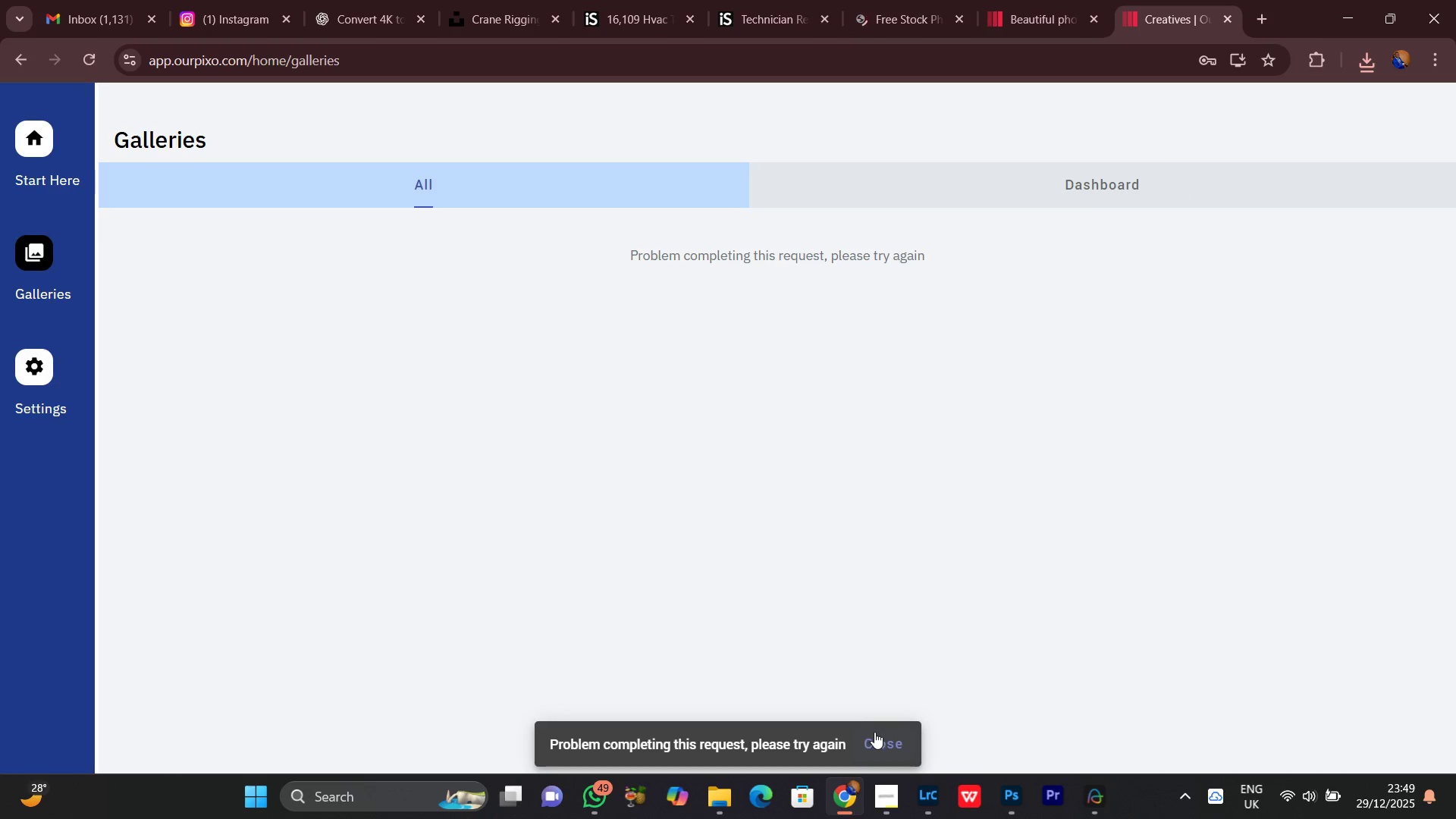 
left_click([877, 736])
 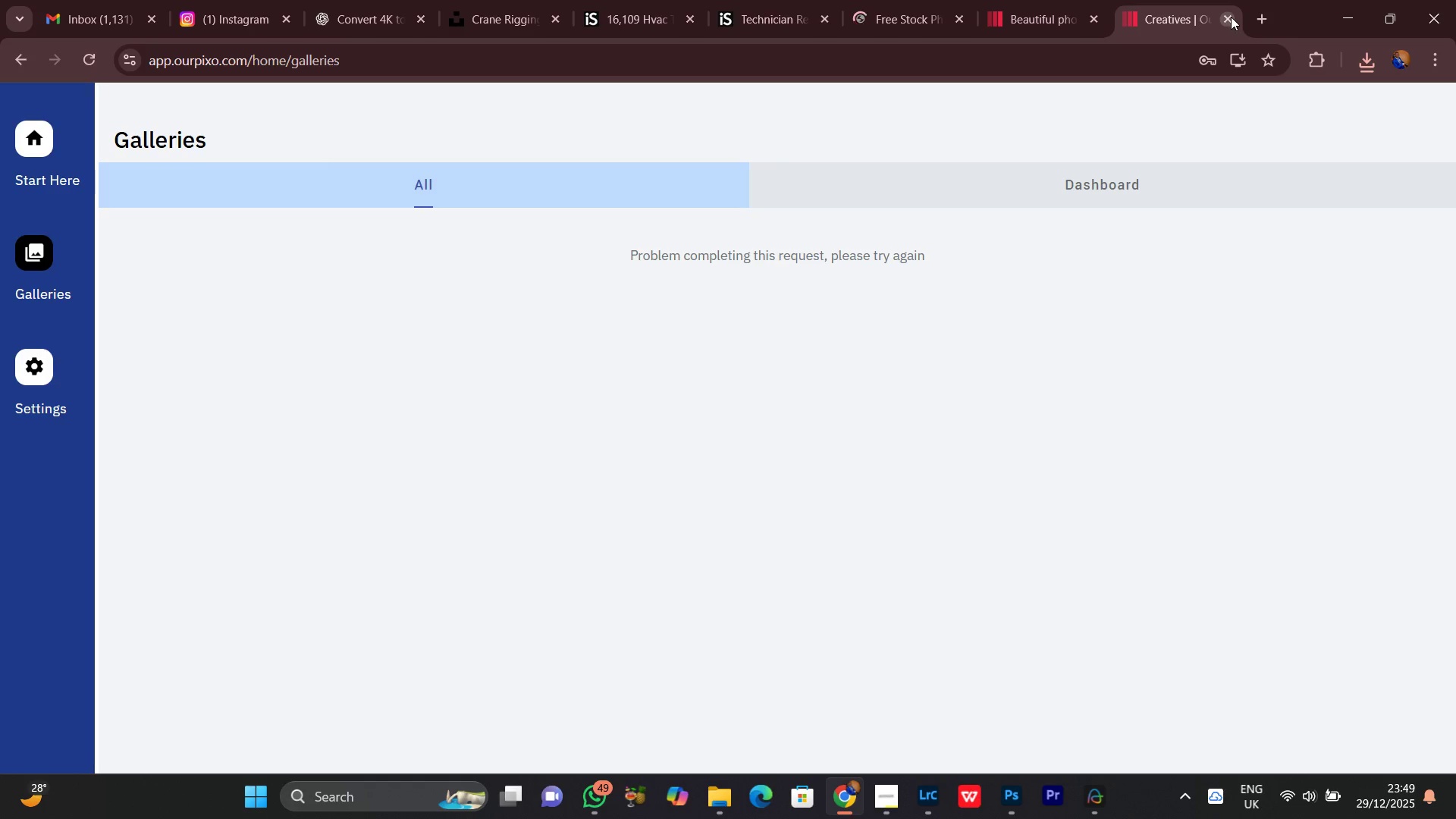 
left_click([1231, 17])
 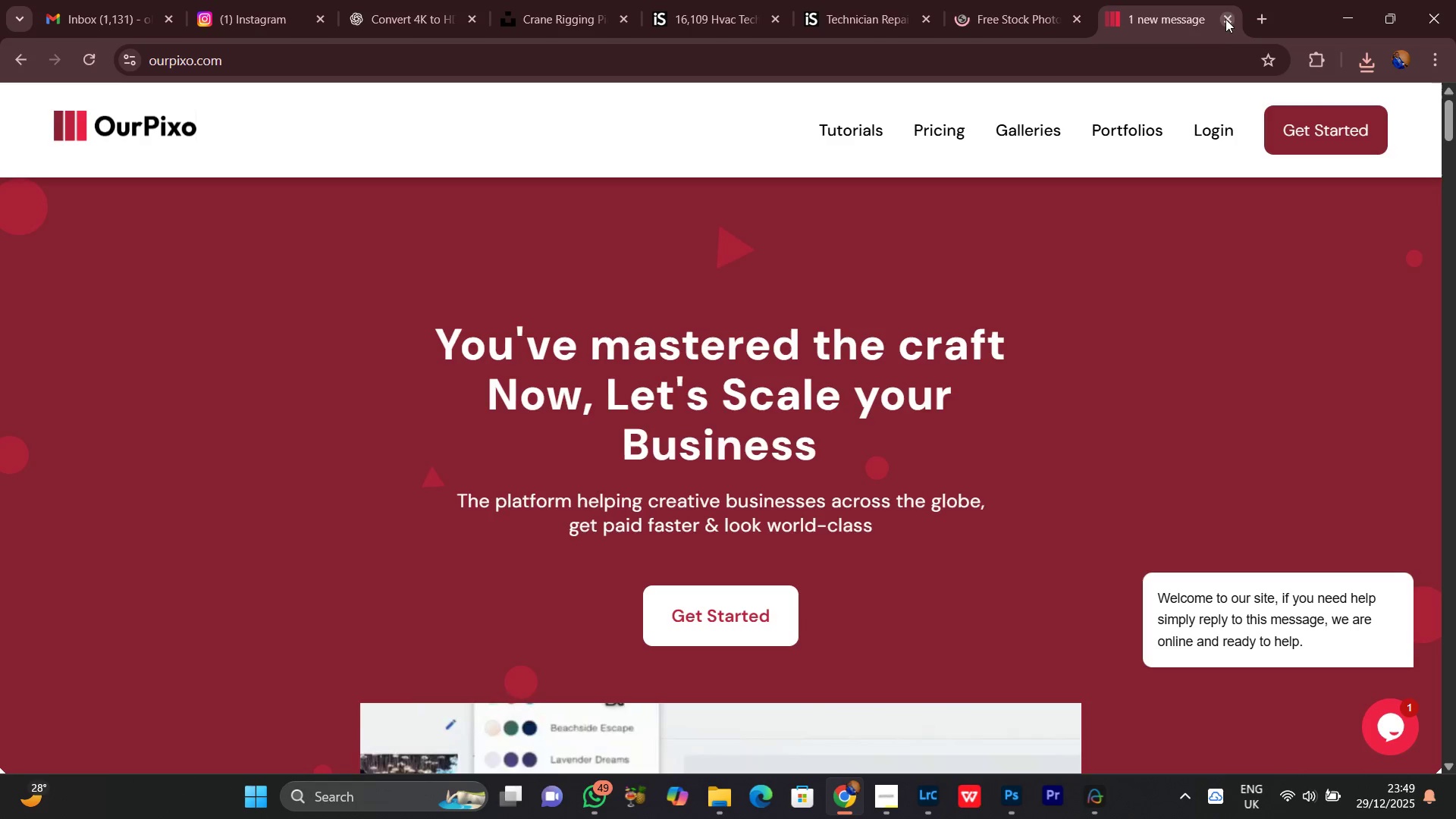 
left_click([1225, 15])
 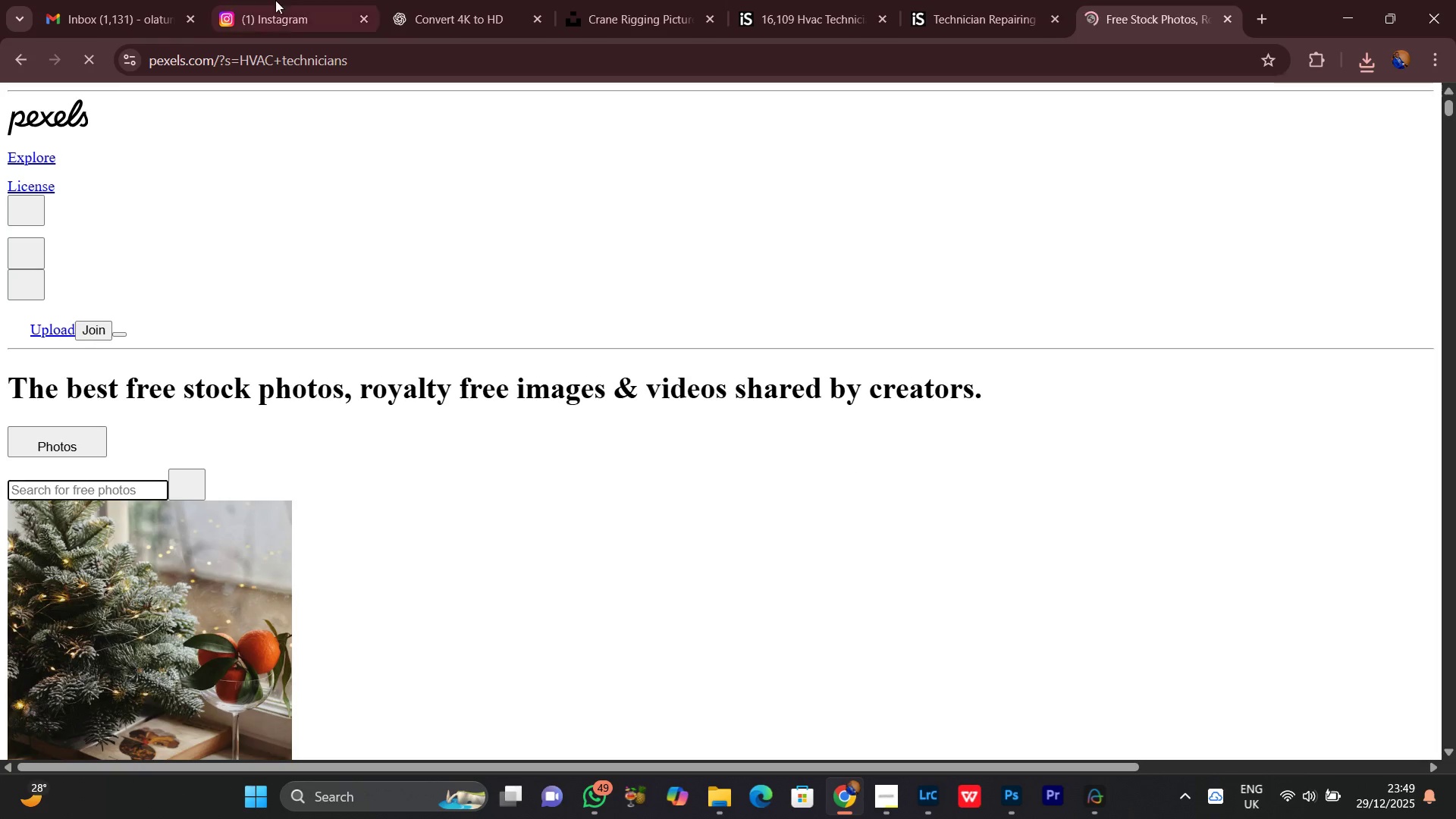 
left_click([279, 0])
 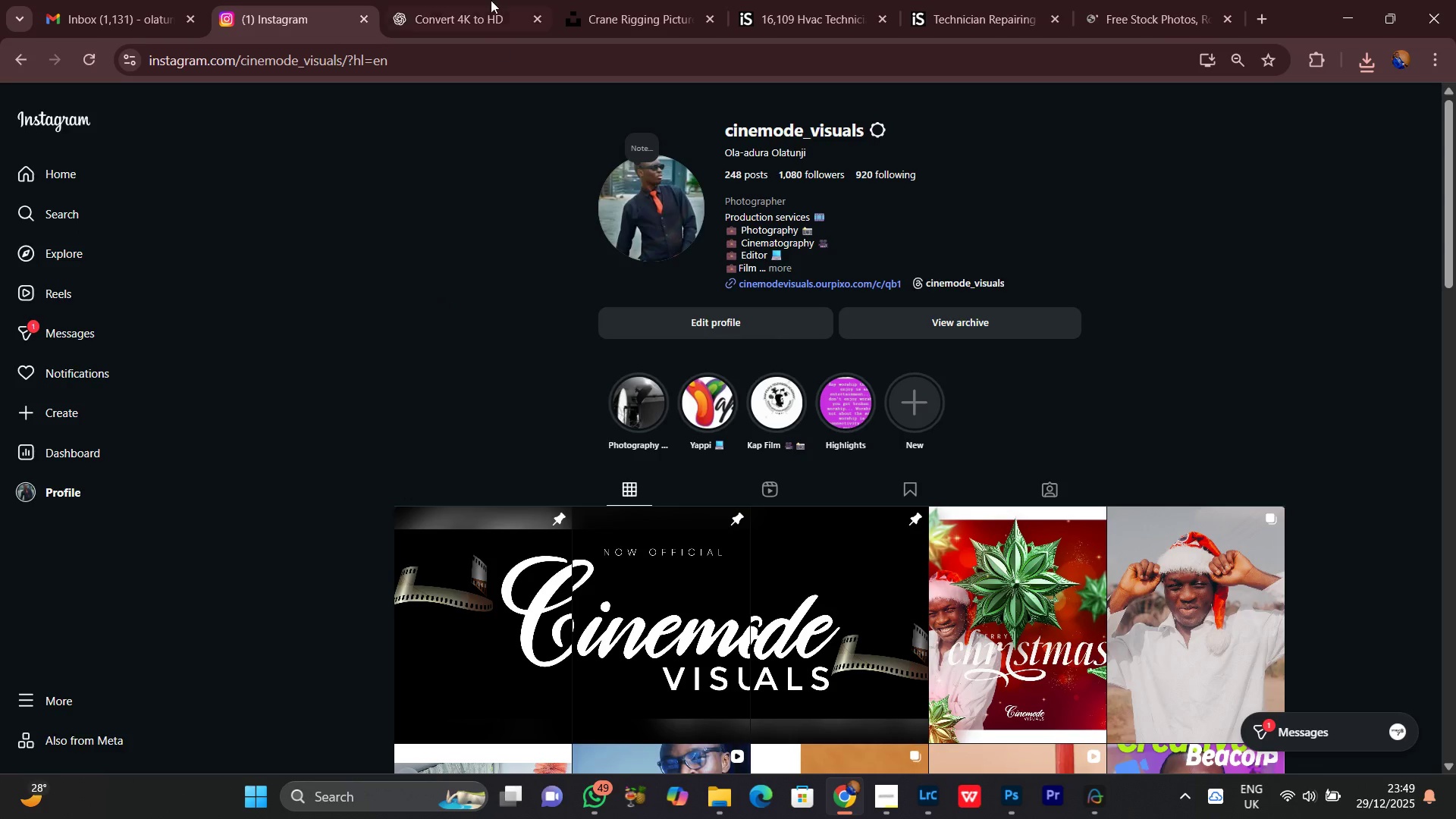 
left_click([491, 0])
 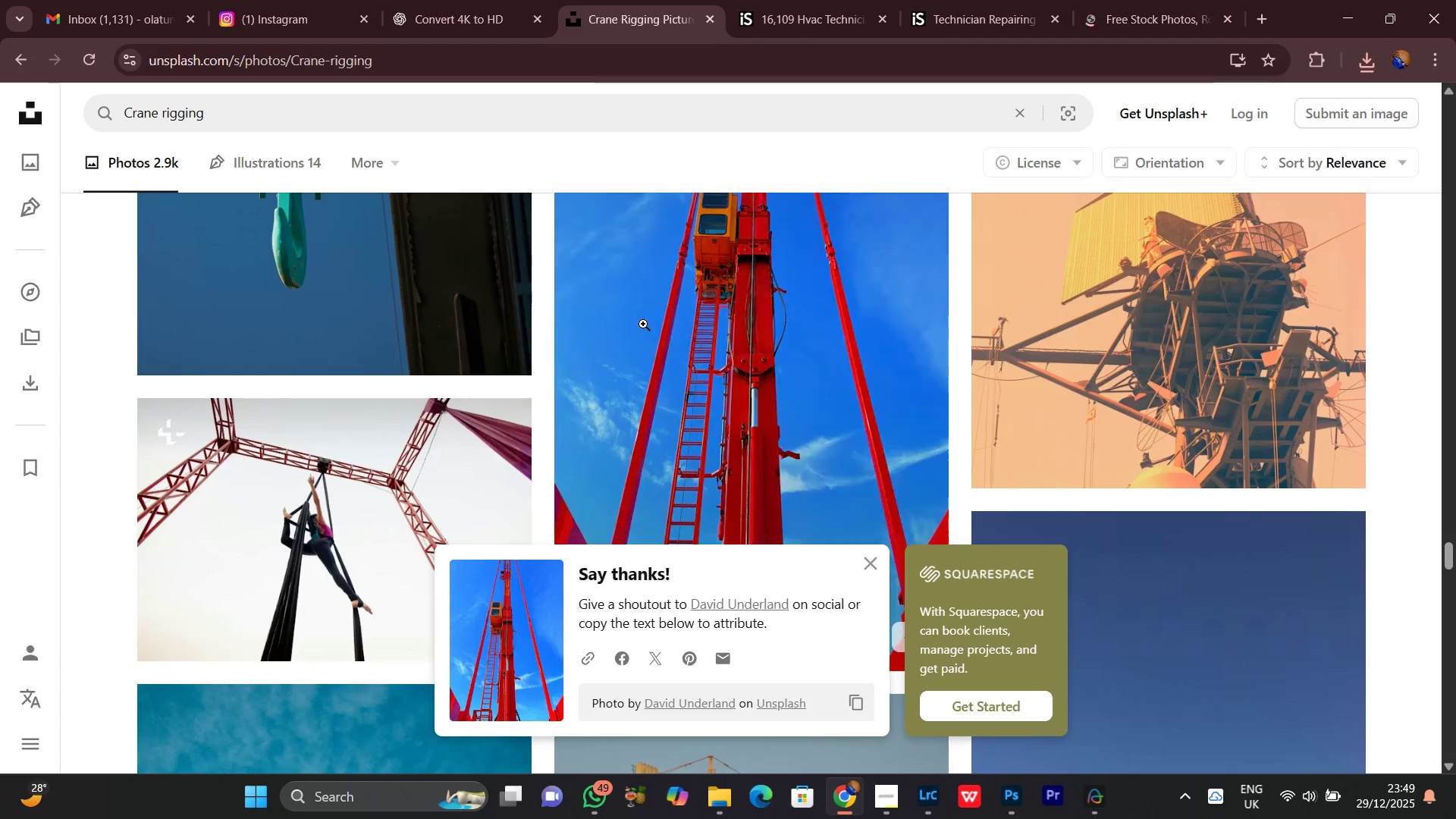 
scroll: coordinate [645, 353], scroll_direction: down, amount: 3.0
 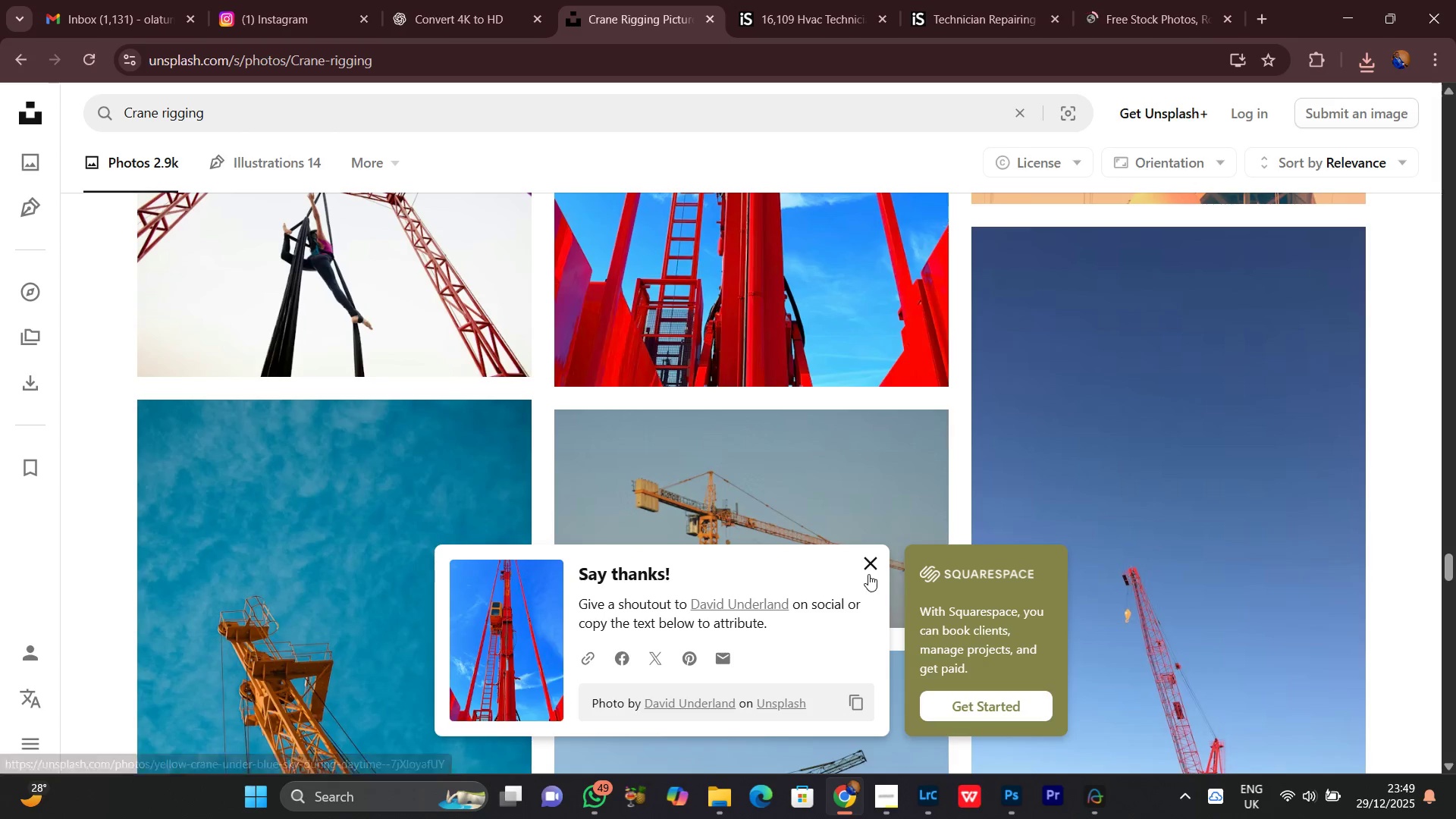 
left_click([868, 562])
 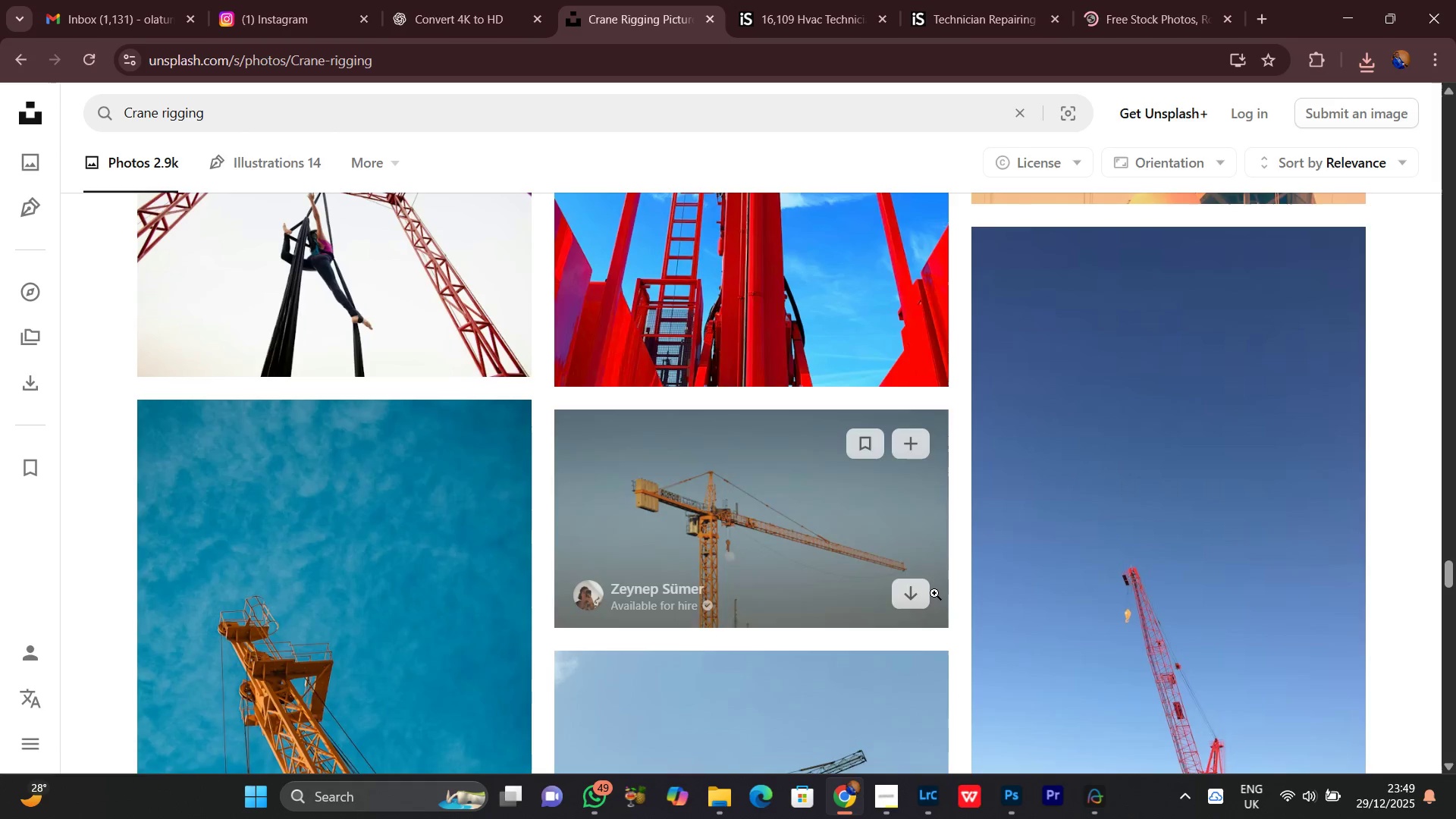 
scroll: coordinate [972, 550], scroll_direction: down, amount: 24.0
 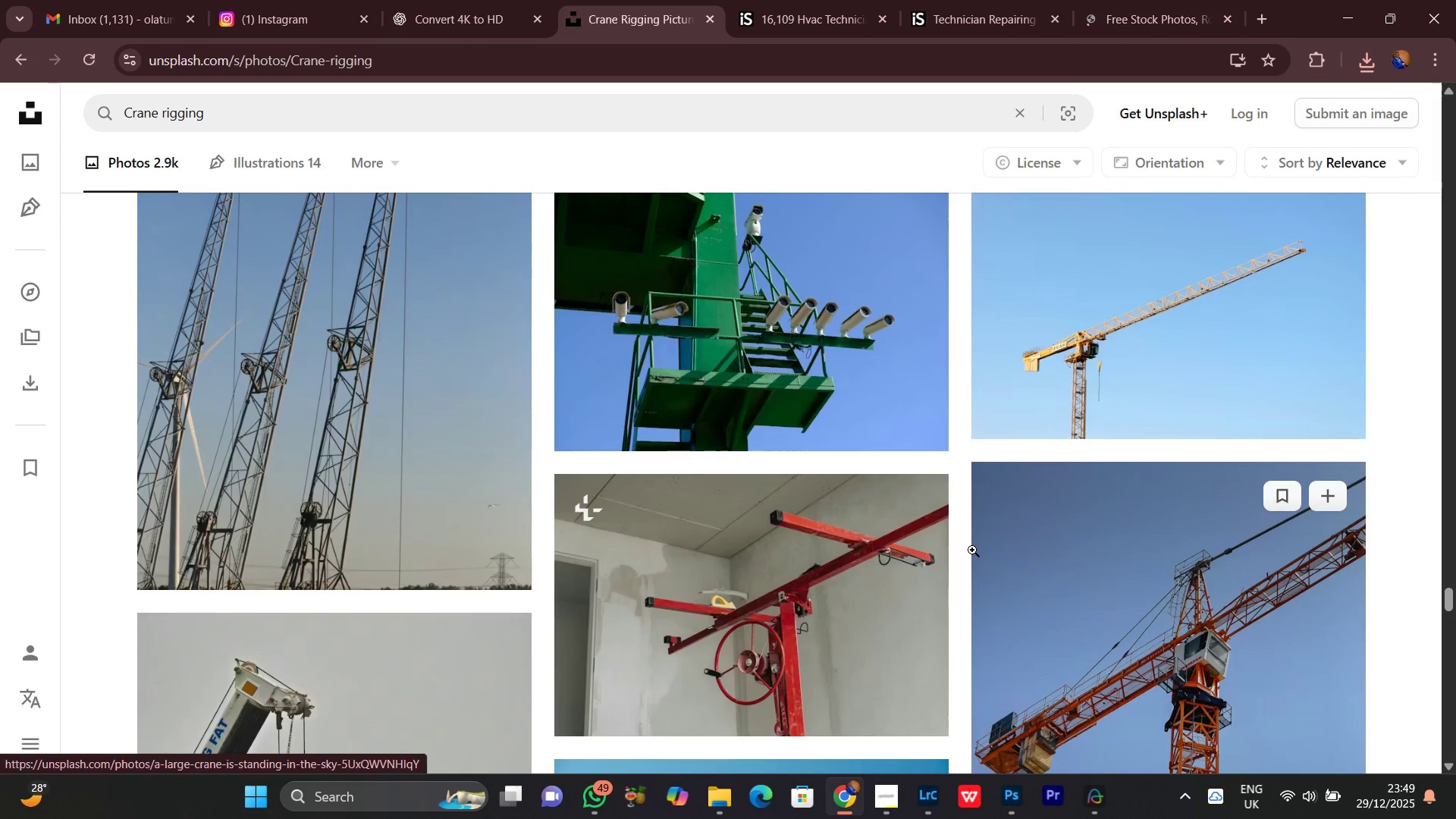 
scroll: coordinate [972, 550], scroll_direction: up, amount: 9.0
 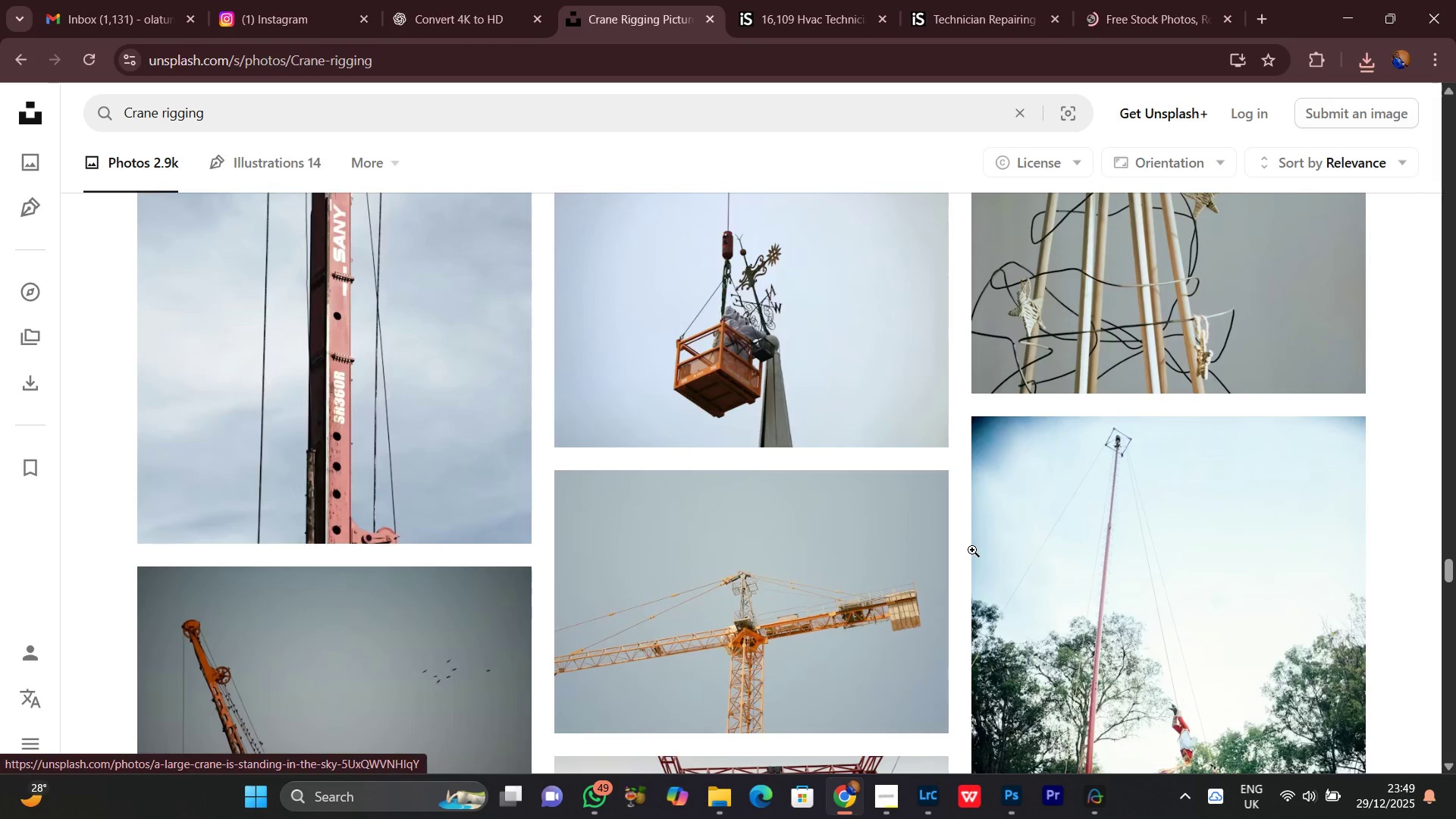 
scroll: coordinate [971, 545], scroll_direction: down, amount: 18.0
 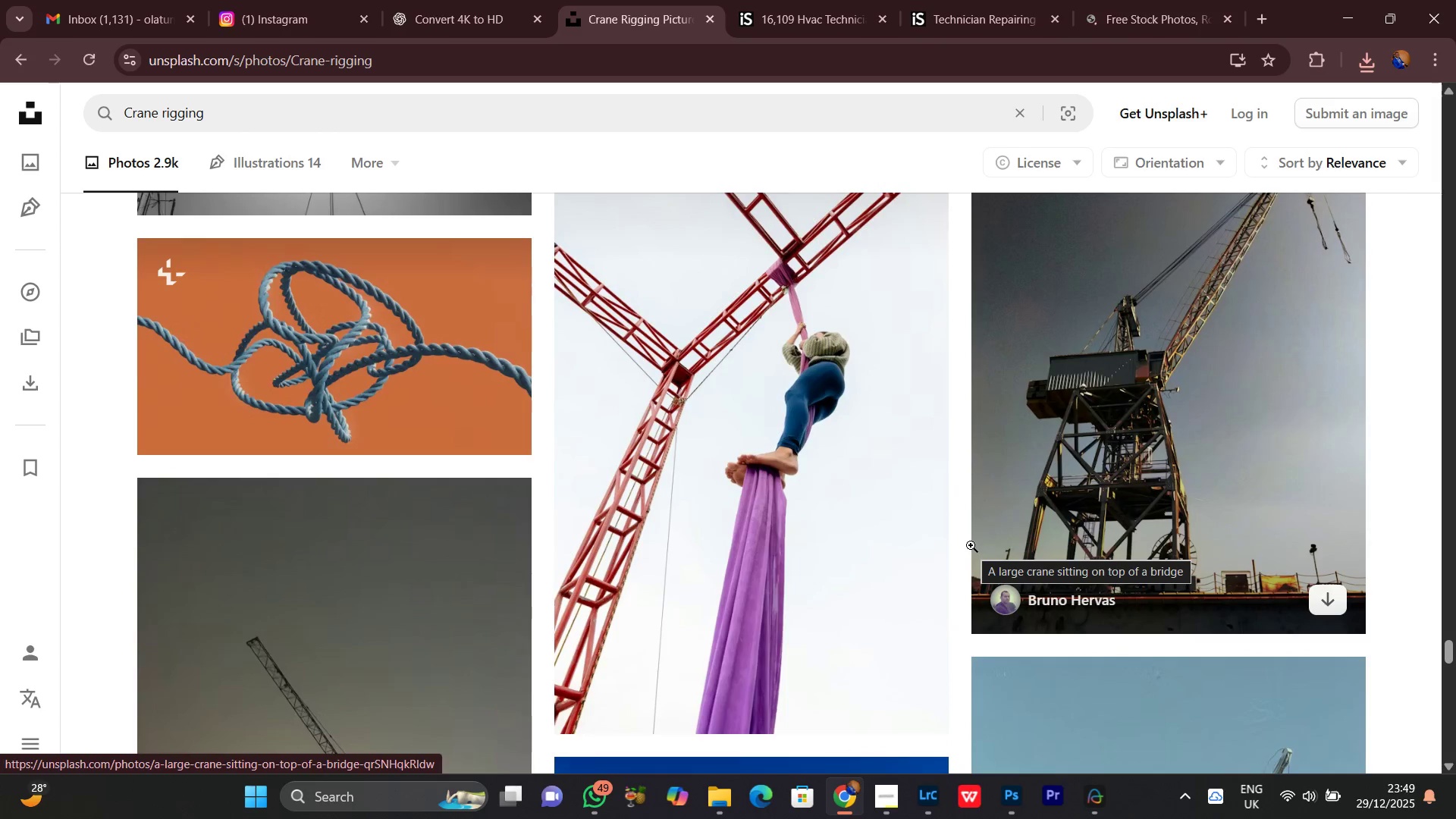 
scroll: coordinate [971, 545], scroll_direction: down, amount: 27.0
 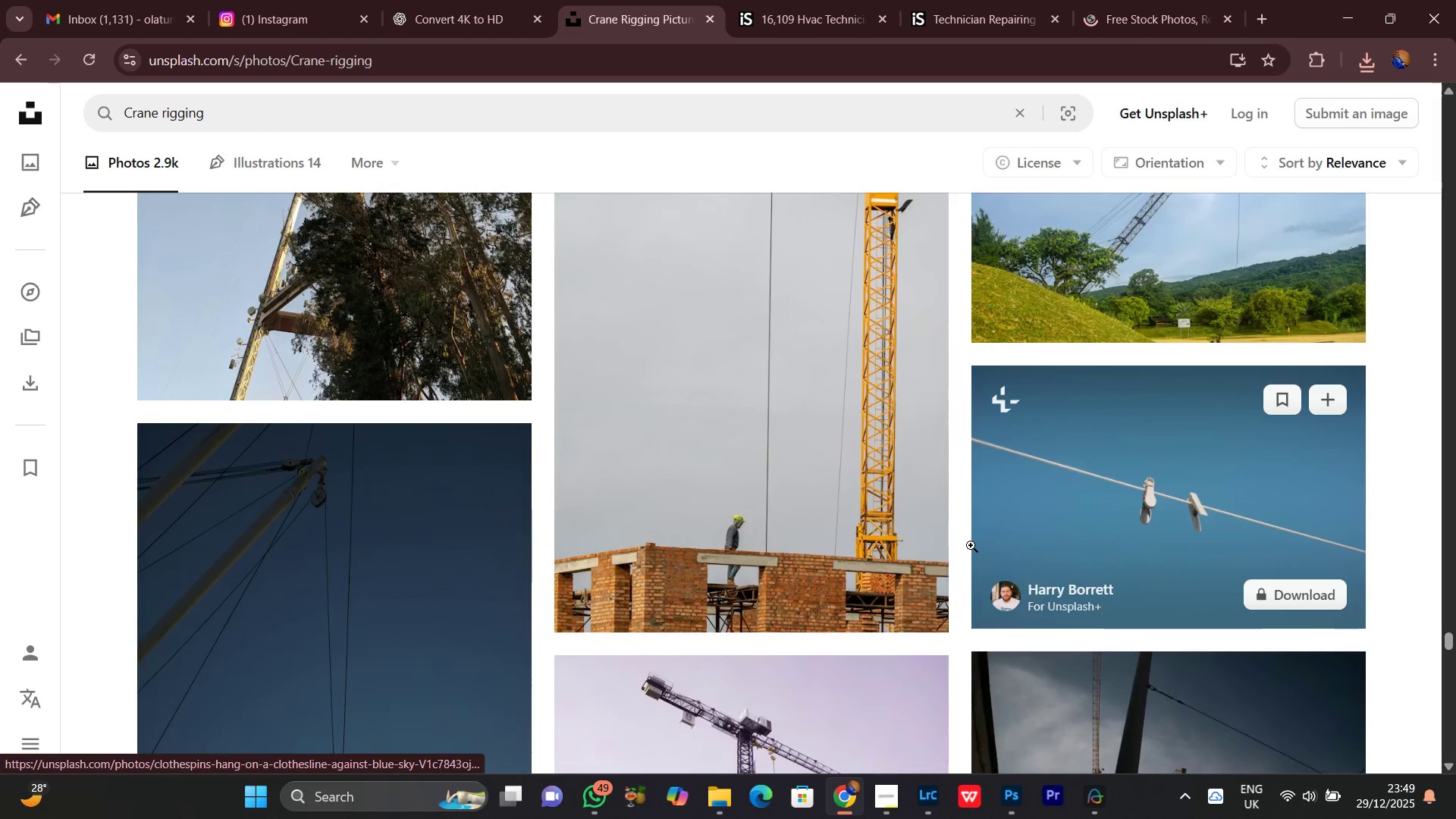 
scroll: coordinate [971, 545], scroll_direction: up, amount: 4.0
 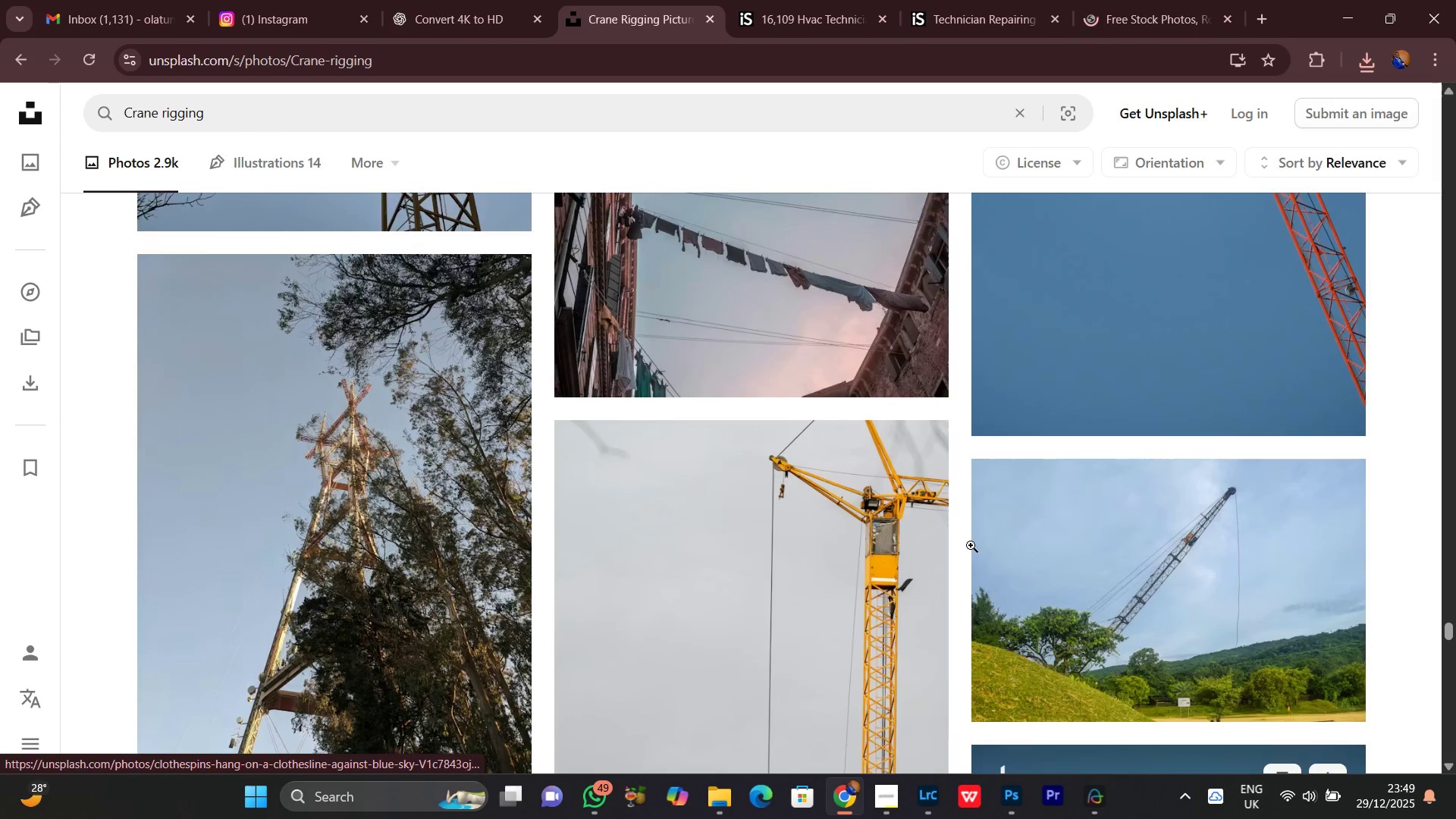 
scroll: coordinate [971, 545], scroll_direction: down, amount: 4.0
 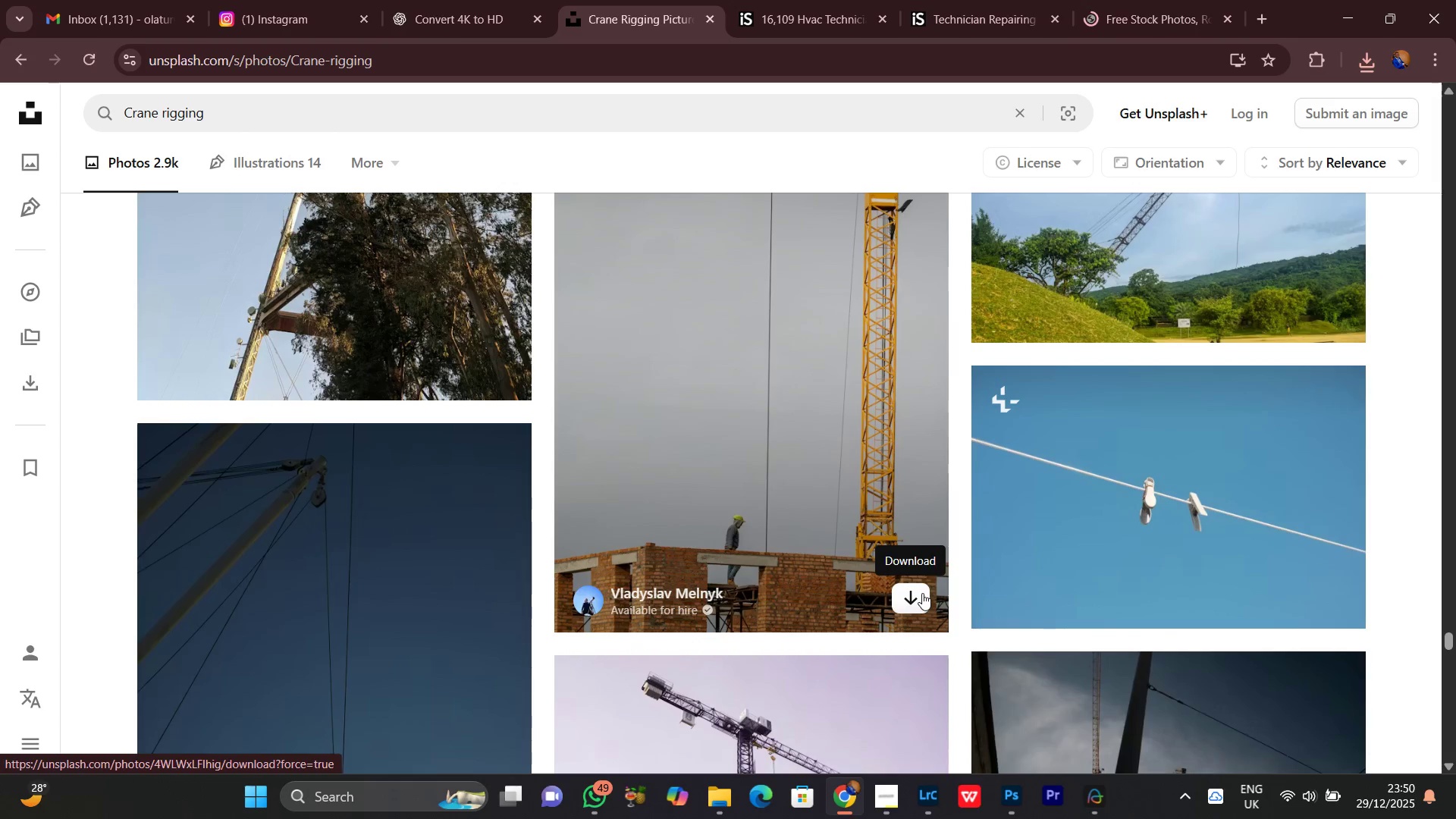 
left_click([922, 593])
 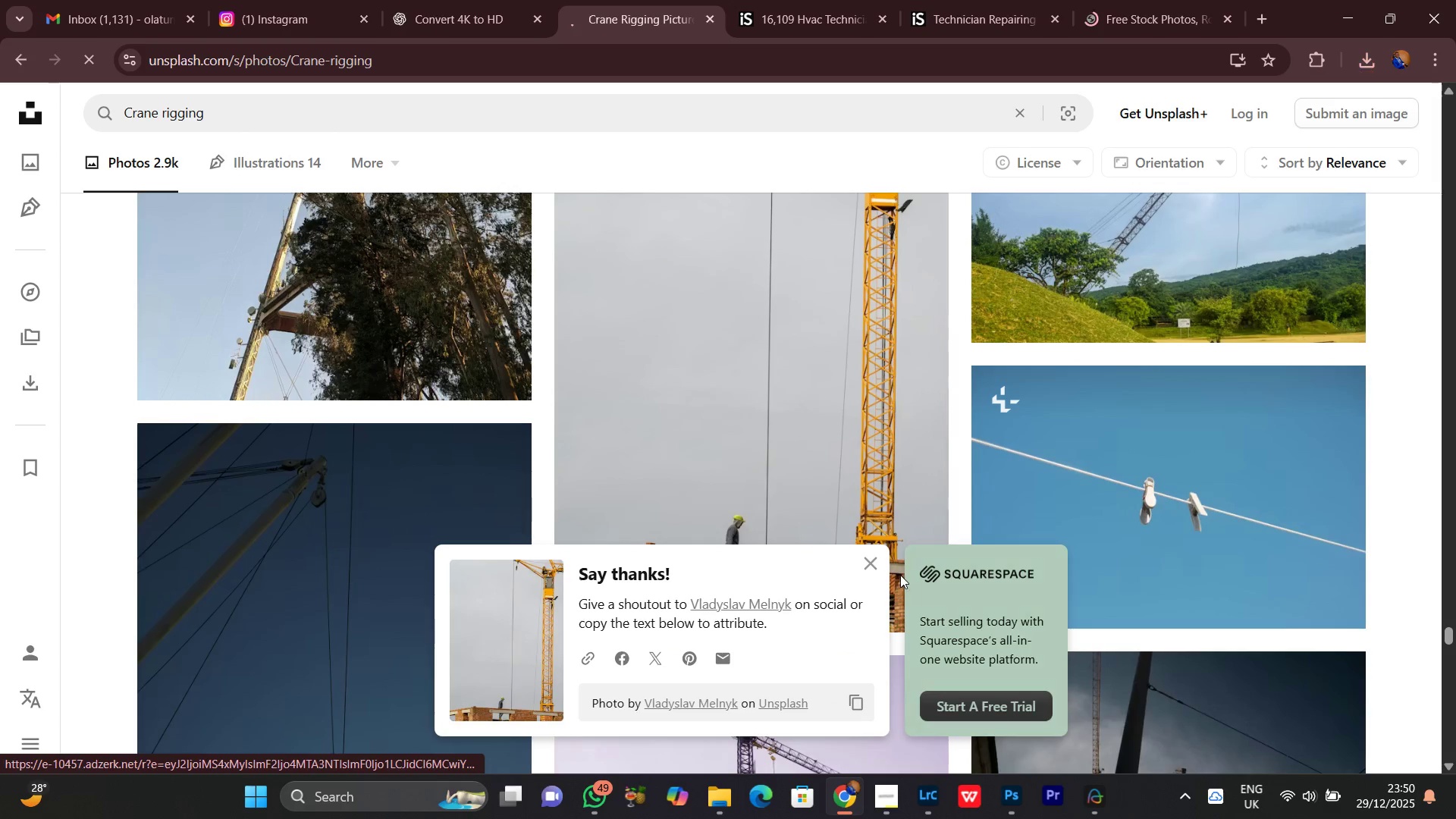 
left_click([871, 563])
 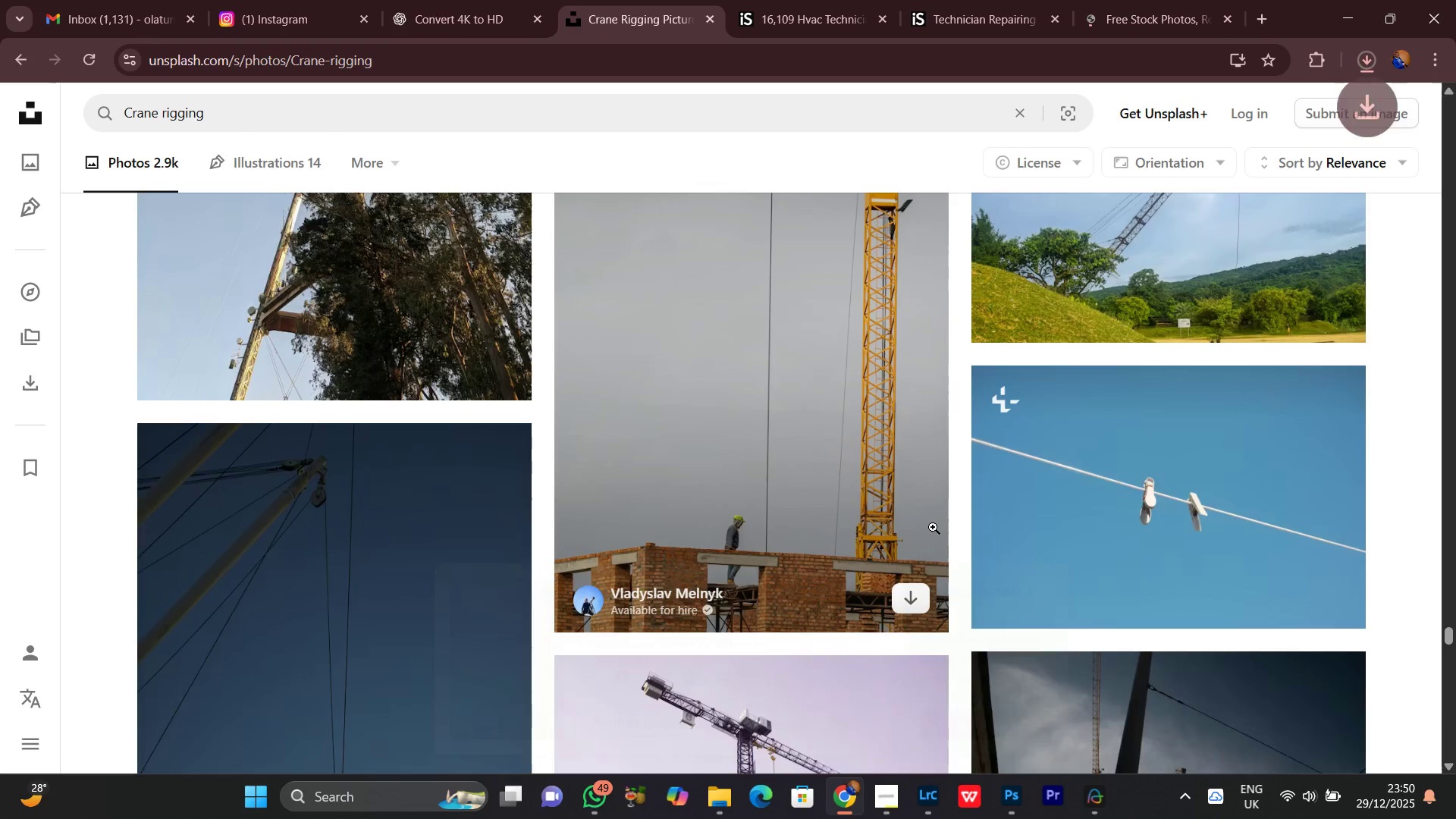 
scroll: coordinate [929, 531], scroll_direction: down, amount: 25.0
 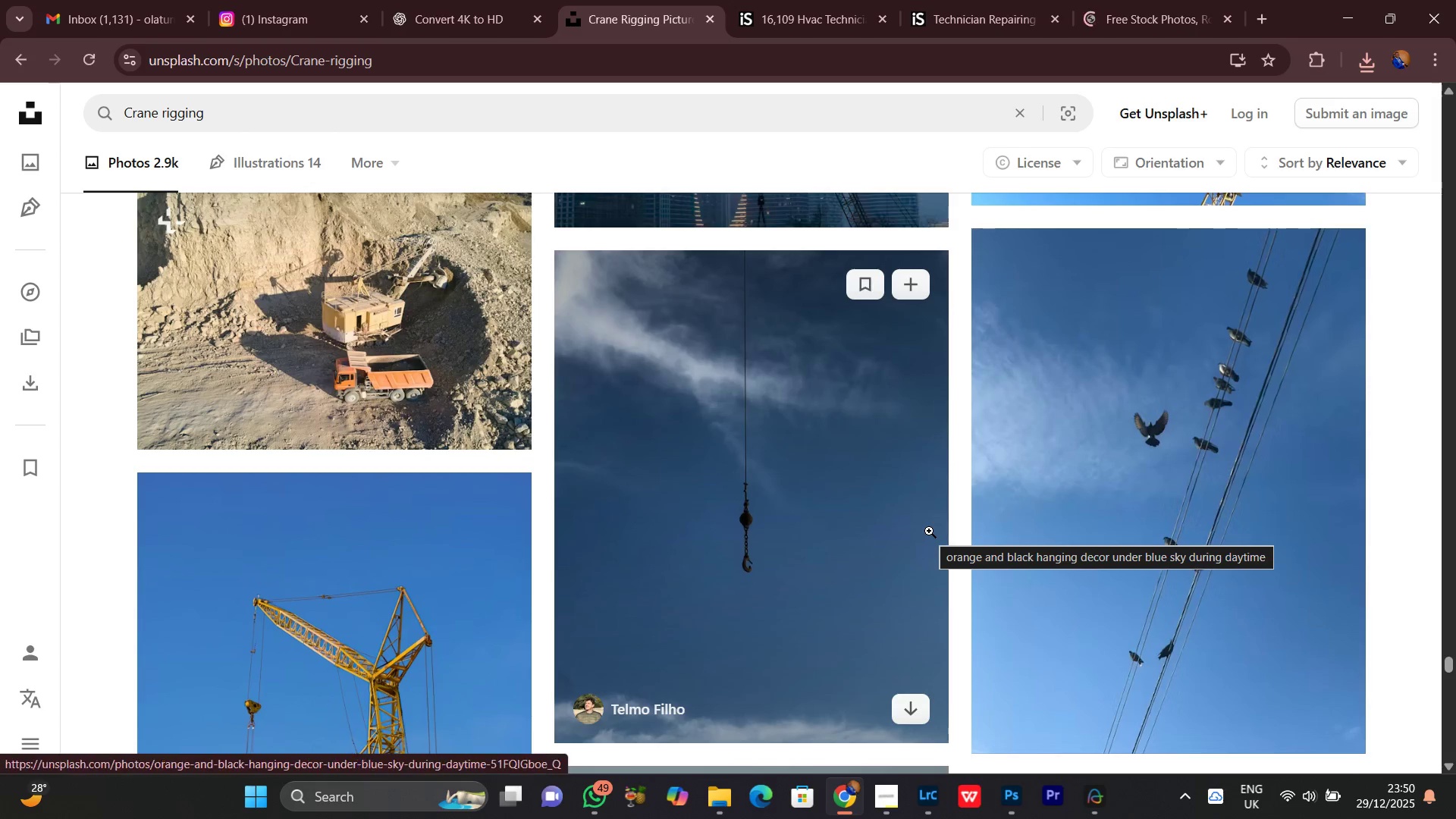 
scroll: coordinate [929, 531], scroll_direction: down, amount: 21.0
 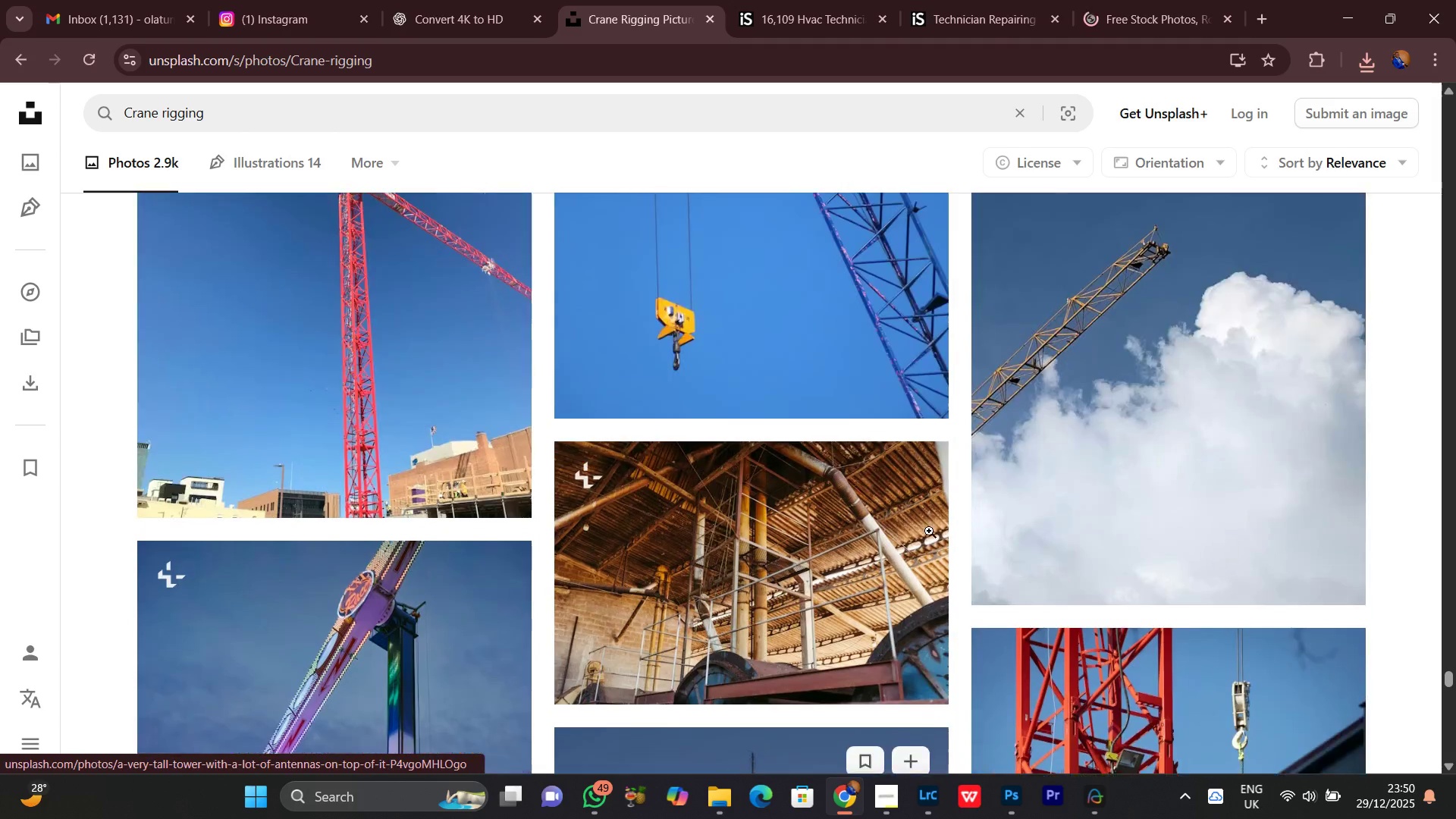 
scroll: coordinate [959, 475], scroll_direction: down, amount: 26.0
 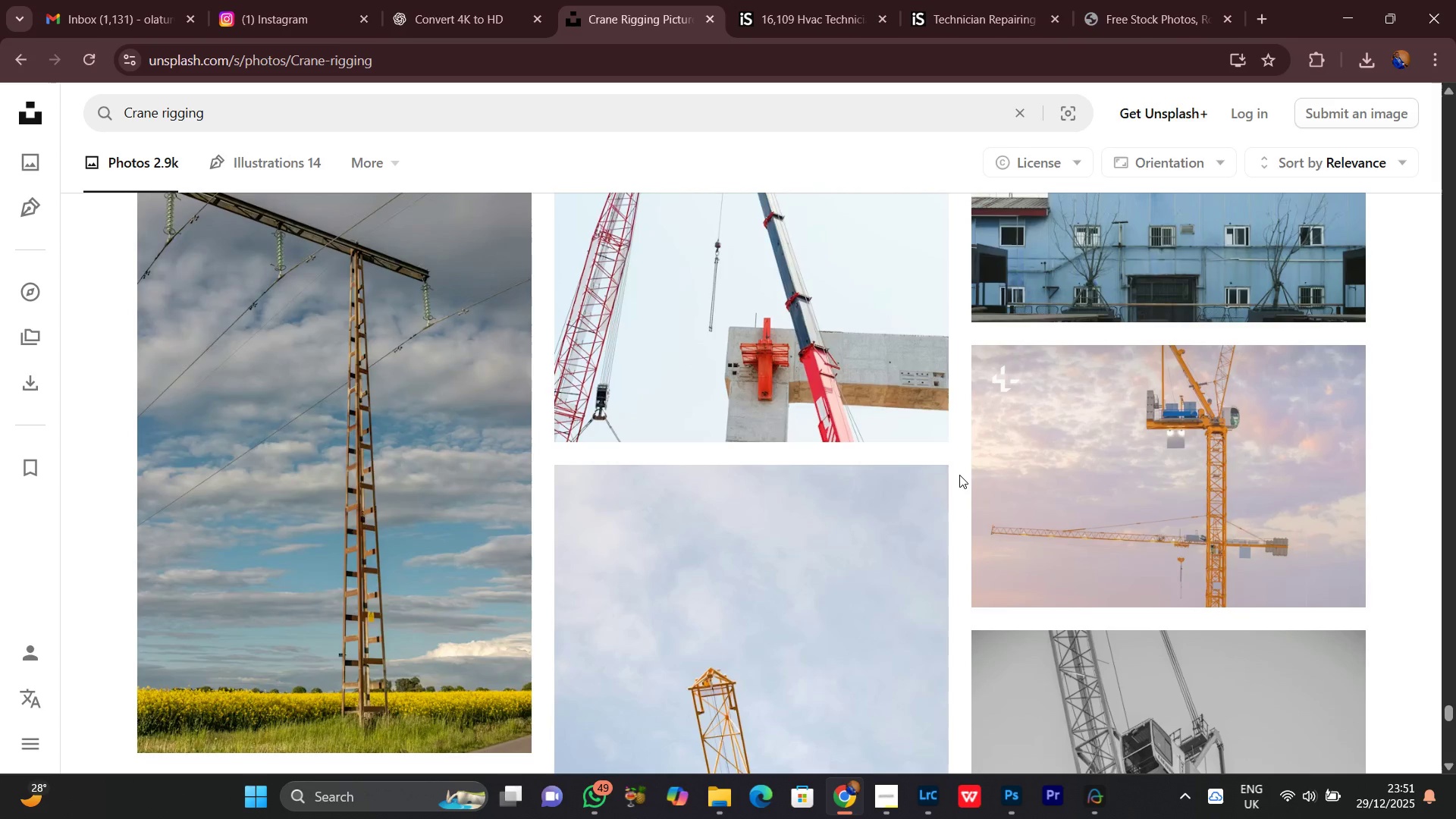 
scroll: coordinate [1155, 657], scroll_direction: down, amount: 9.0
 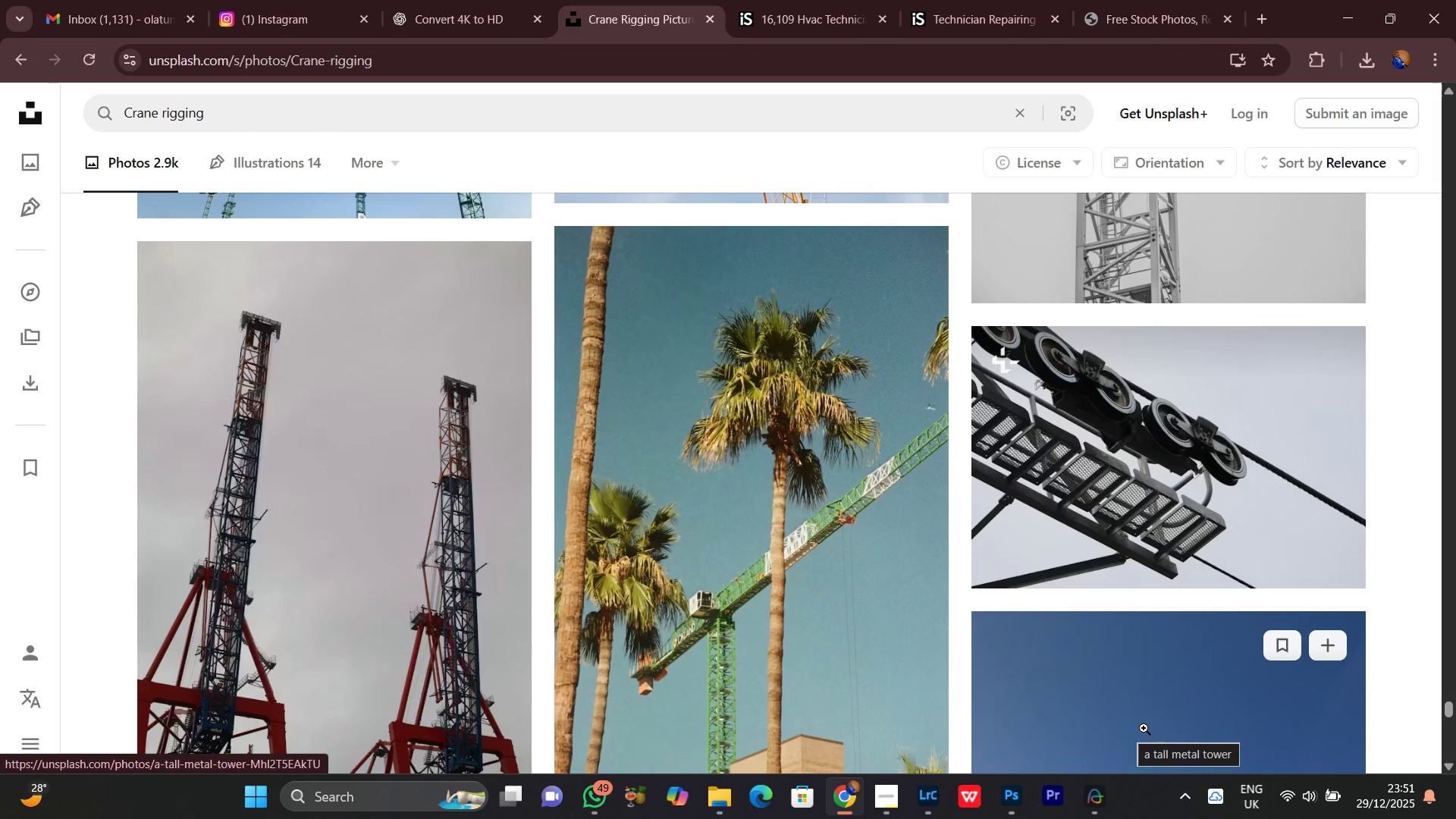 
wait(9.37)
 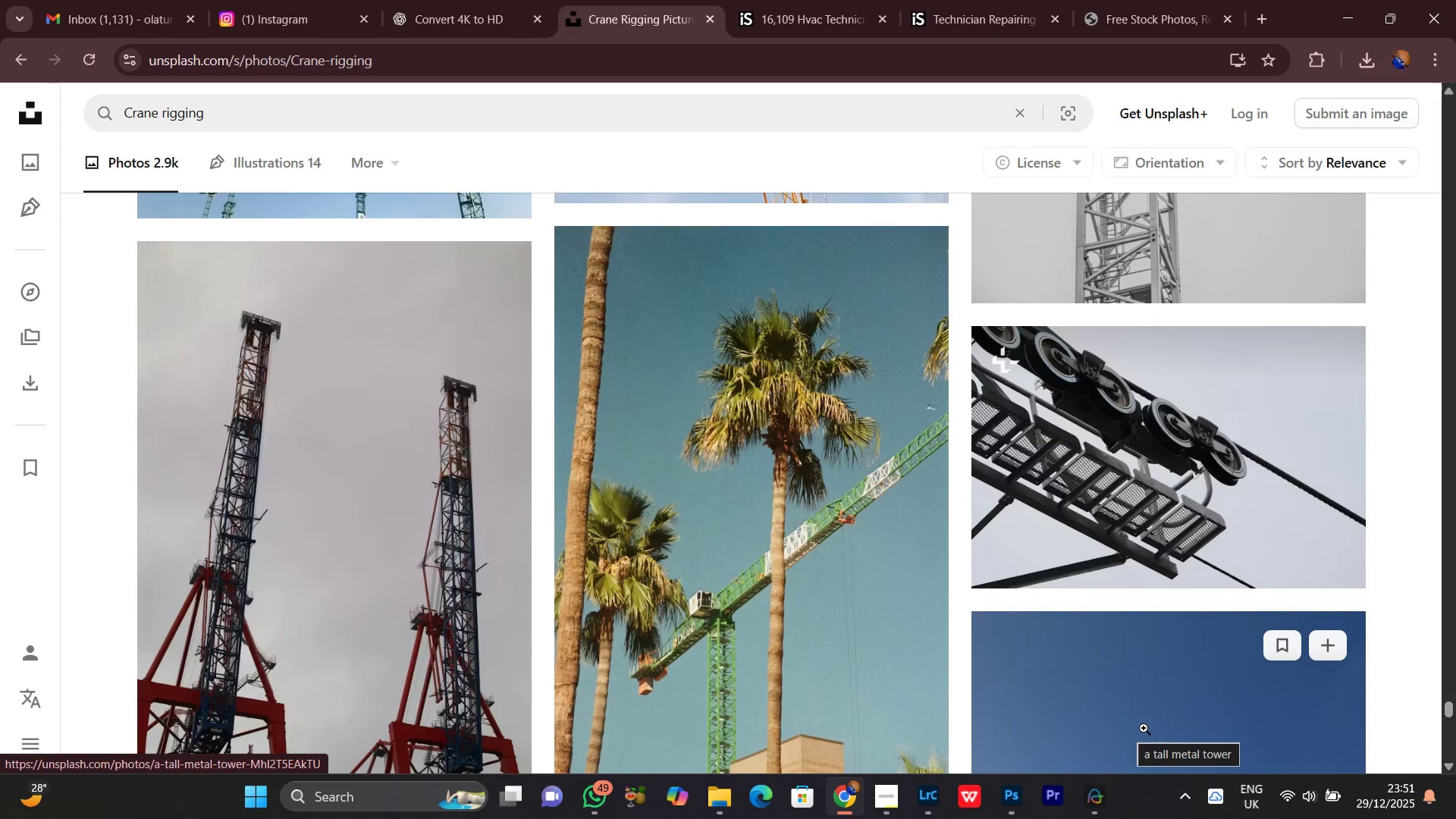 
scroll: coordinate [1250, 706], scroll_direction: down, amount: 10.0
 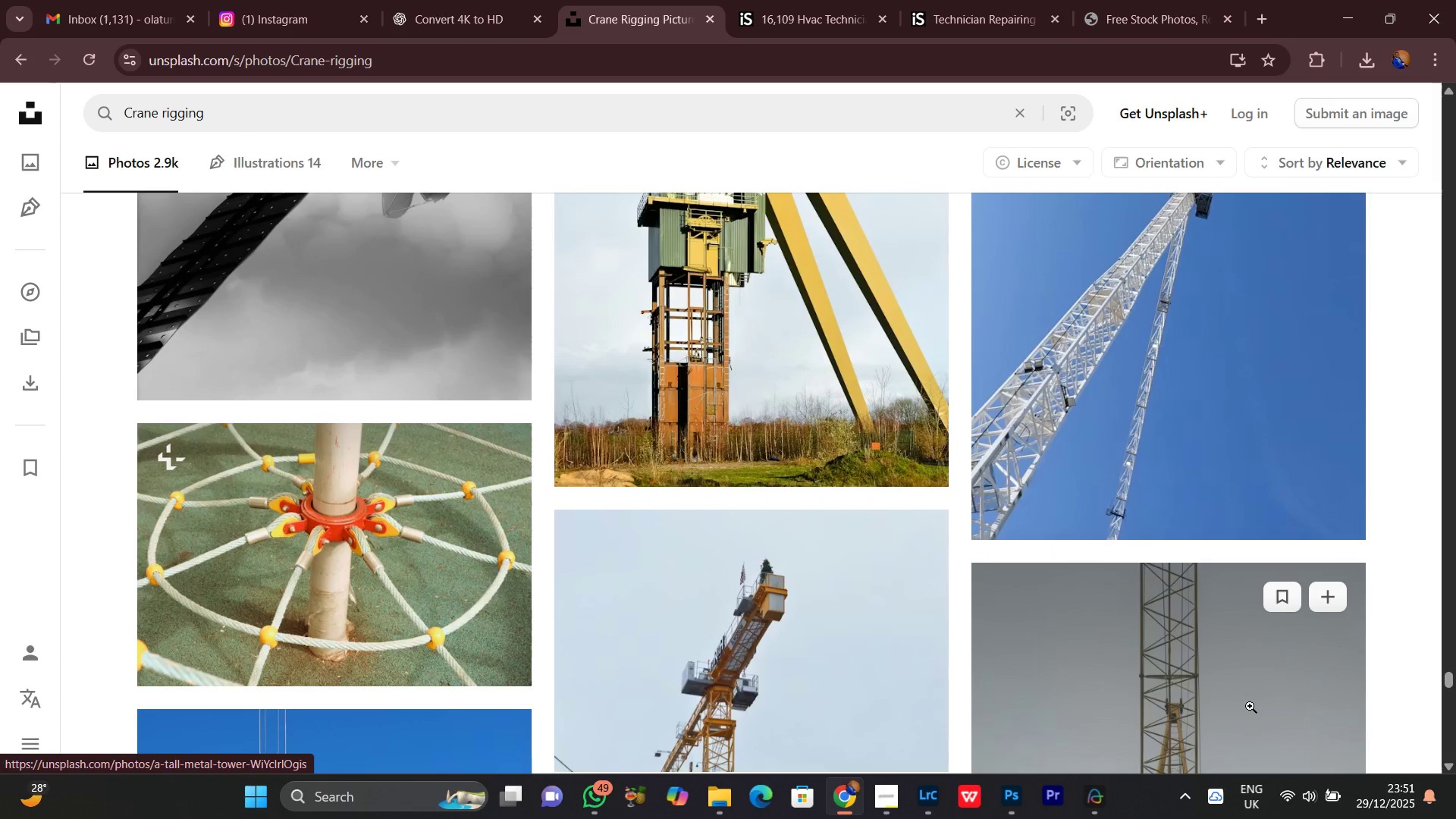 
wait(7.45)
 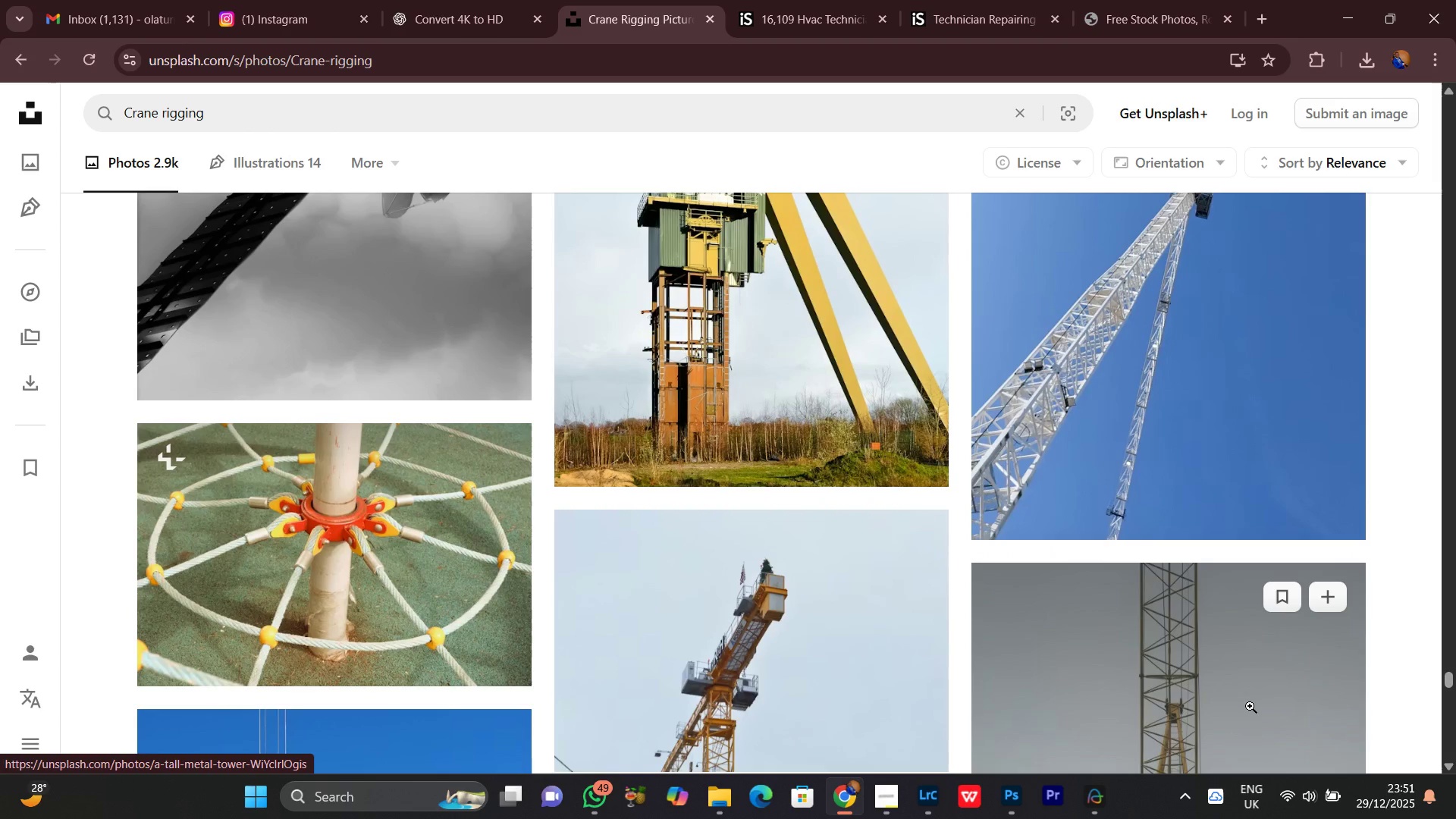 
scroll: coordinate [1249, 706], scroll_direction: down, amount: 23.0
 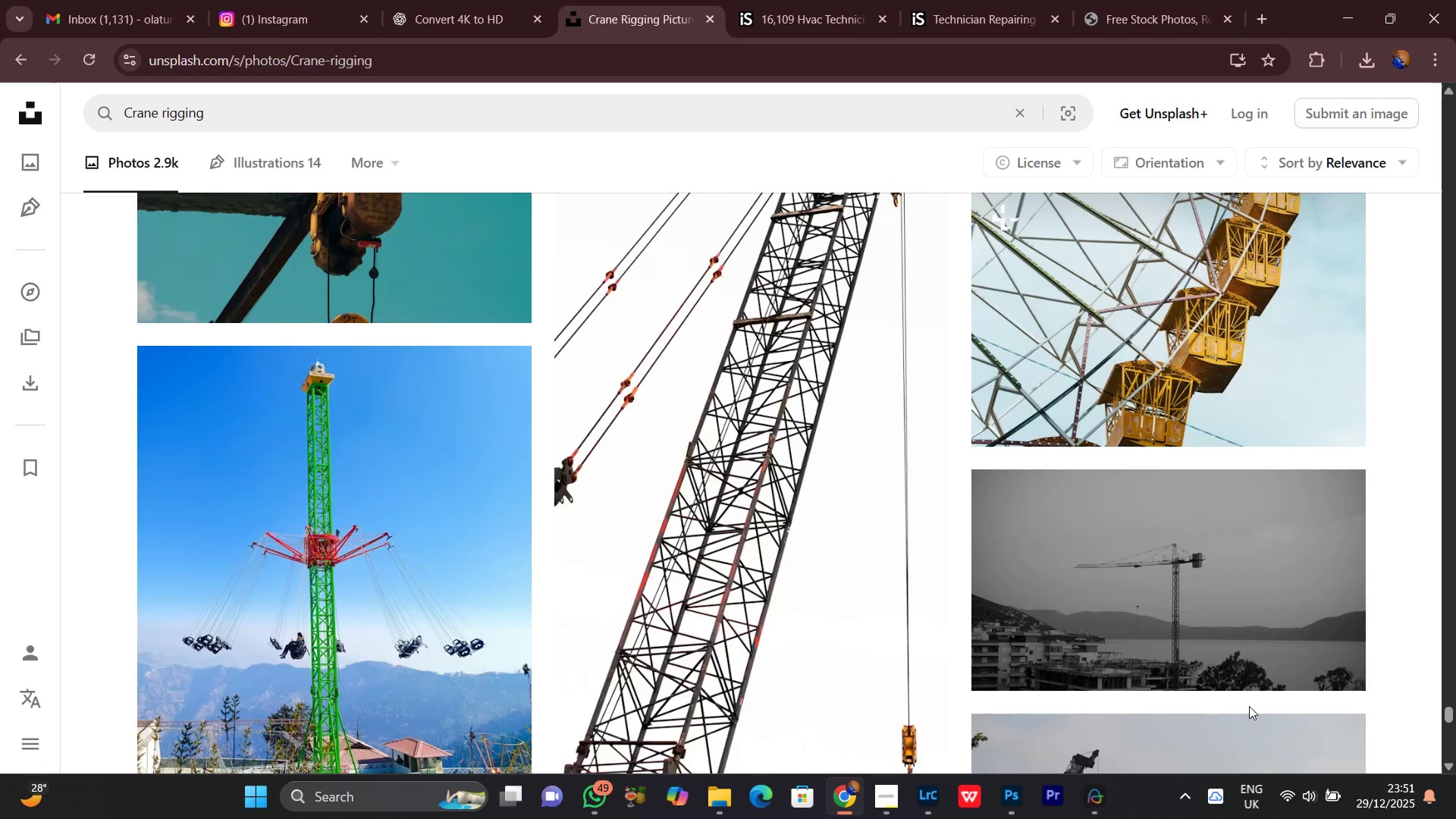 
scroll: coordinate [1249, 706], scroll_direction: down, amount: 25.0
 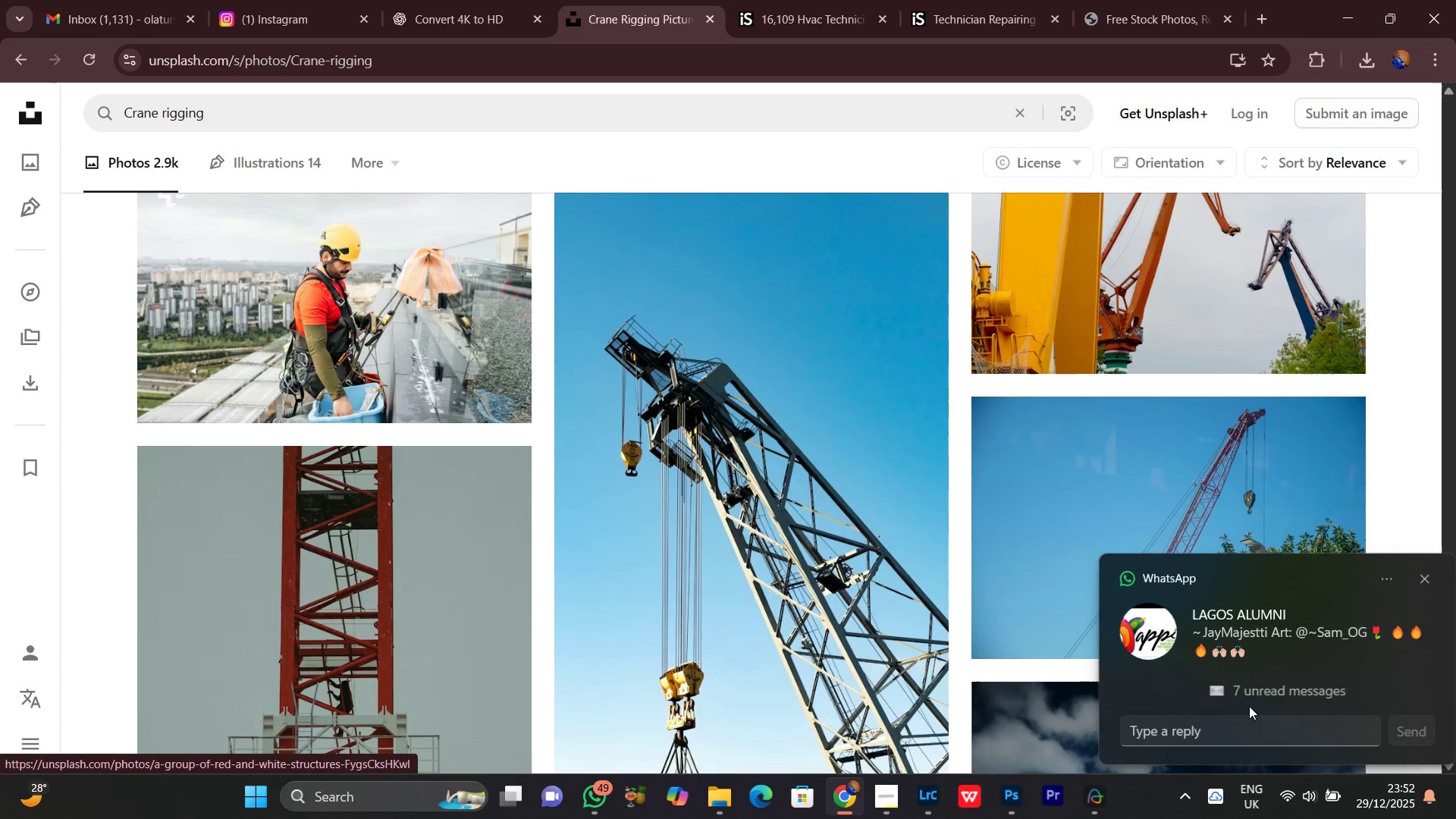 
scroll: coordinate [828, 513], scroll_direction: down, amount: 18.0
 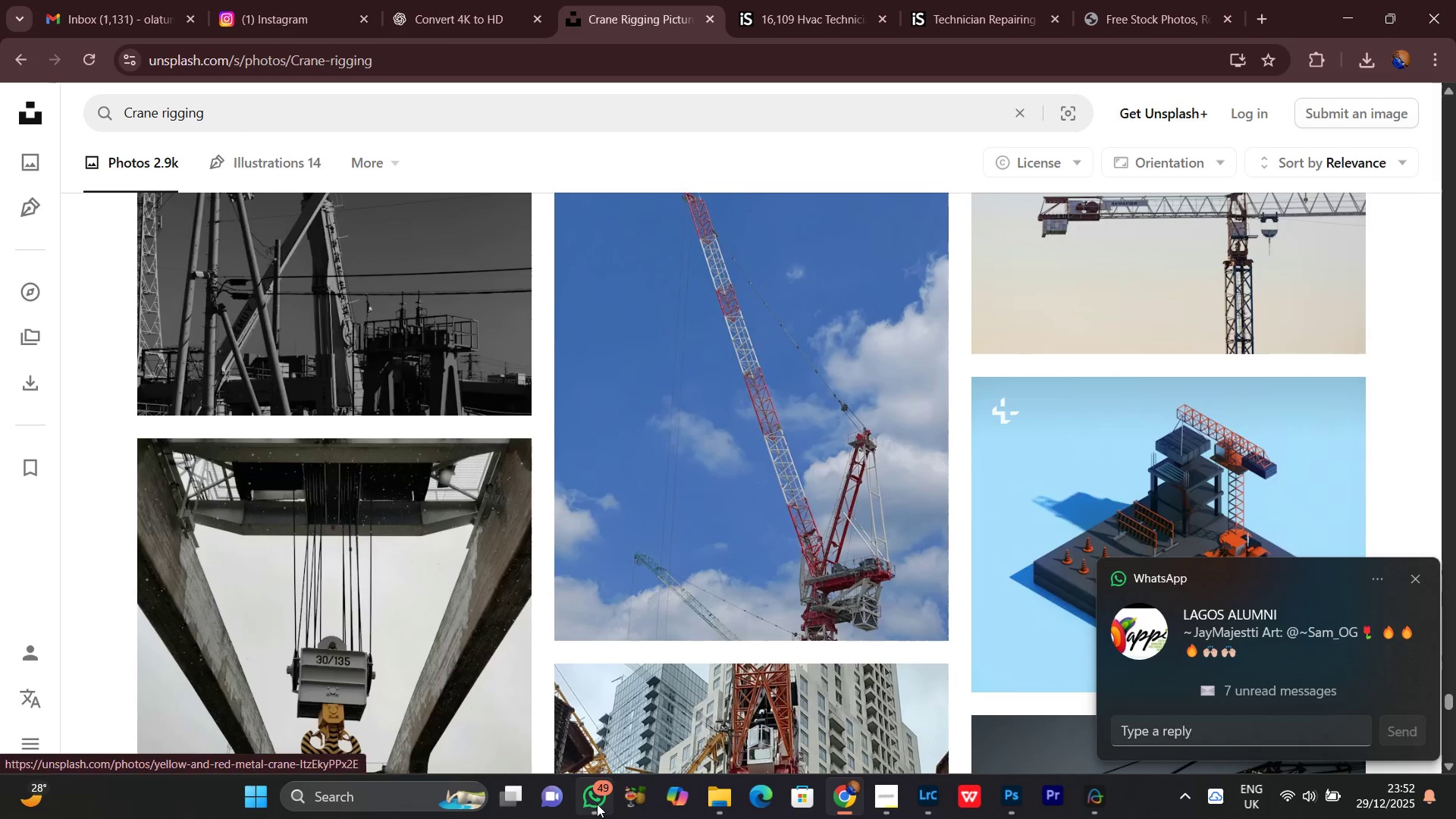 
left_click([597, 804])
 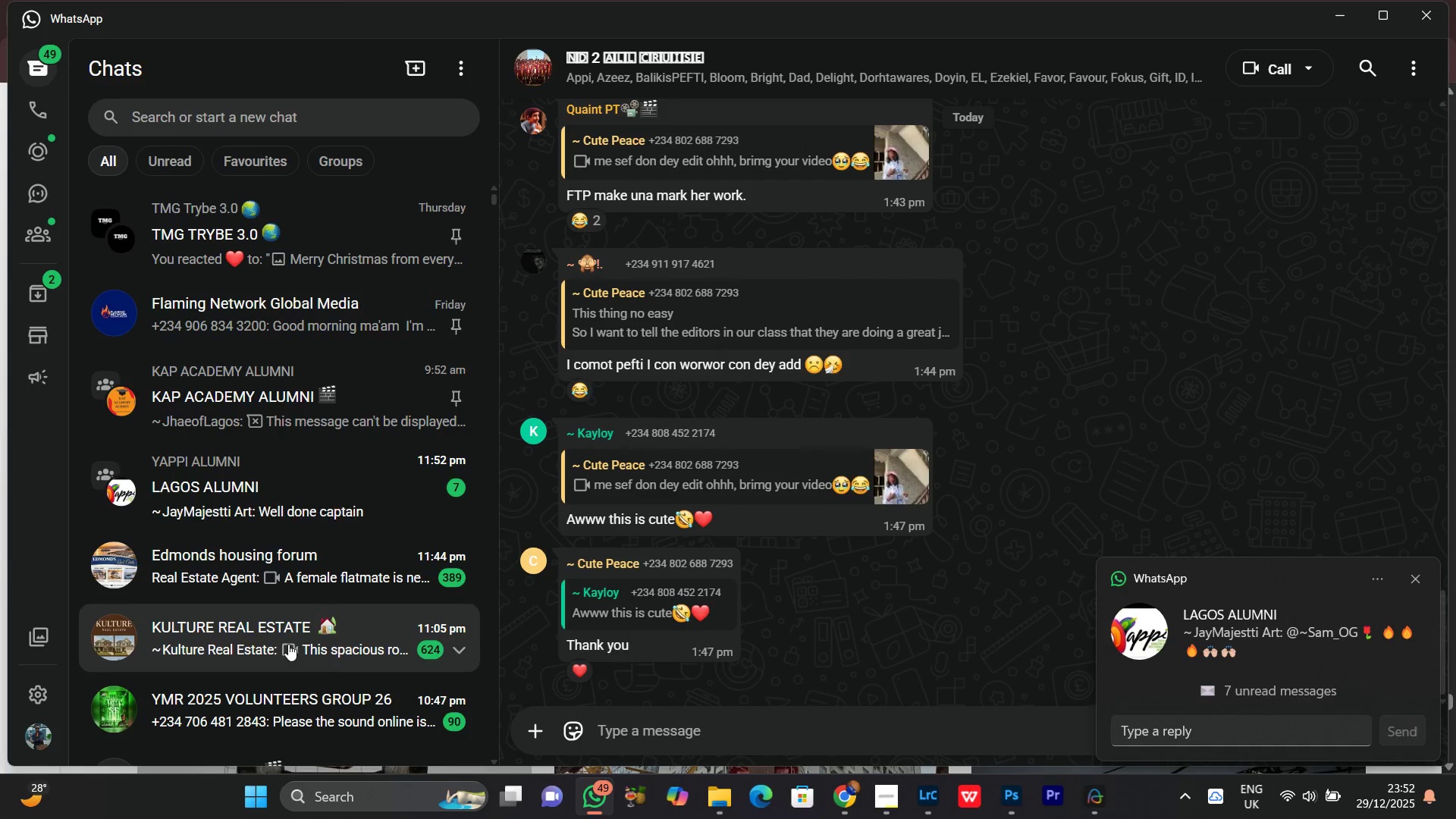 
scroll: coordinate [271, 676], scroll_direction: down, amount: 4.0
 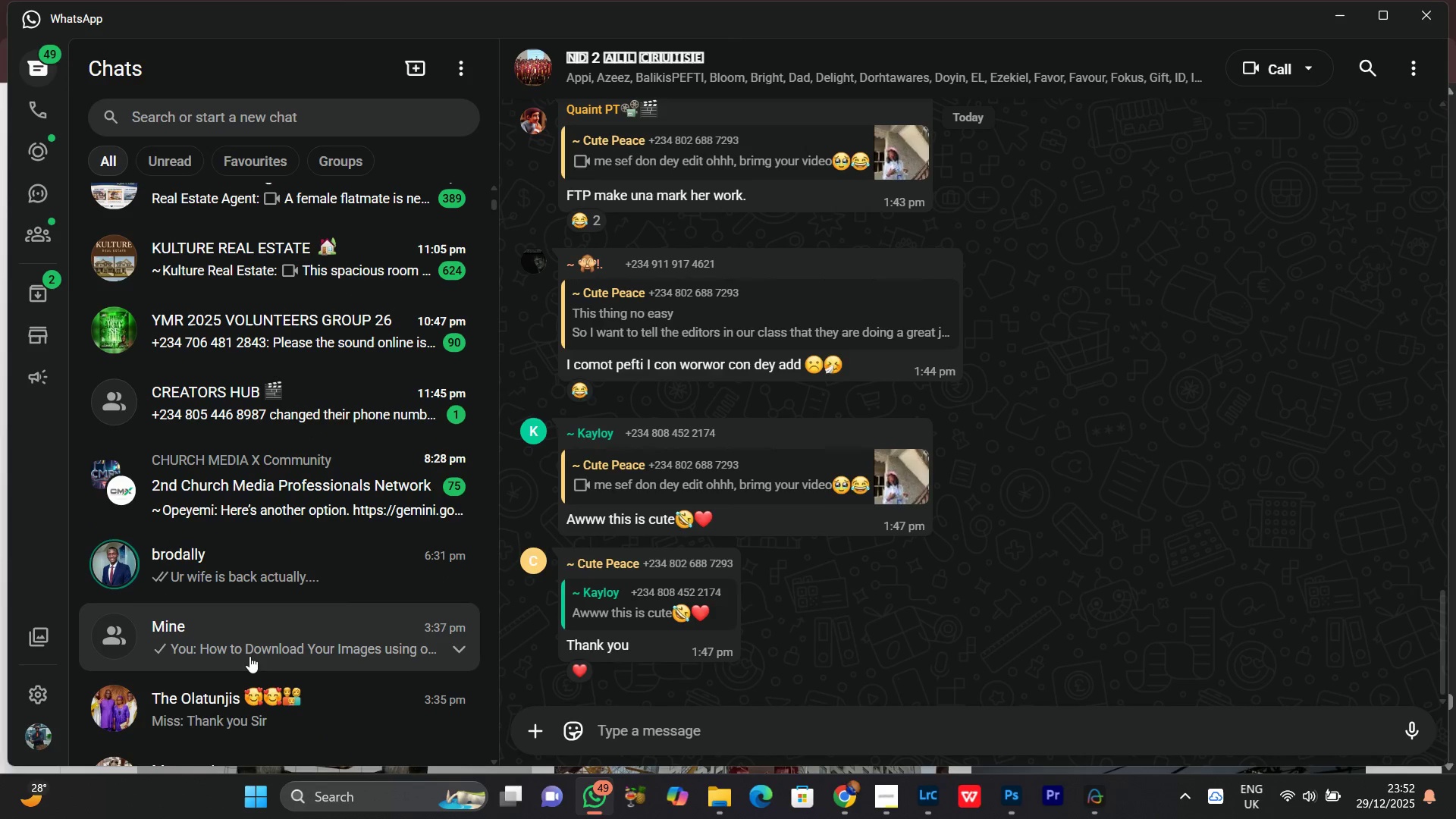 
scroll: coordinate [316, 366], scroll_direction: up, amount: 12.0
 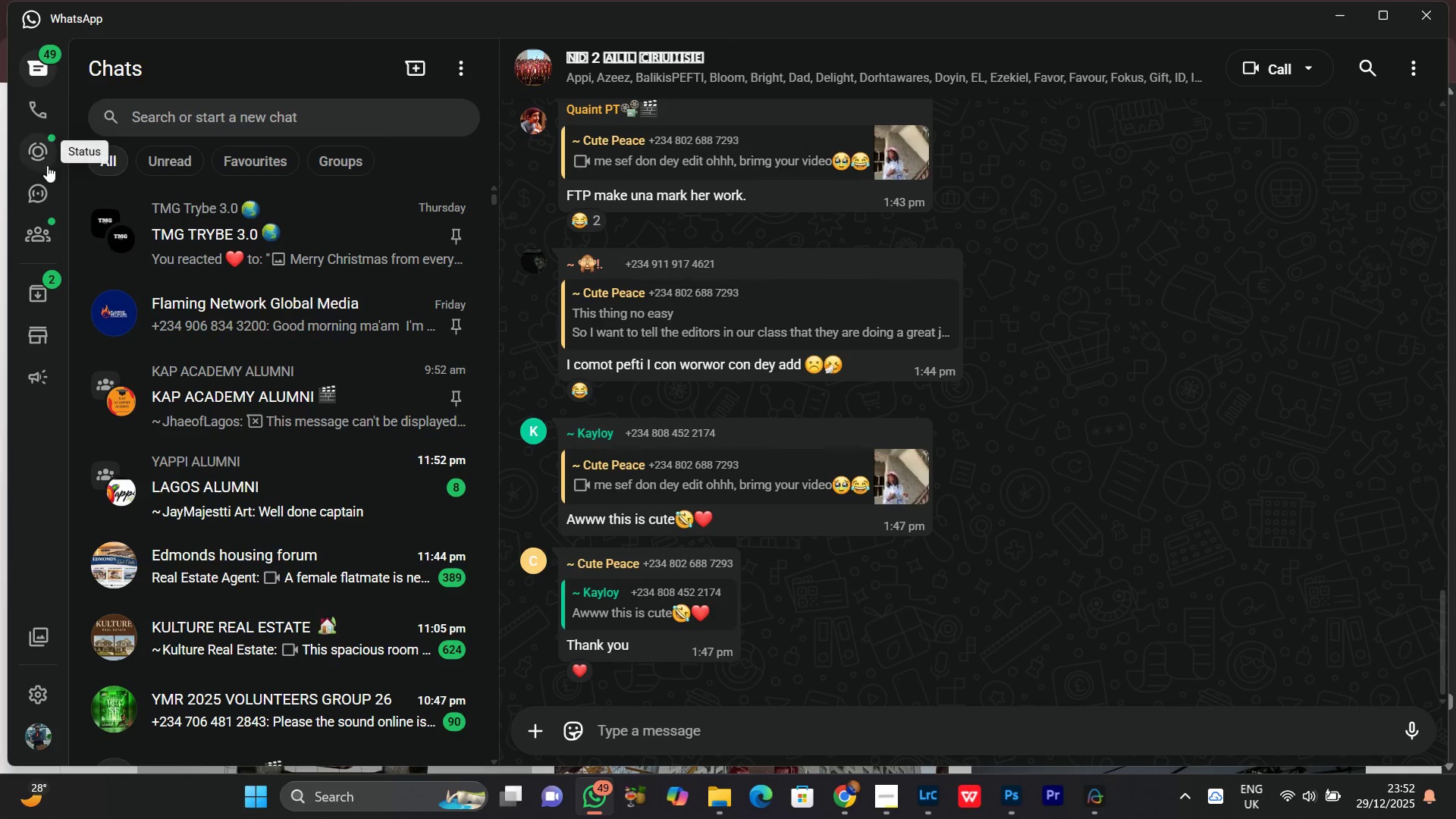 
left_click([38, 155])
 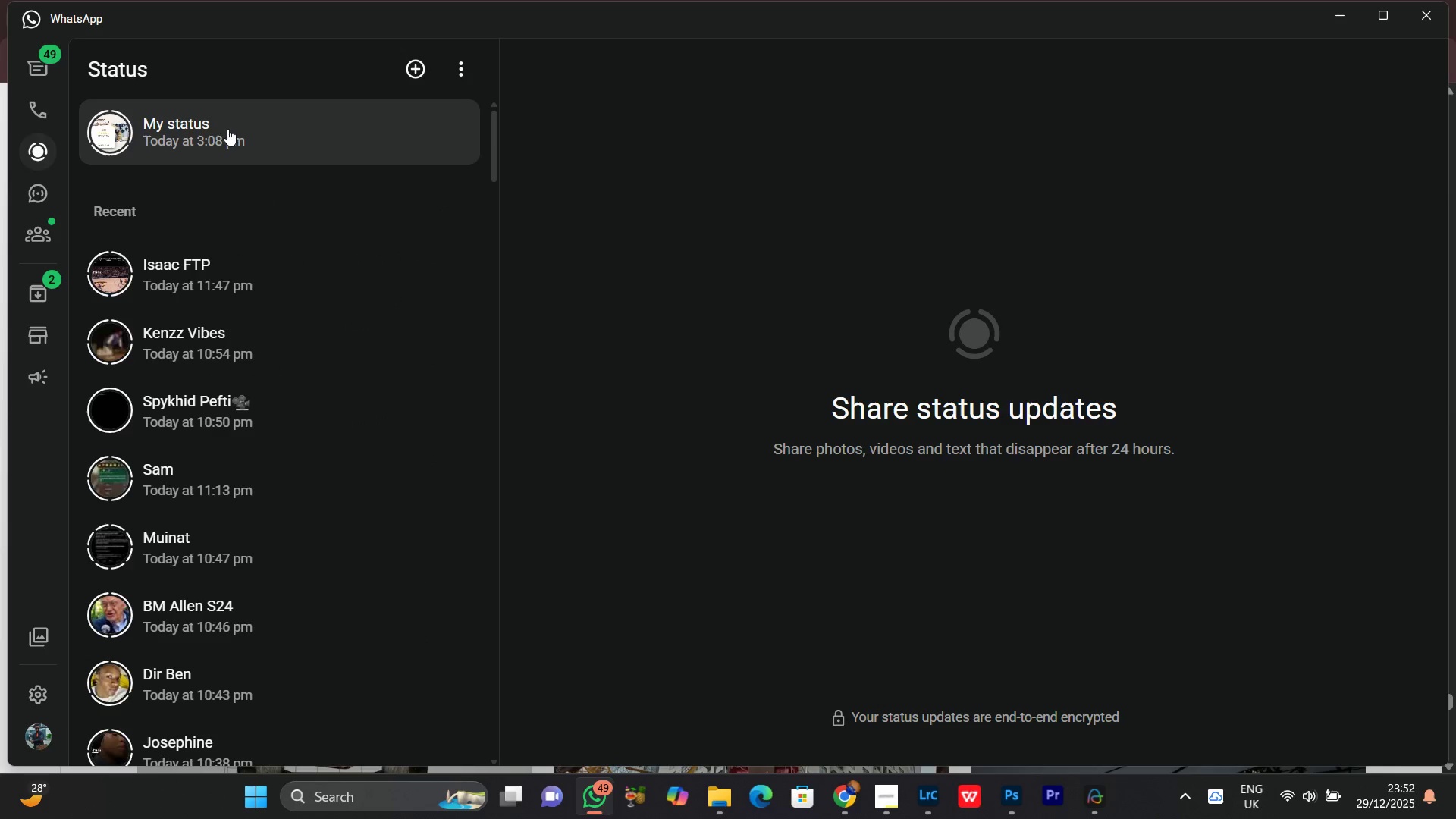 
left_click([222, 130])
 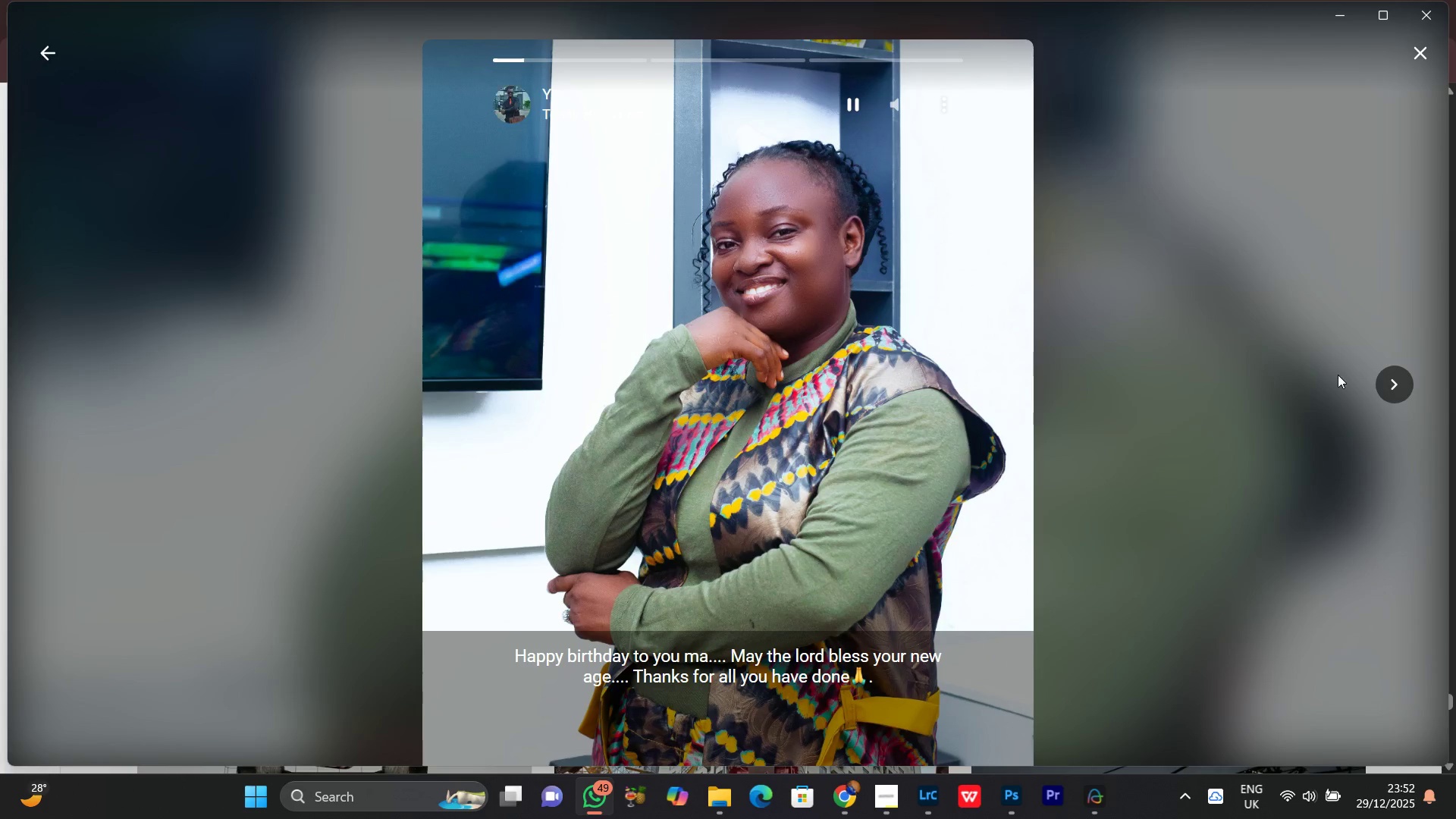 
left_click([1400, 378])
 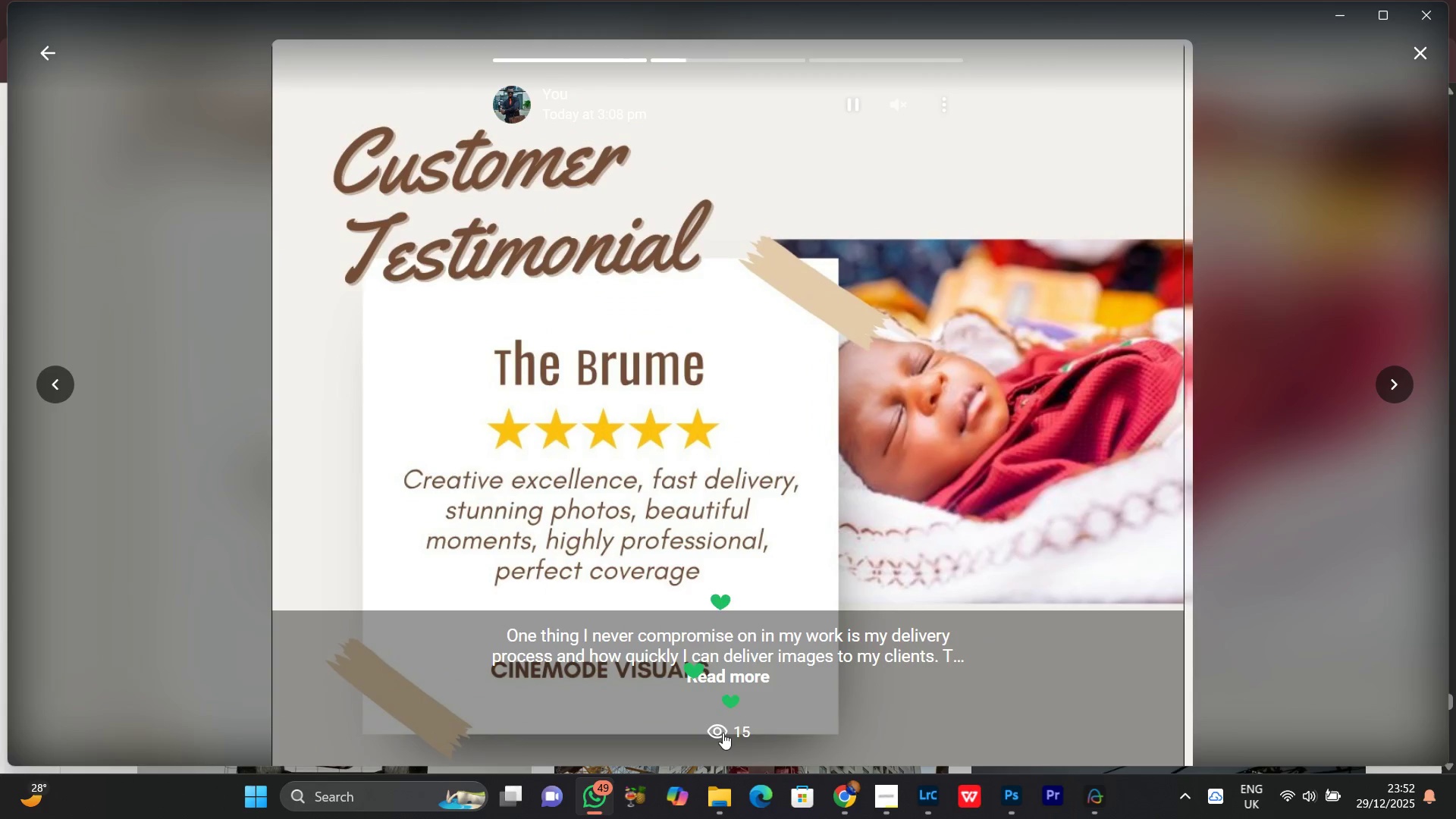 
left_click([738, 730])
 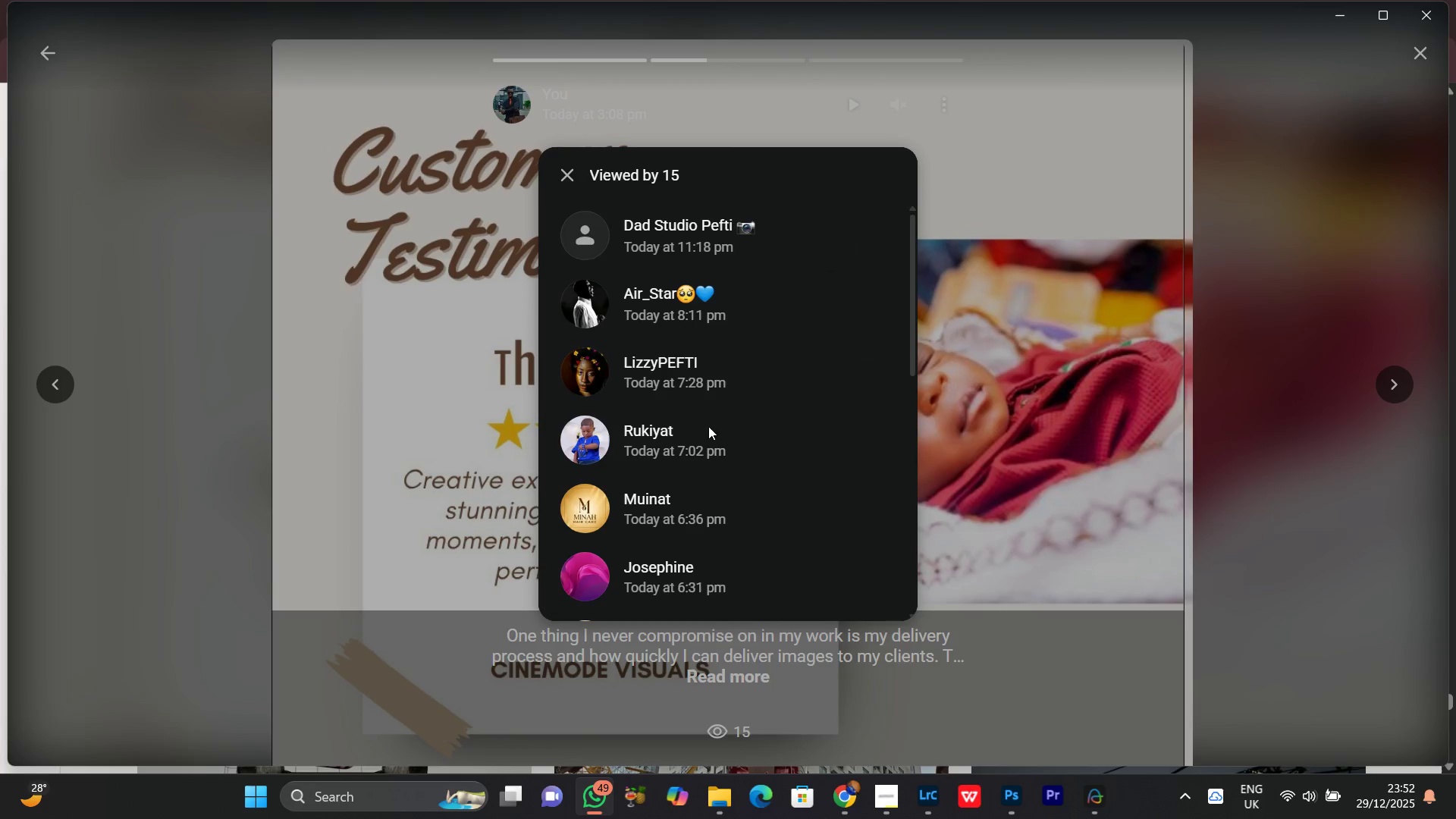 
scroll: coordinate [680, 379], scroll_direction: up, amount: 10.0
 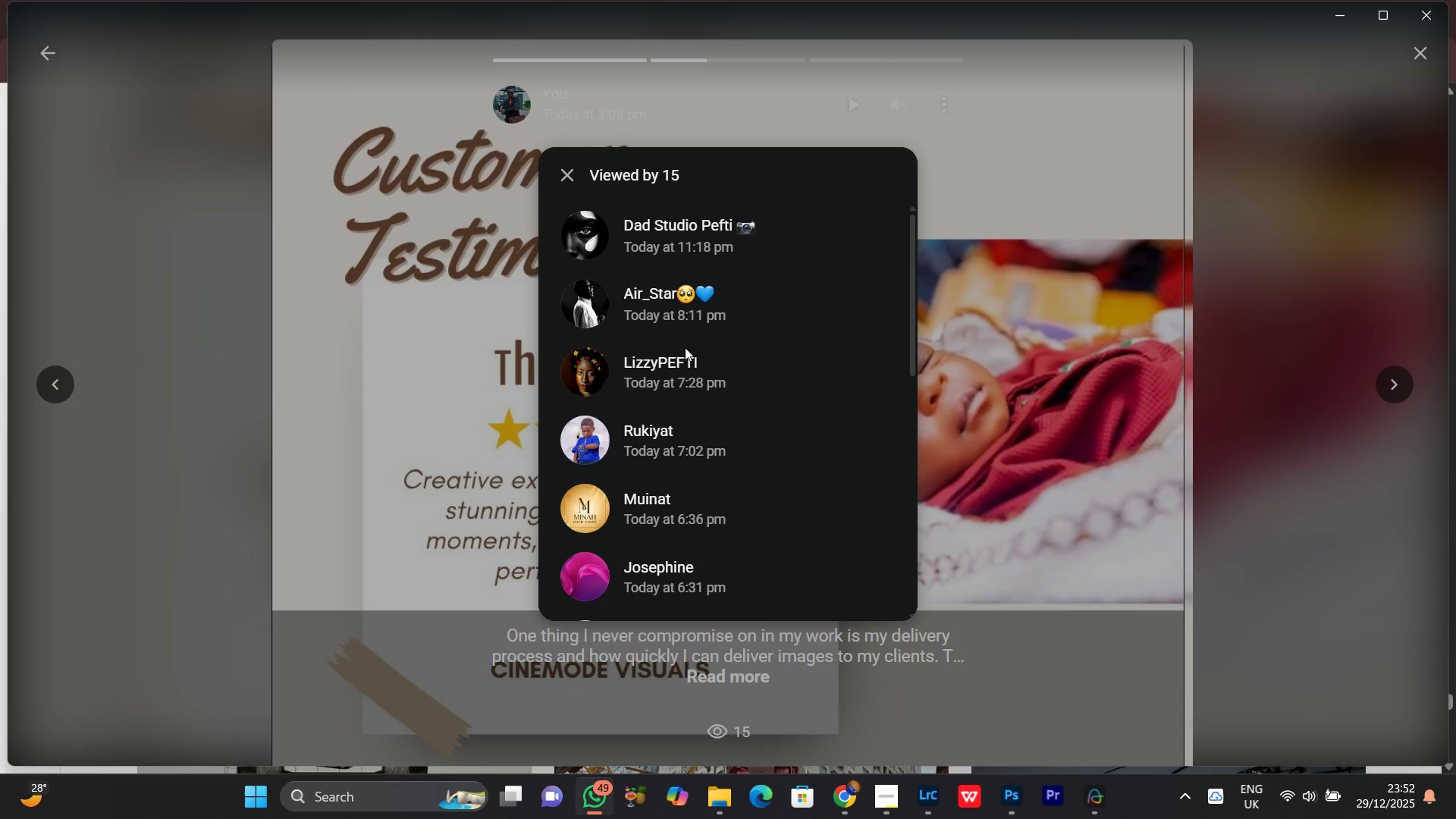 
scroll: coordinate [707, 401], scroll_direction: down, amount: 16.0
 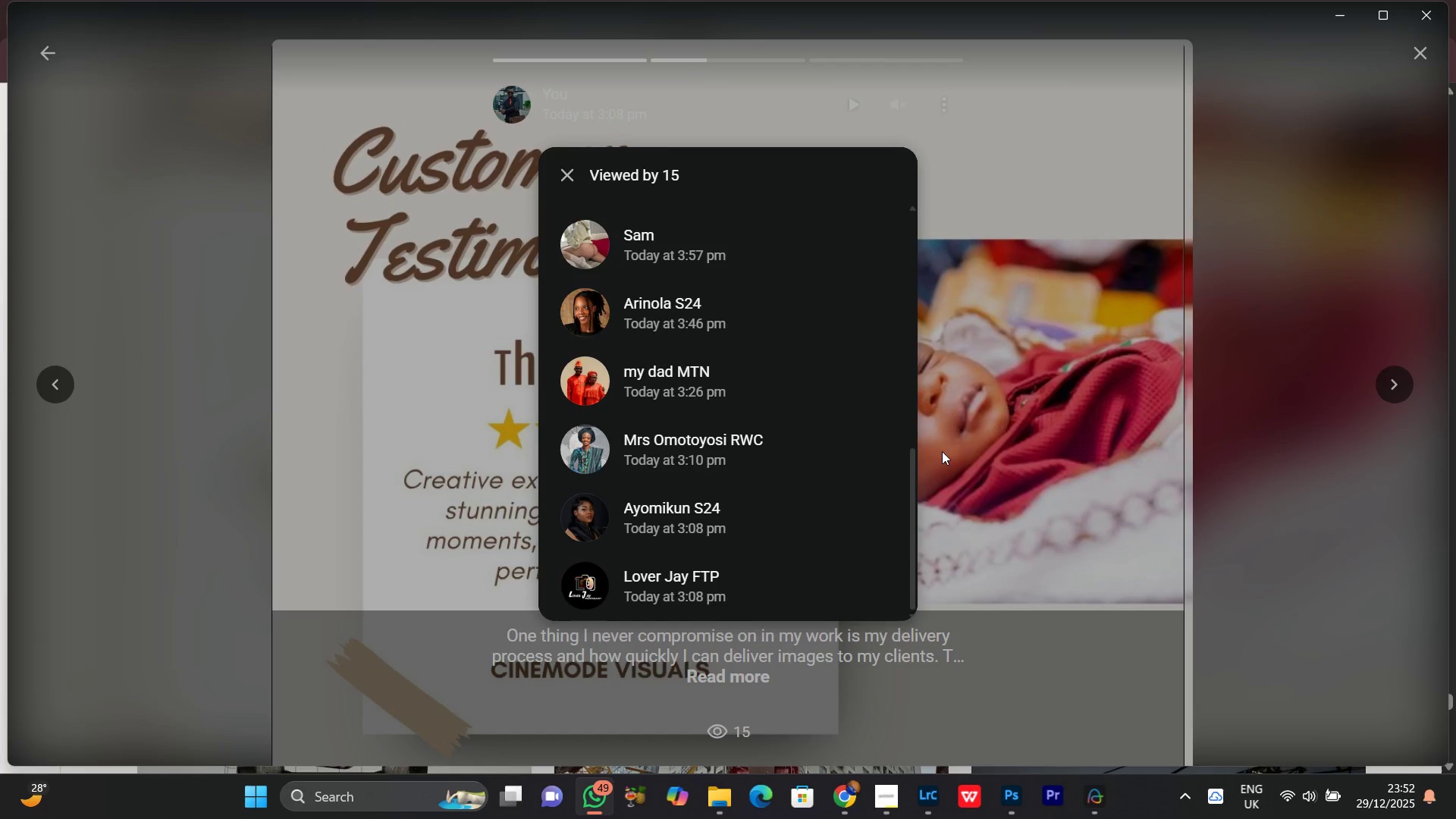 
left_click([942, 450])
 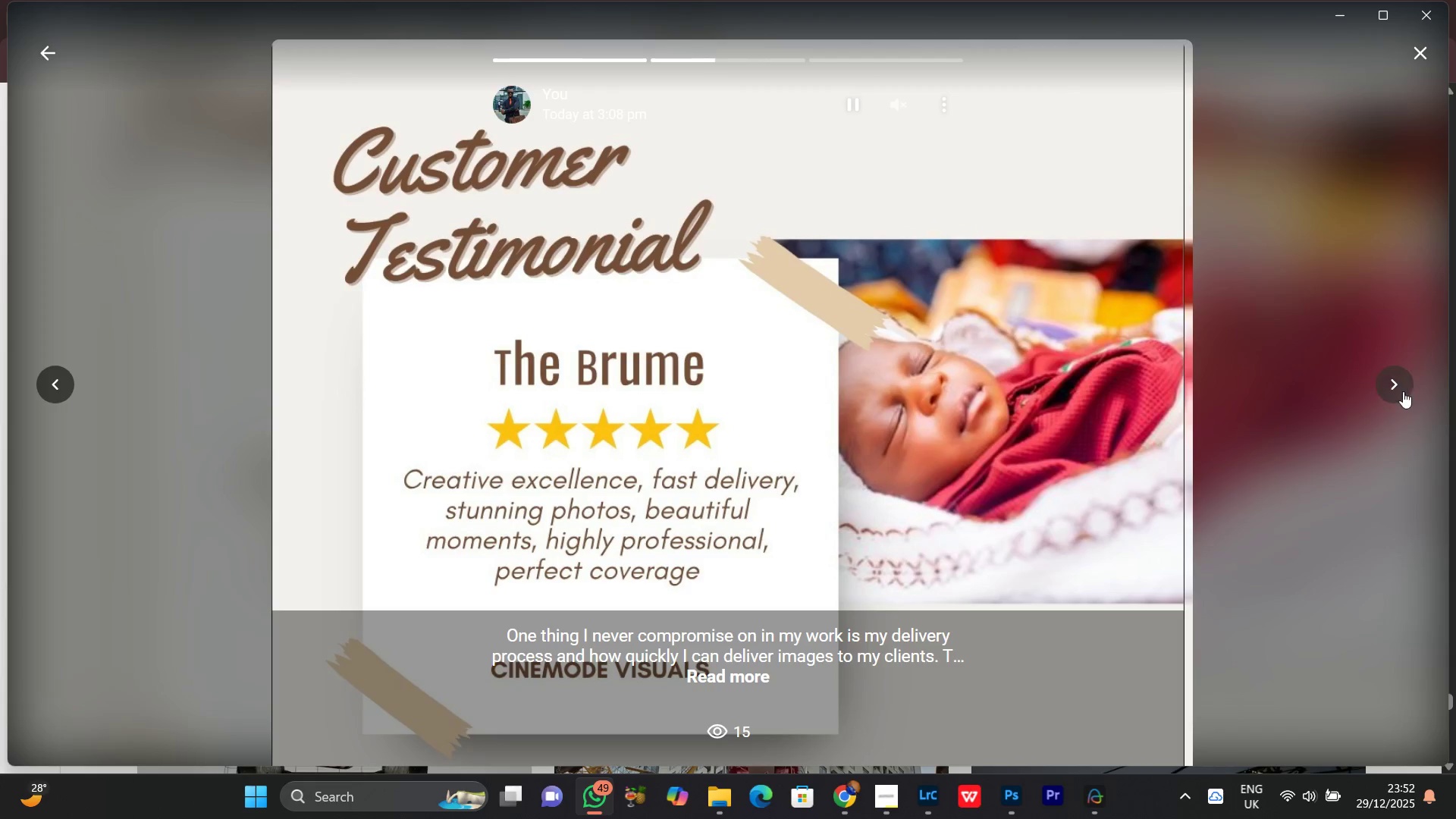 
left_click([1392, 382])
 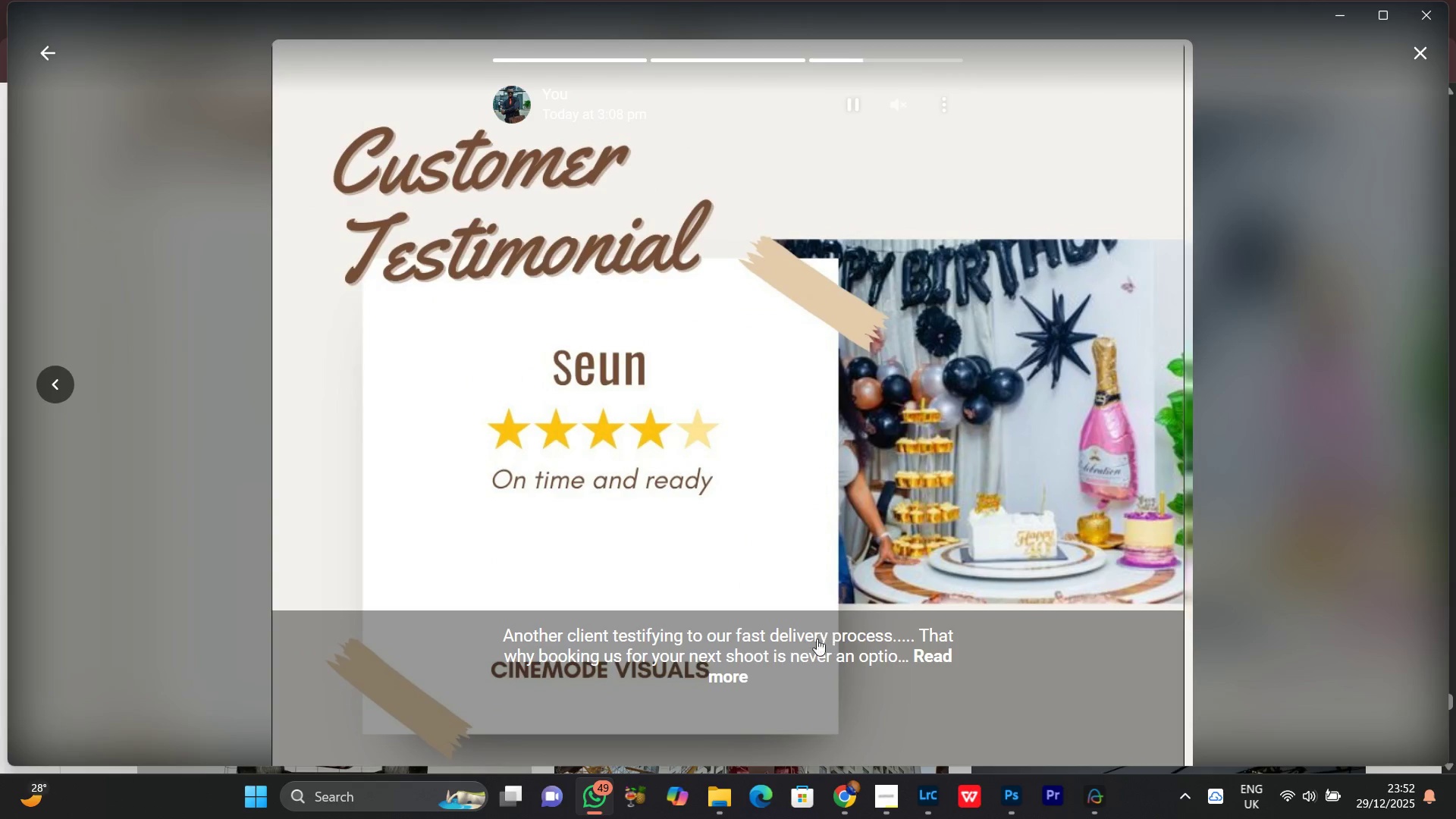 
left_click([732, 717])
 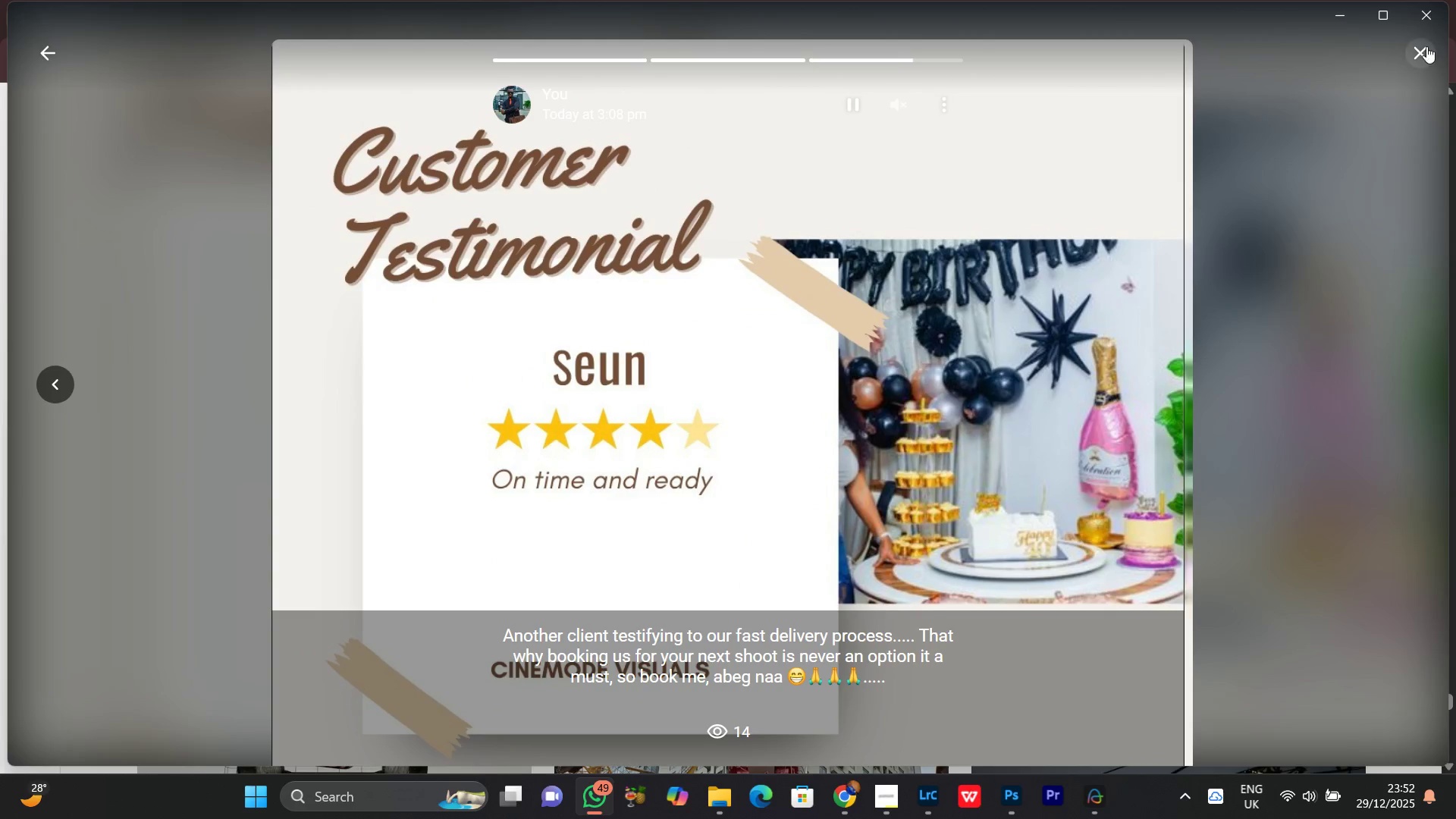 
left_click([1425, 51])
 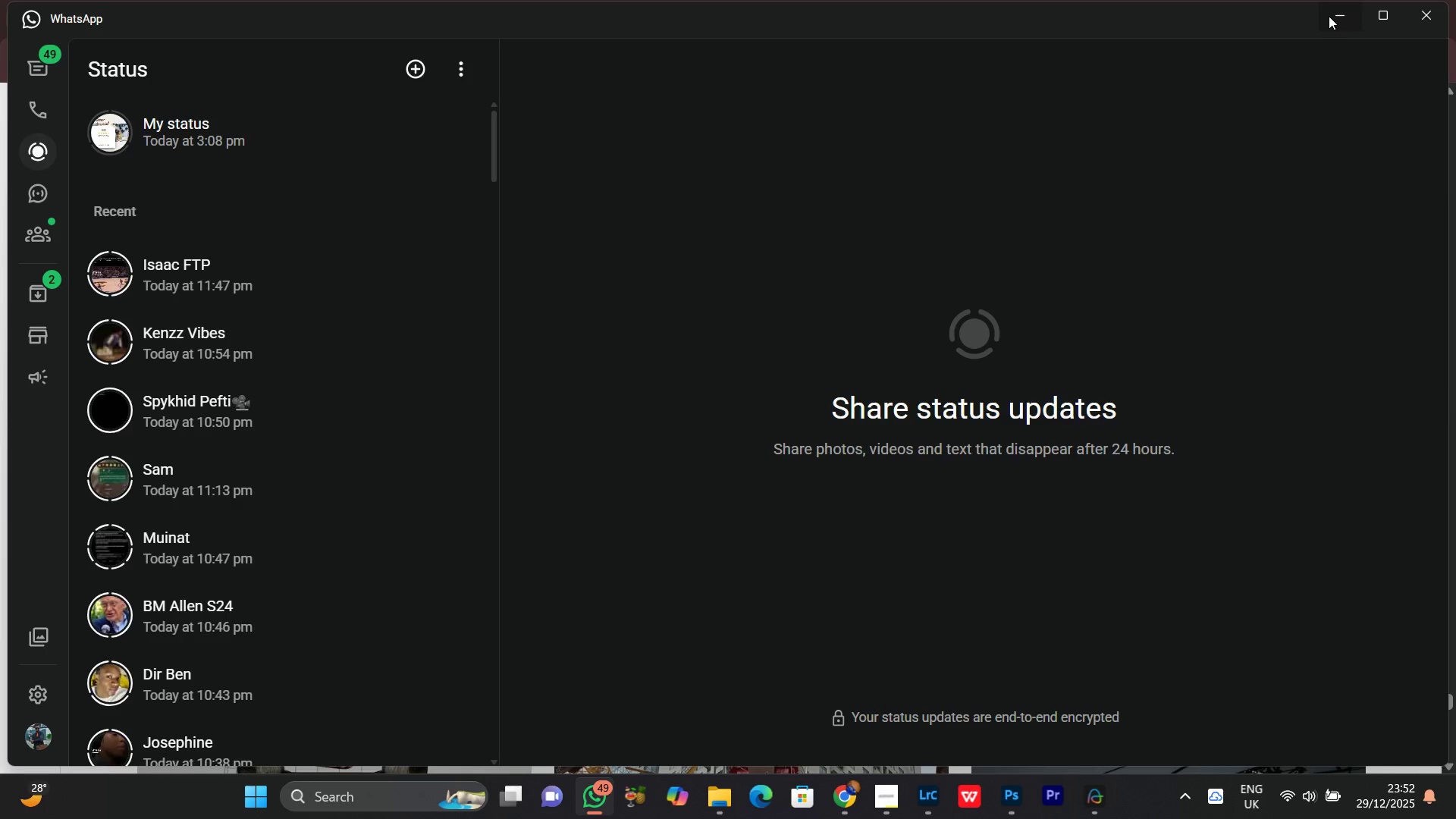 
left_click([1329, 16])
 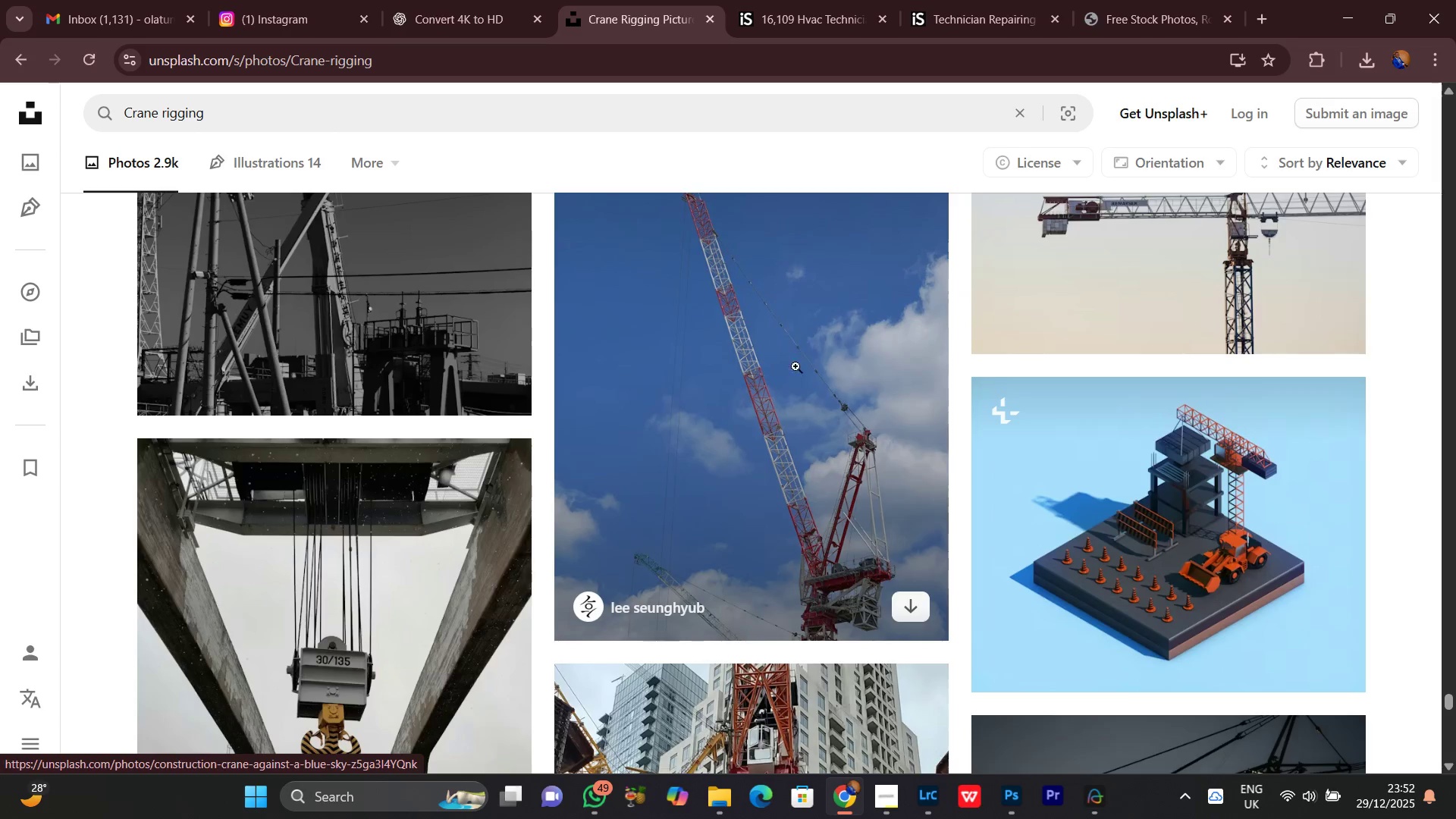 
scroll: coordinate [795, 378], scroll_direction: down, amount: 9.0
 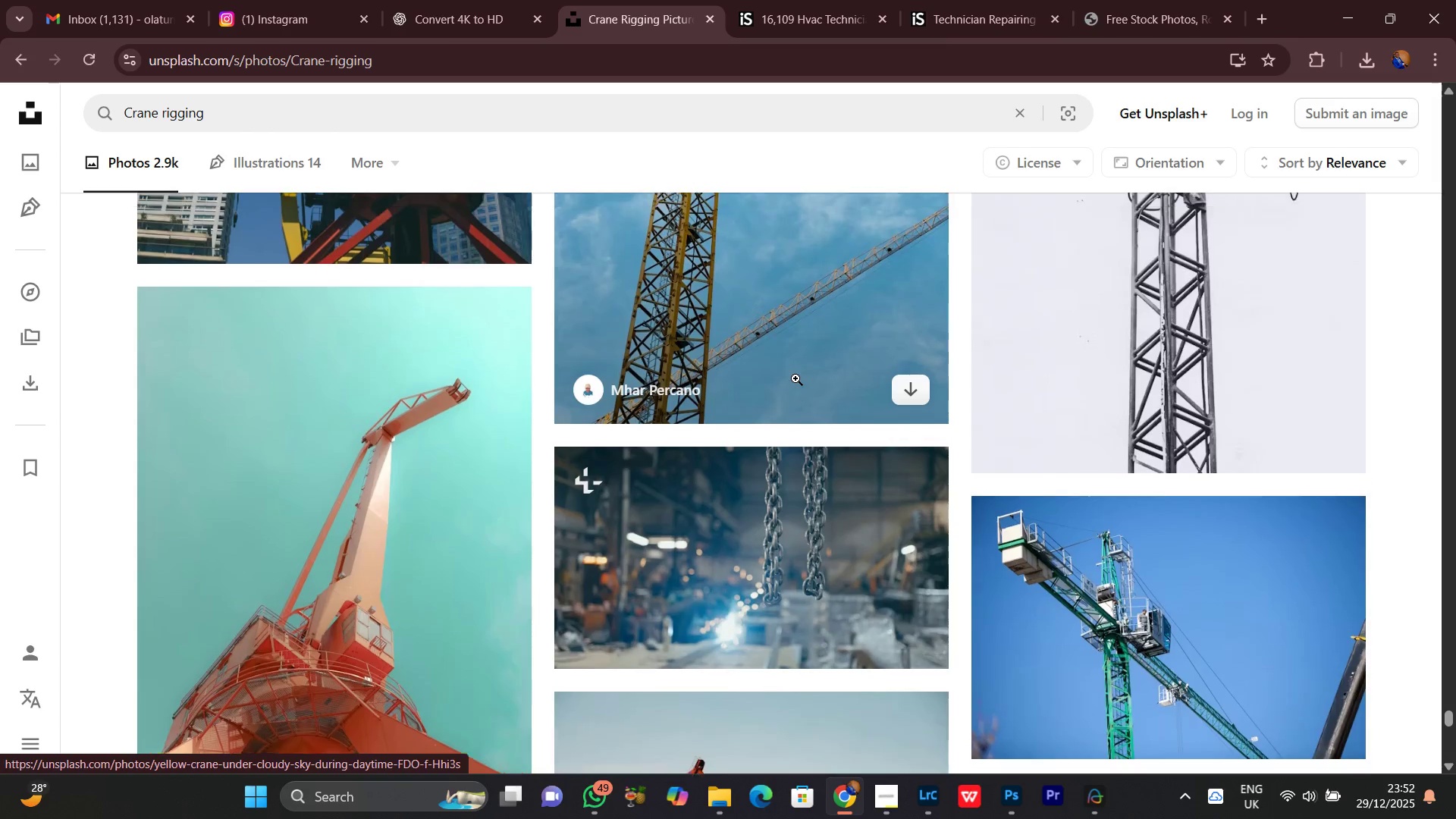 
scroll: coordinate [795, 378], scroll_direction: none, amount: 0.0
 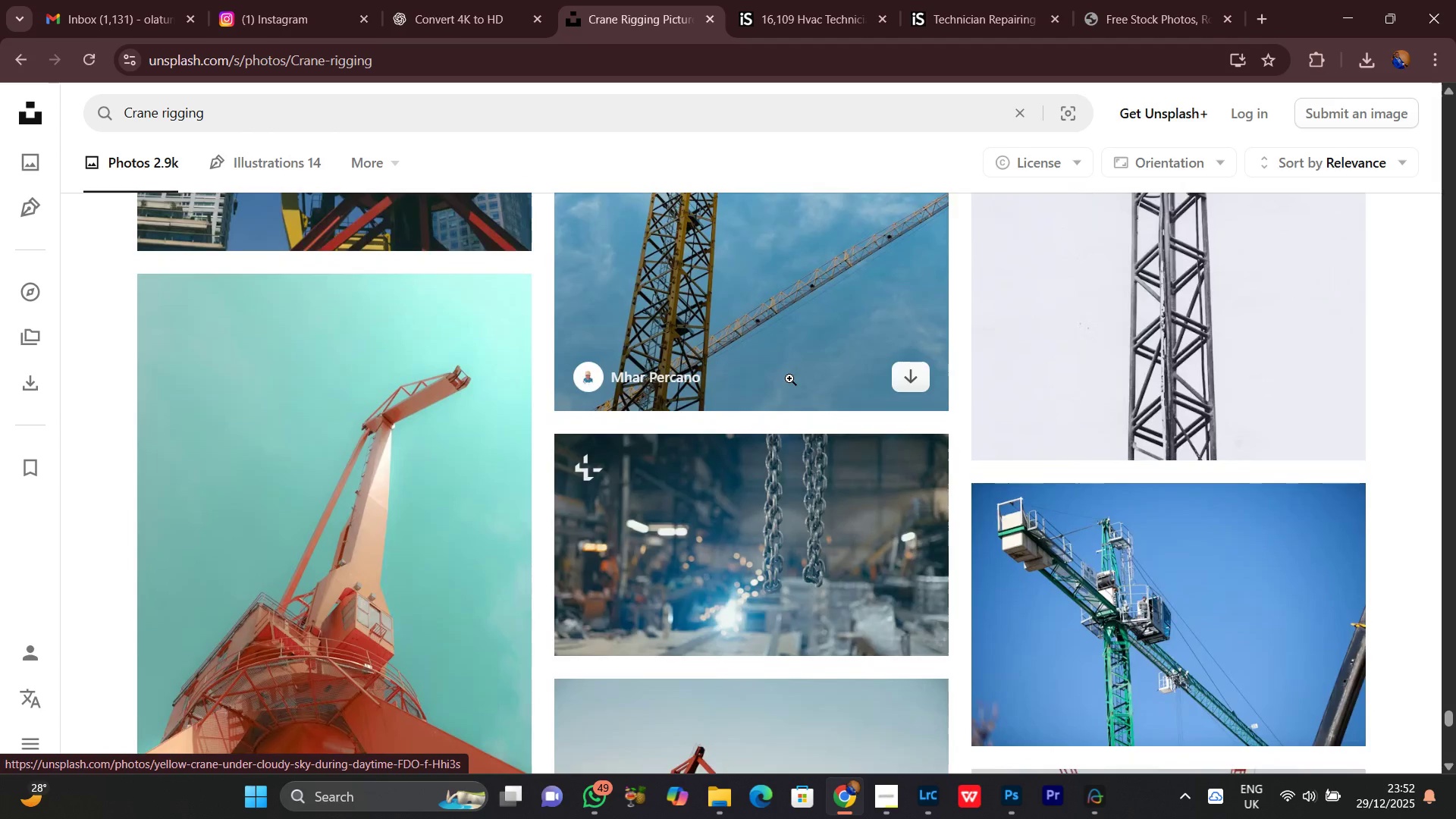 
scroll: coordinate [789, 378], scroll_direction: down, amount: 16.0
 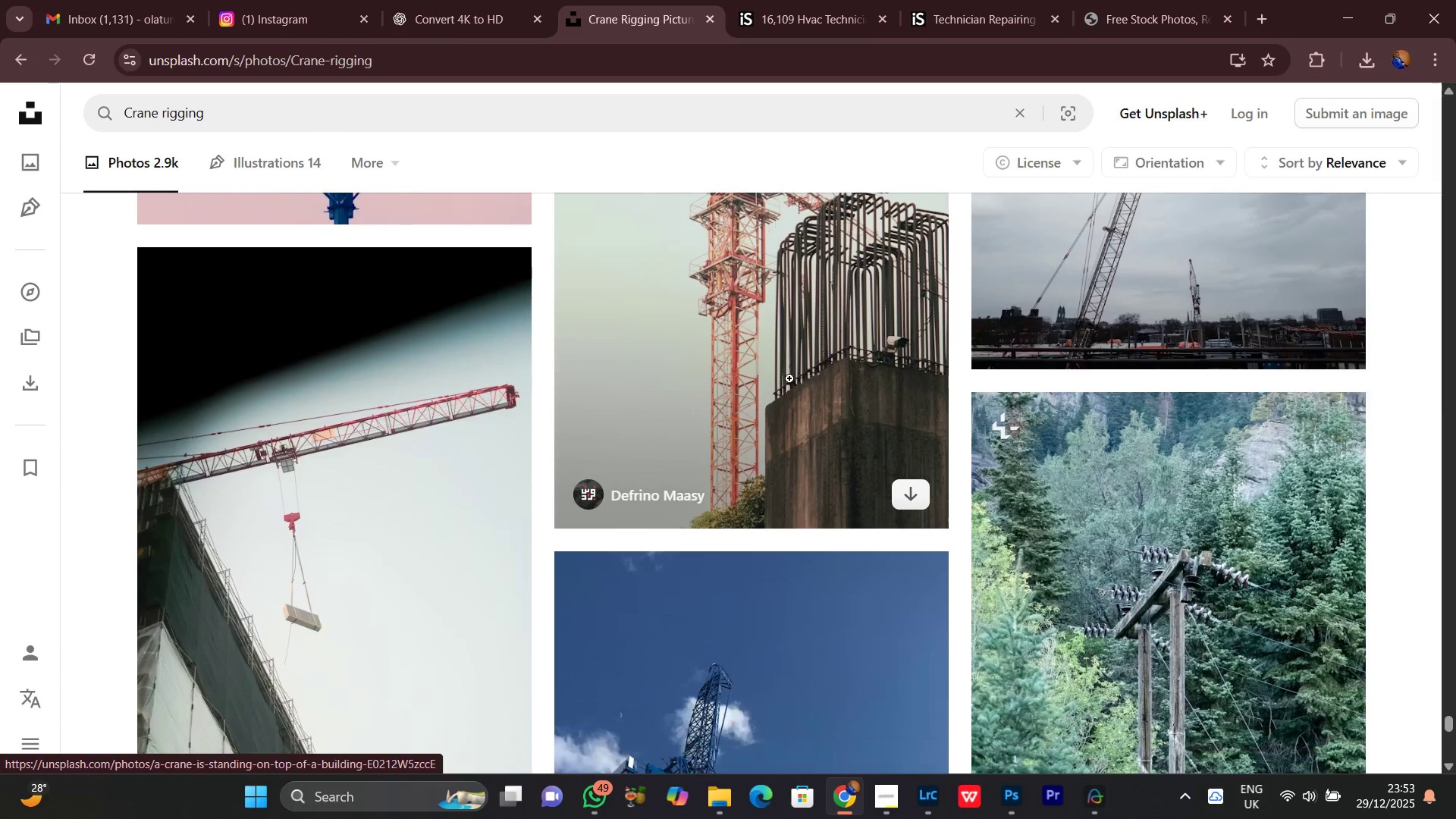 
scroll: coordinate [783, 379], scroll_direction: down, amount: 9.0
 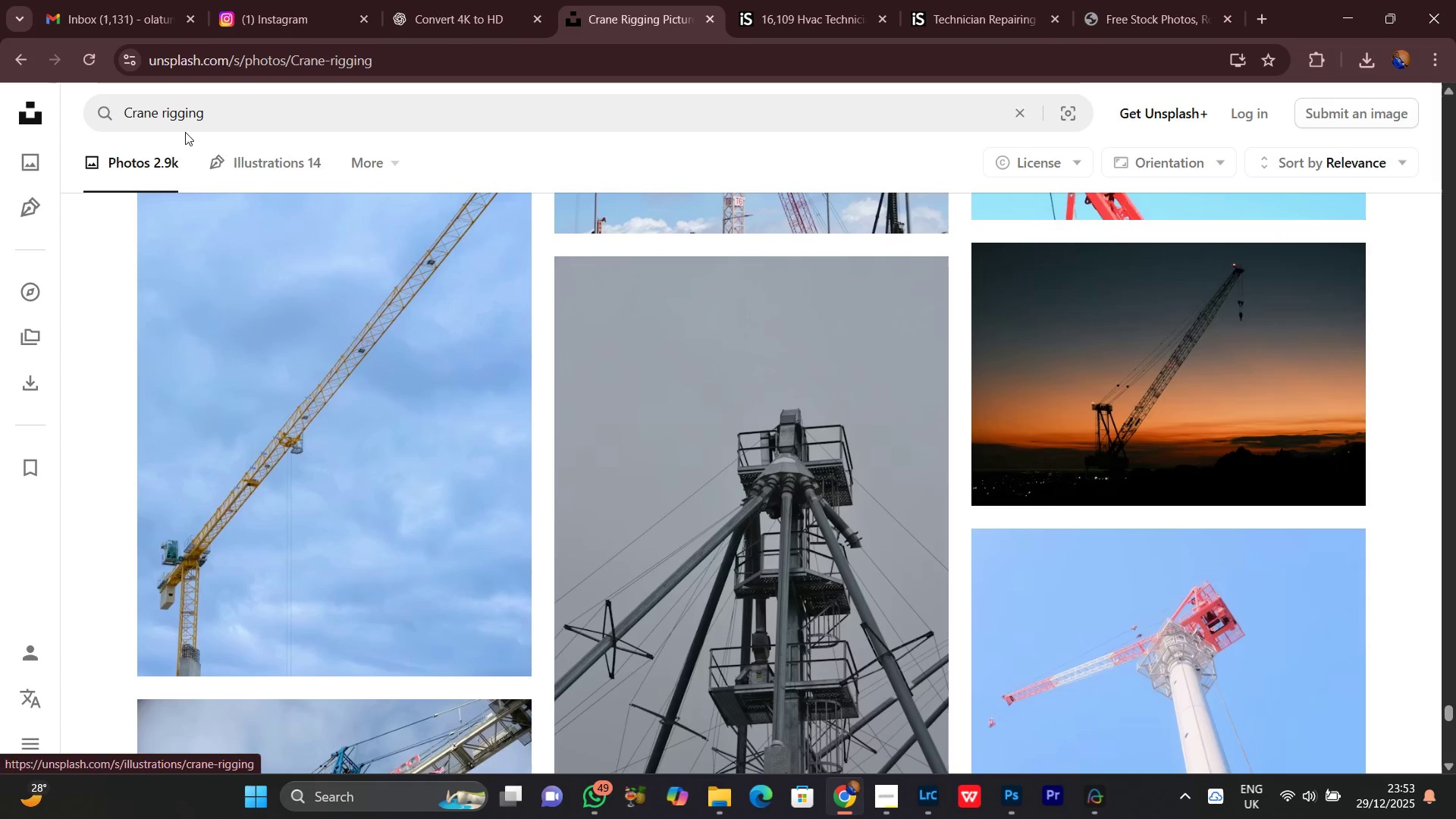 
left_click_drag(start_coordinate=[223, 120], to_coordinate=[77, 135])
 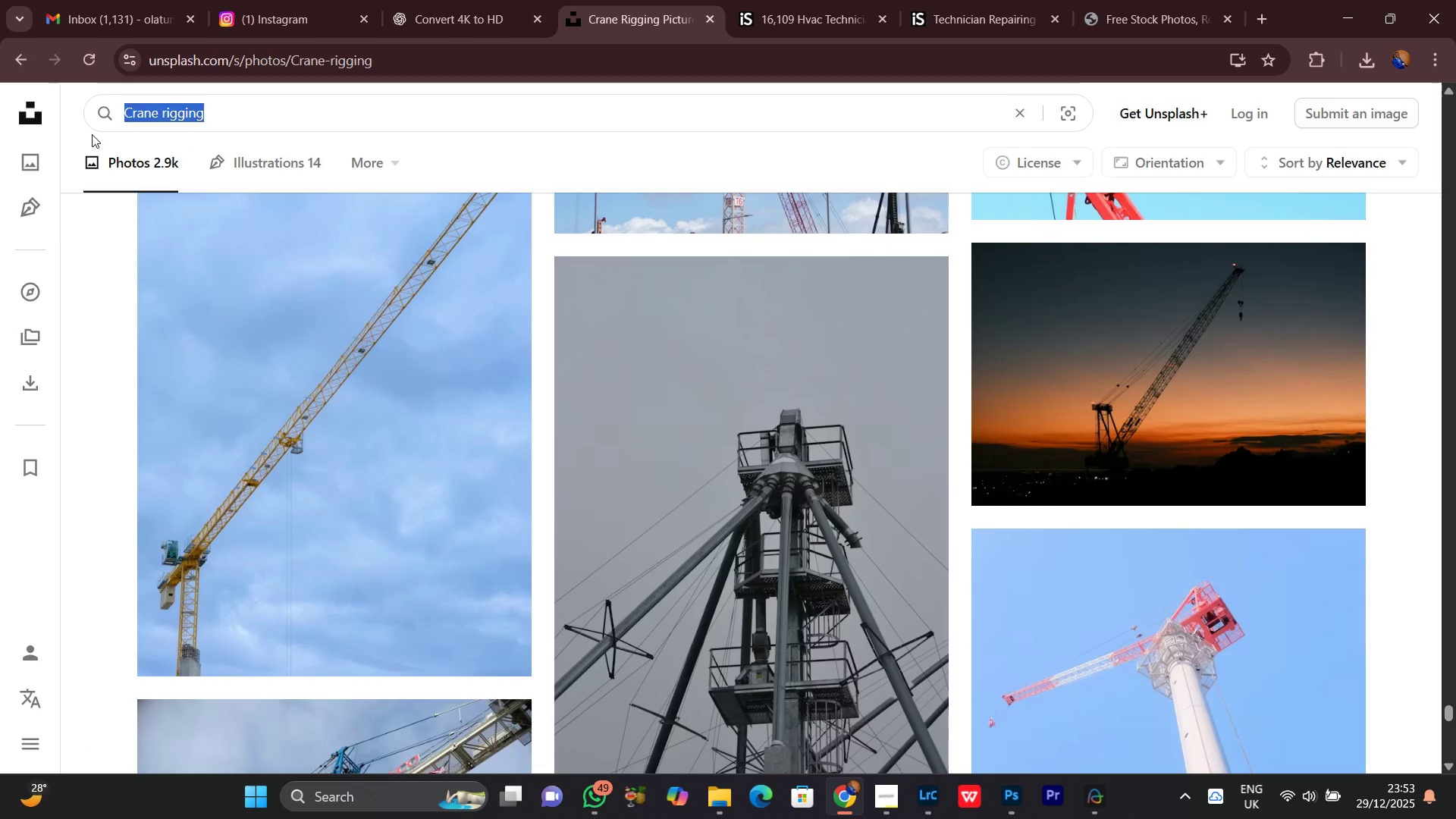 
type(ao)
key(Backspace)
key(Backspace)
type(AC technicians)
 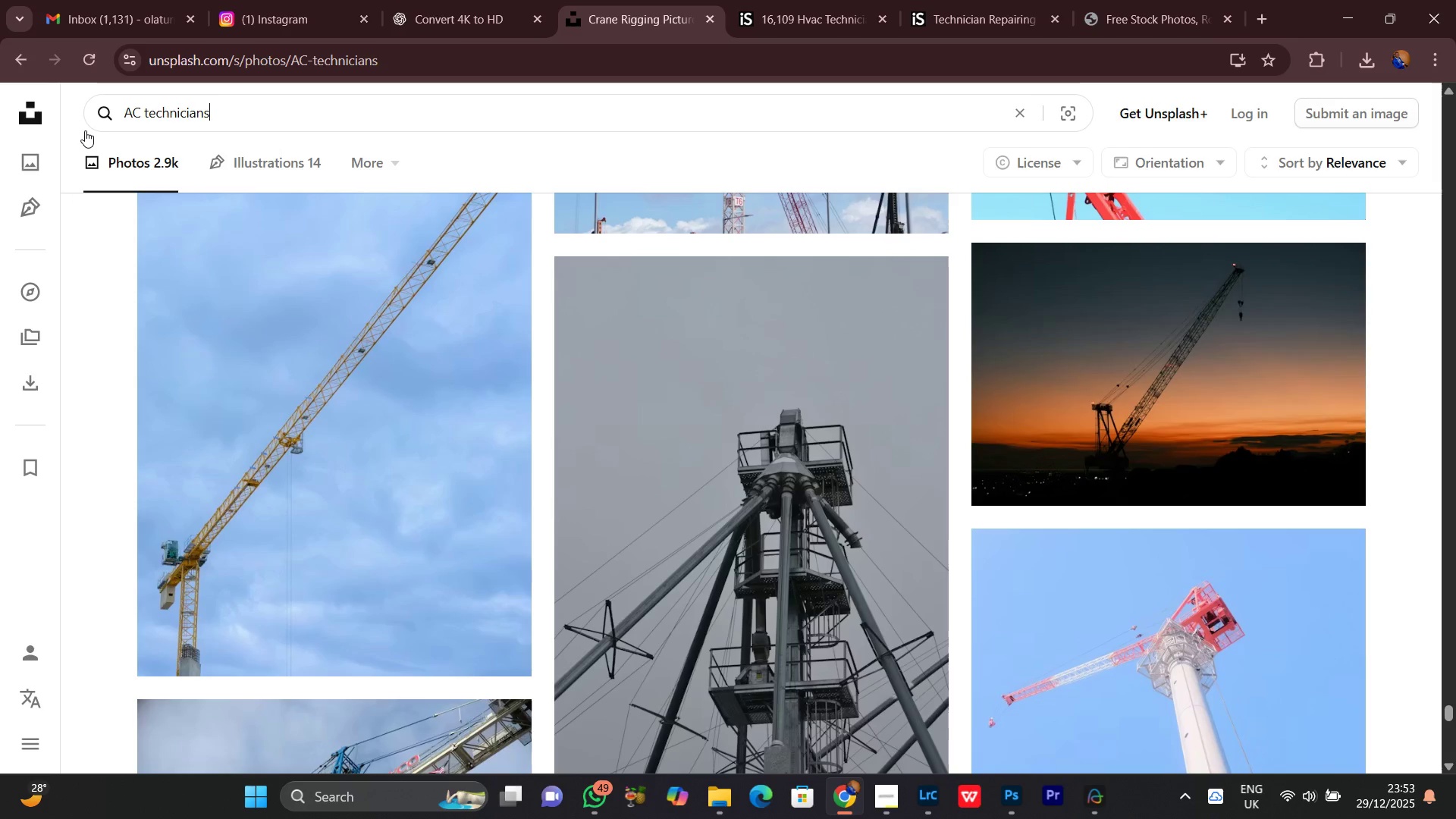 
key(Enter)
 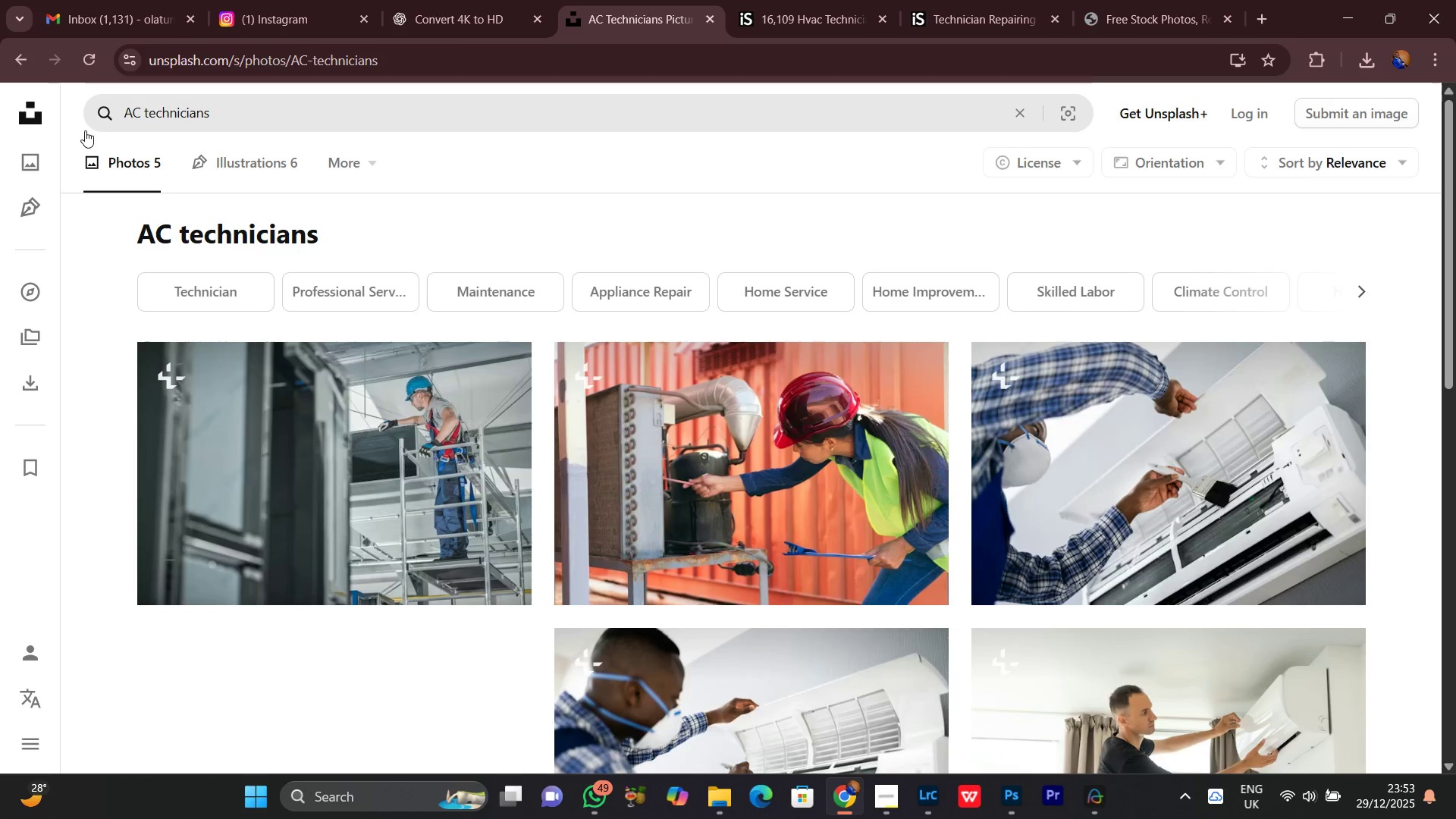 
scroll: coordinate [782, 505], scroll_direction: down, amount: 21.0
 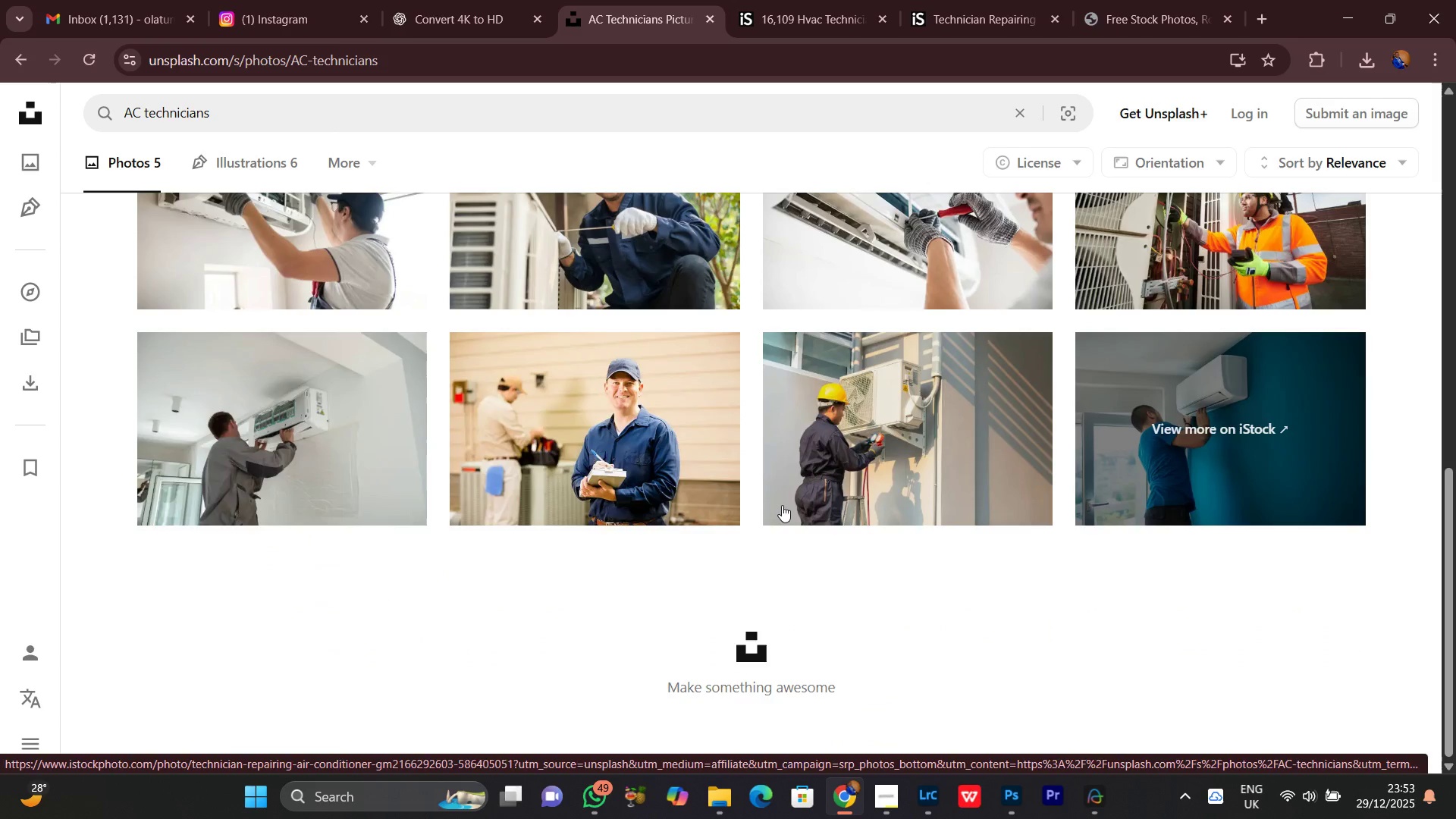 
scroll: coordinate [782, 499], scroll_direction: up, amount: 7.0
 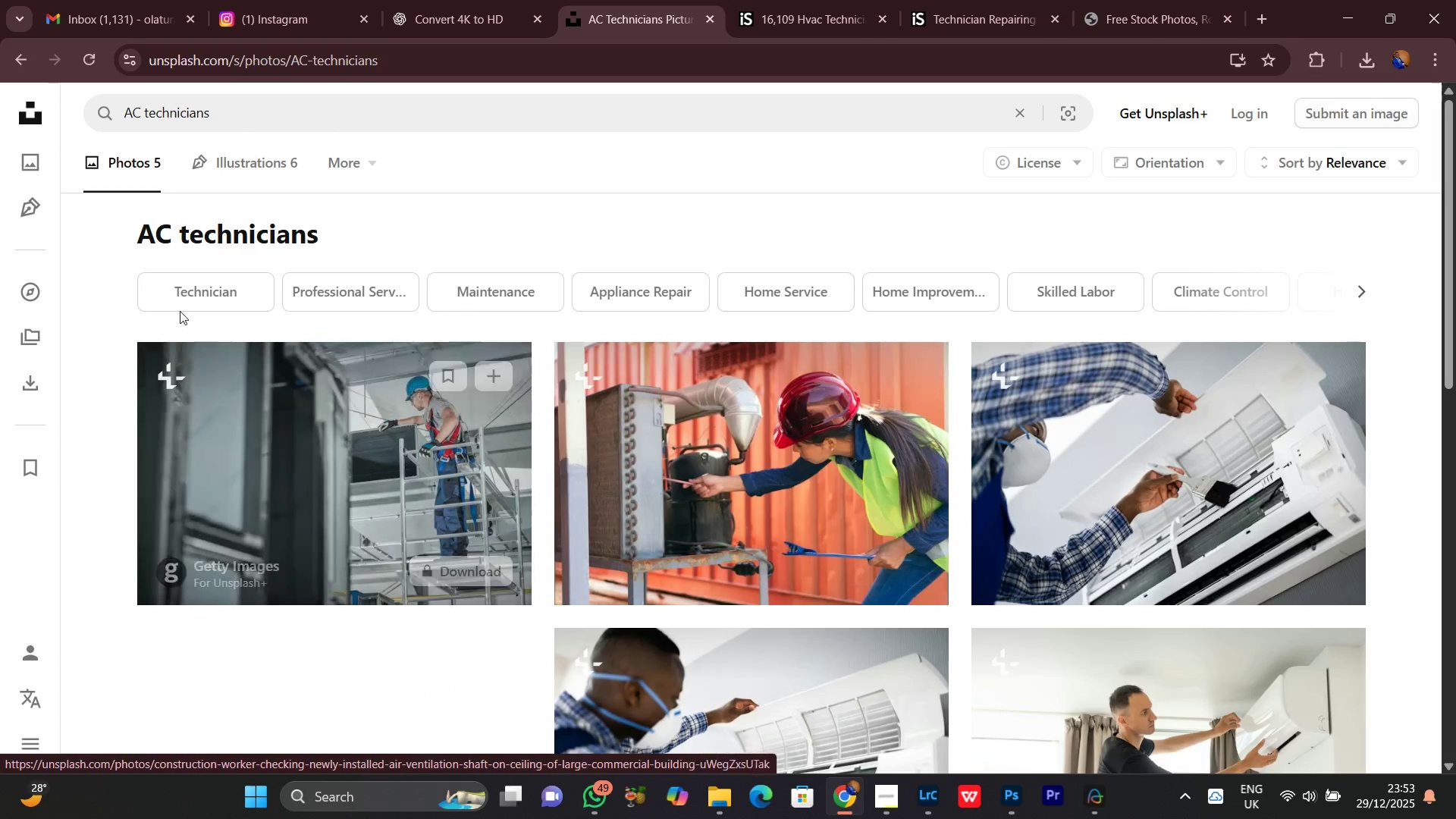 
left_click([20, 59])
 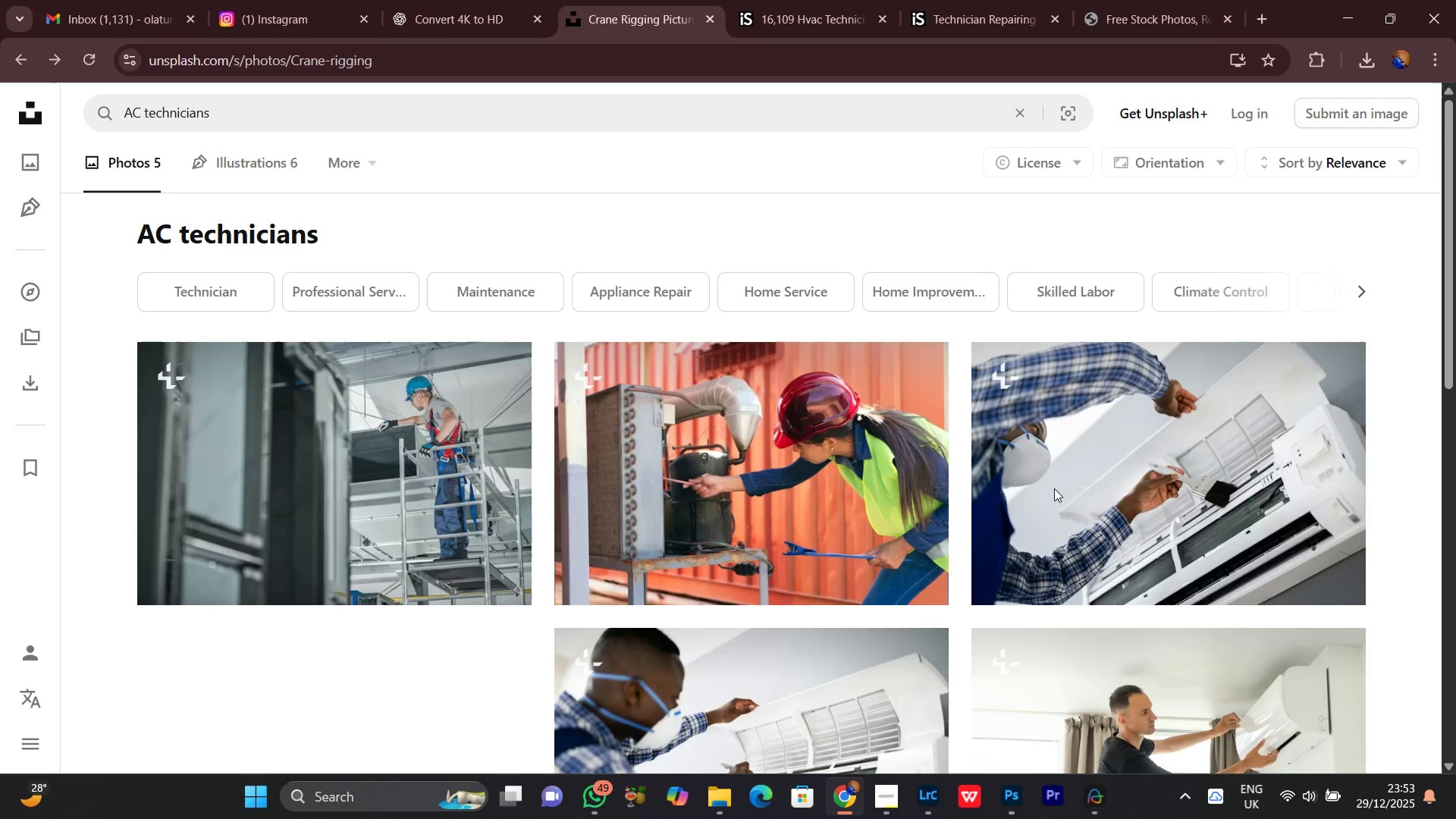 
scroll: coordinate [1060, 490], scroll_direction: down, amount: 6.0
 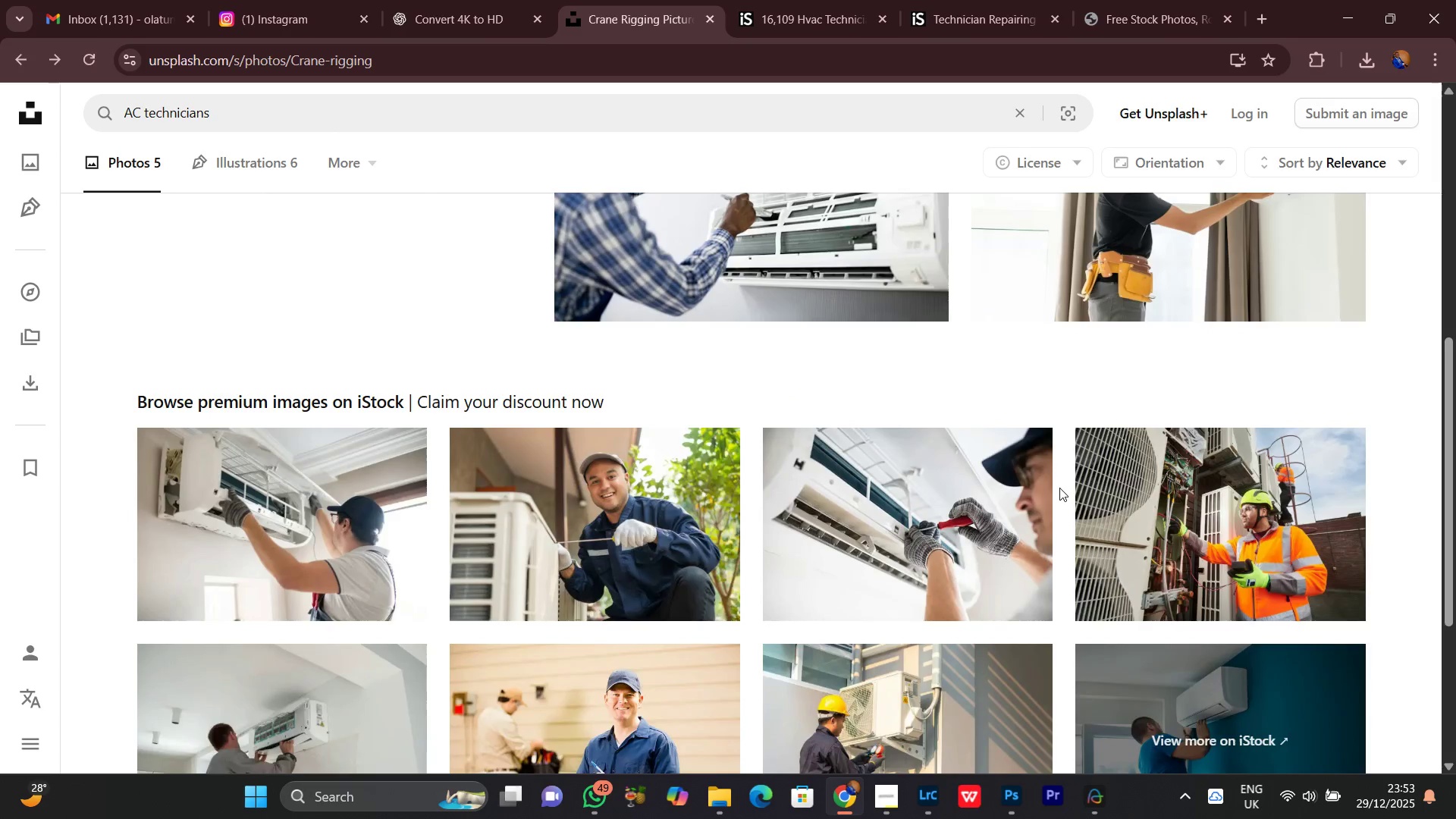 
scroll: coordinate [1056, 394], scroll_direction: up, amount: 6.0
 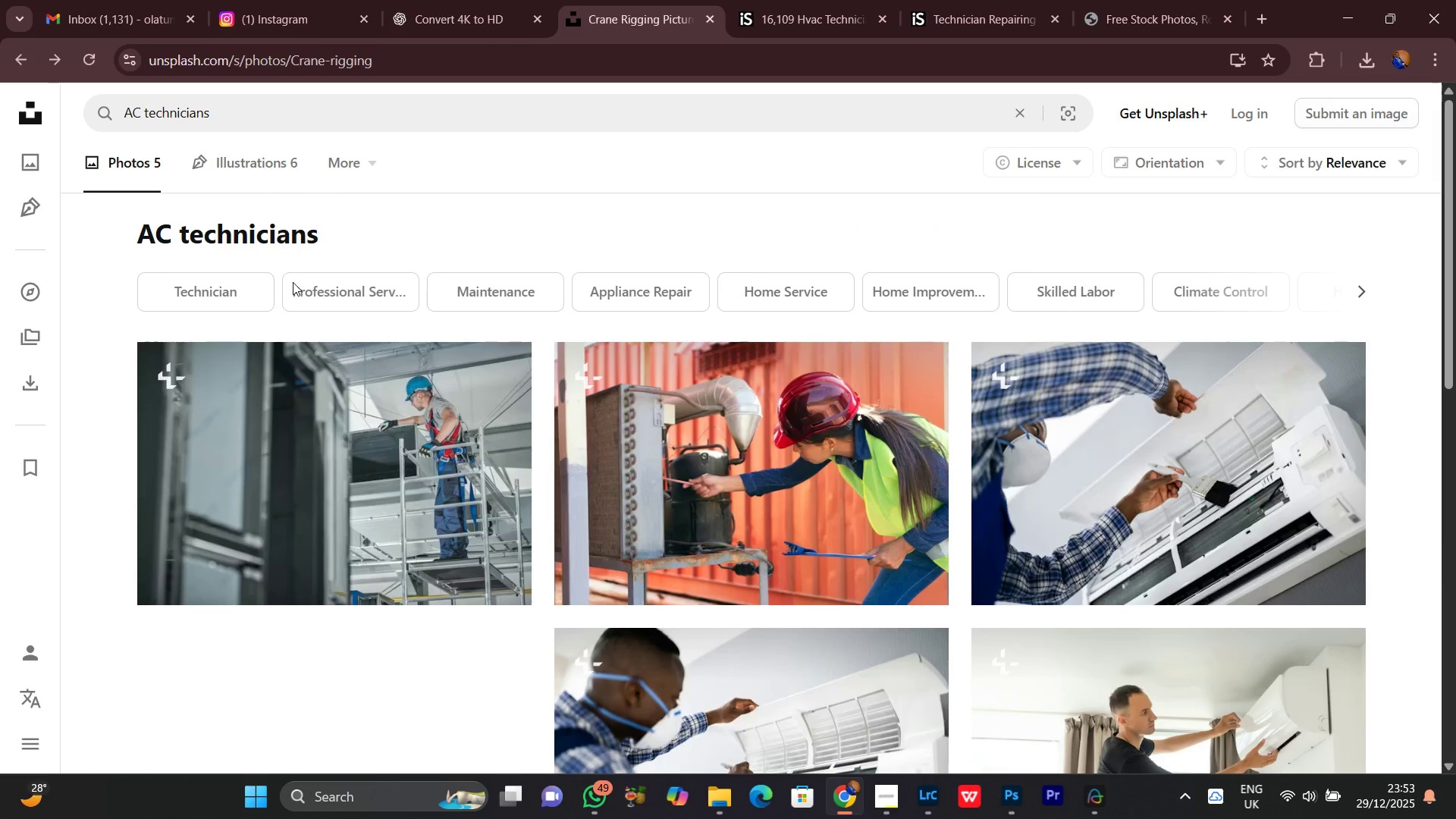 
scroll: coordinate [293, 282], scroll_direction: none, amount: 0.0
 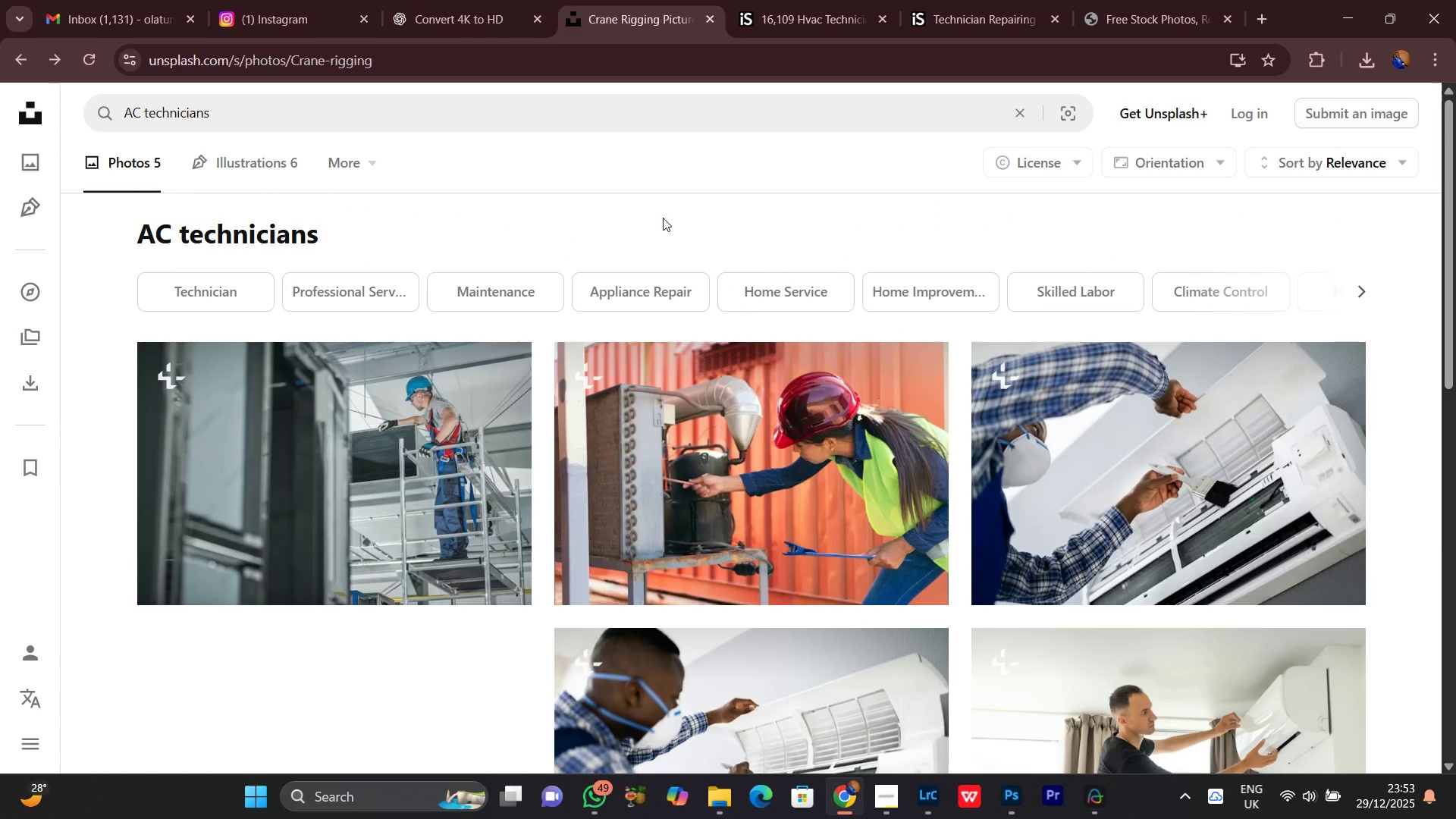 
scroll: coordinate [465, 259], scroll_direction: up, amount: 1.0
 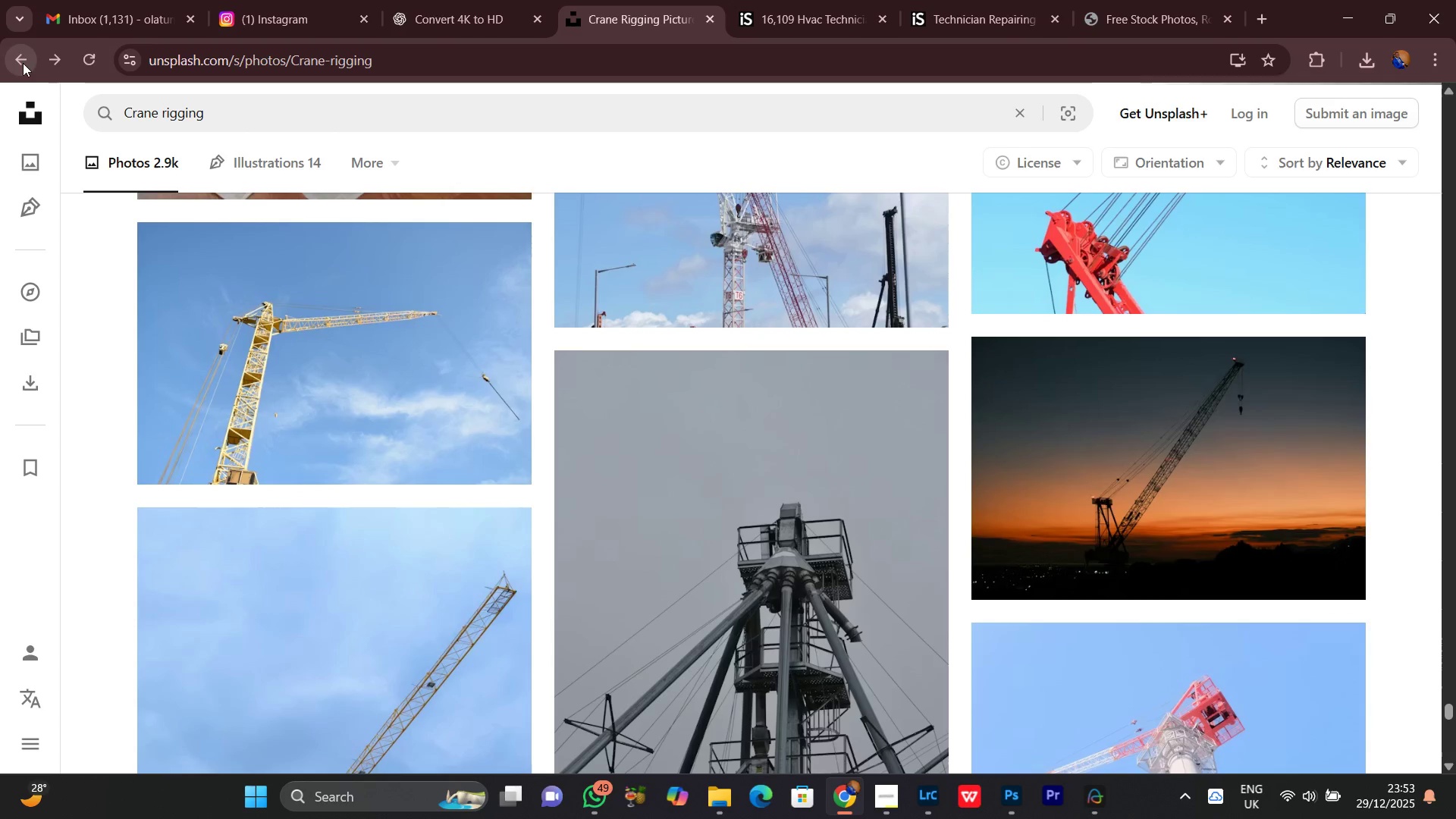 
left_click([21, 62])
 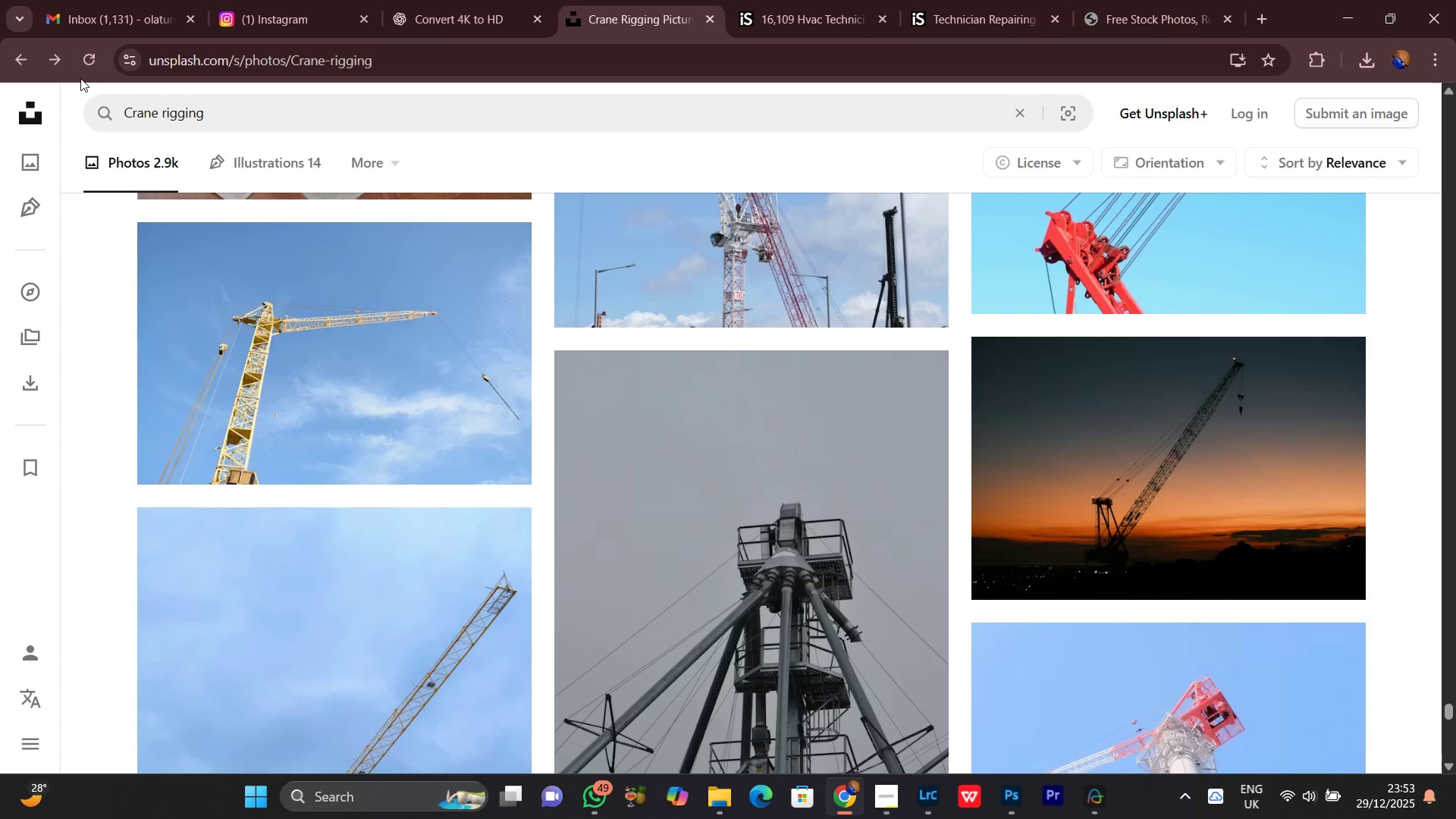 
left_click([91, 62])
 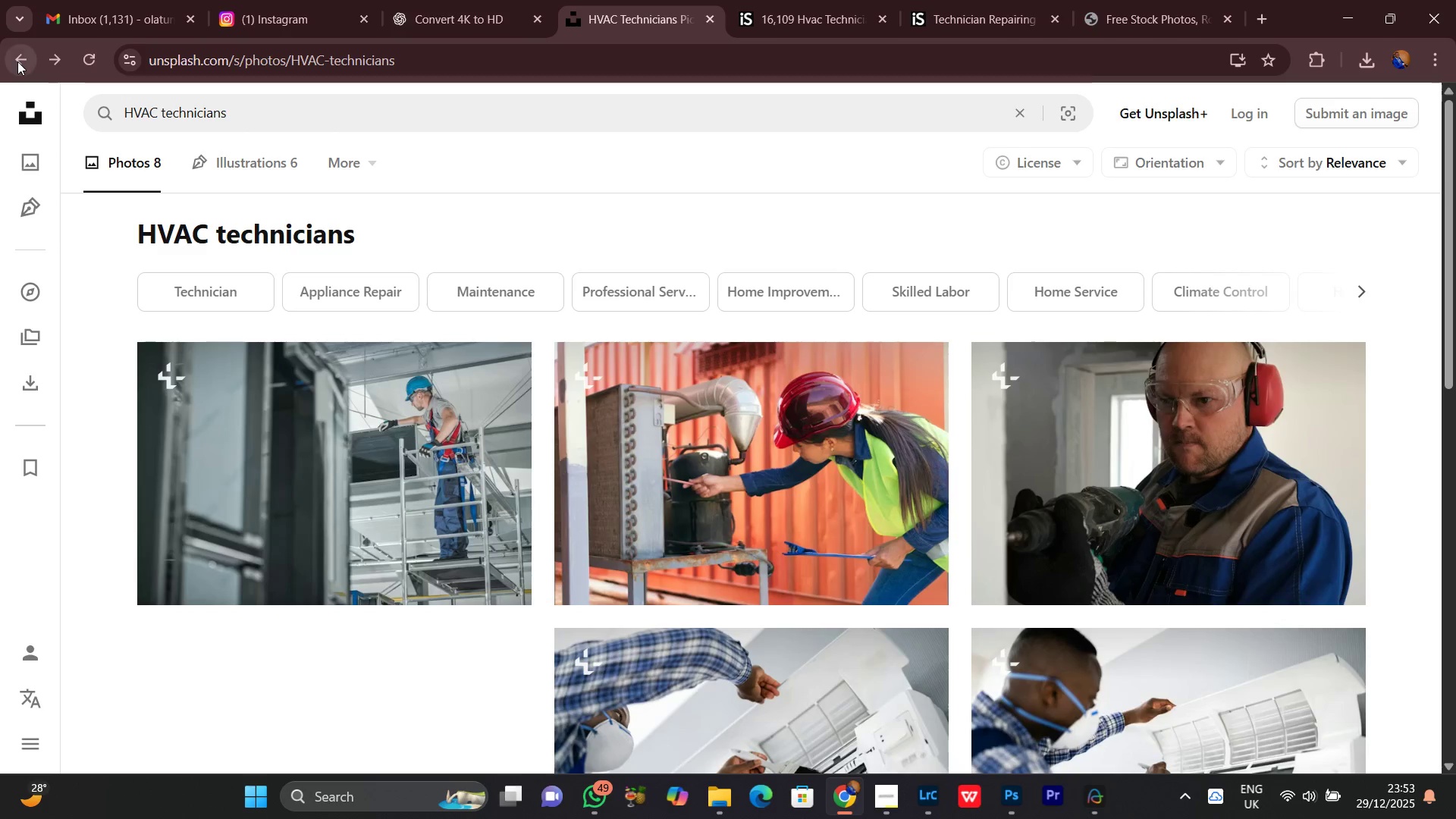 
left_click([17, 61])
 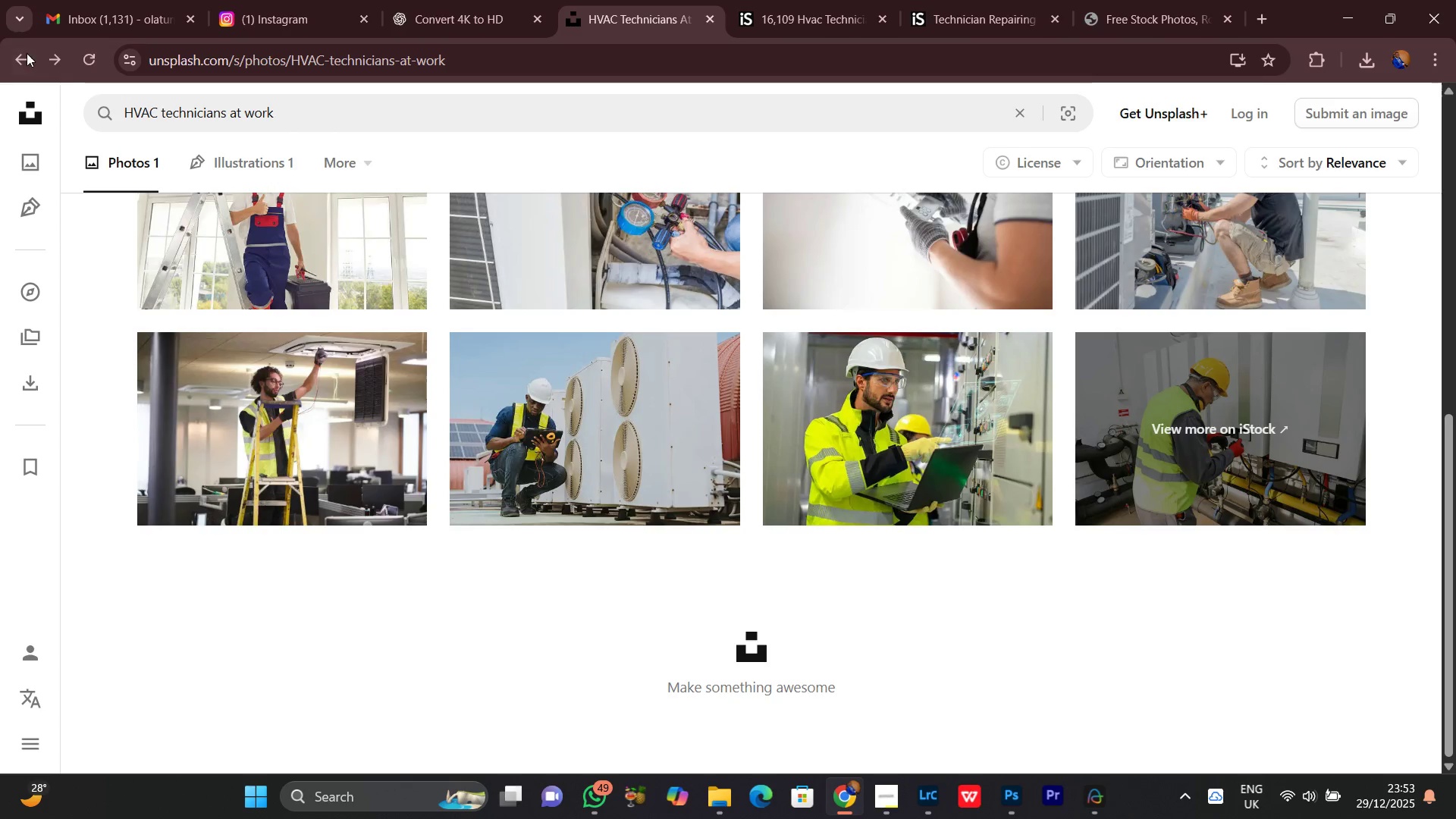 
left_click([25, 60])
 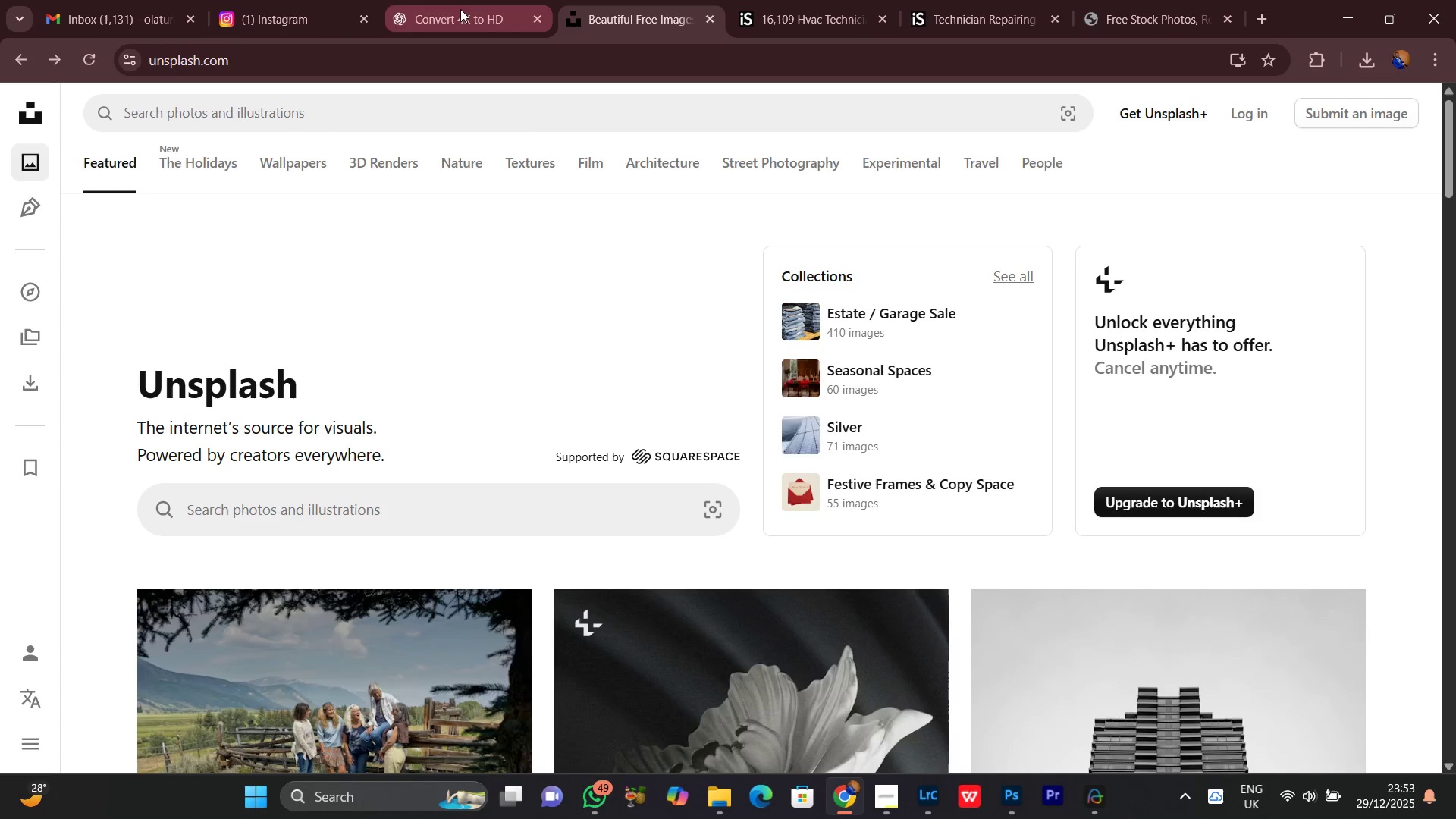 
scroll: coordinate [626, 345], scroll_direction: down, amount: 6.0
 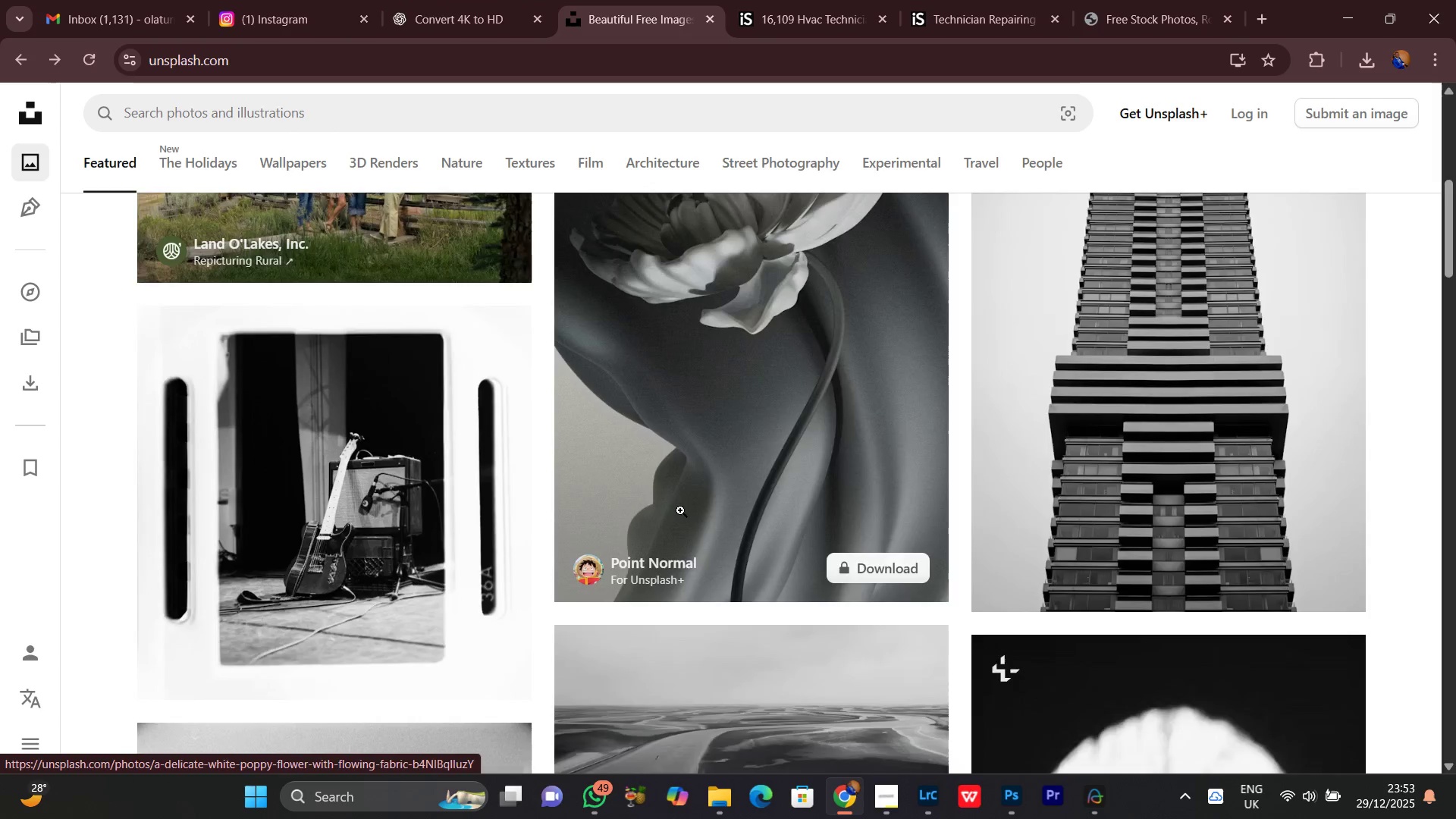 
scroll: coordinate [610, 432], scroll_direction: up, amount: 5.0
 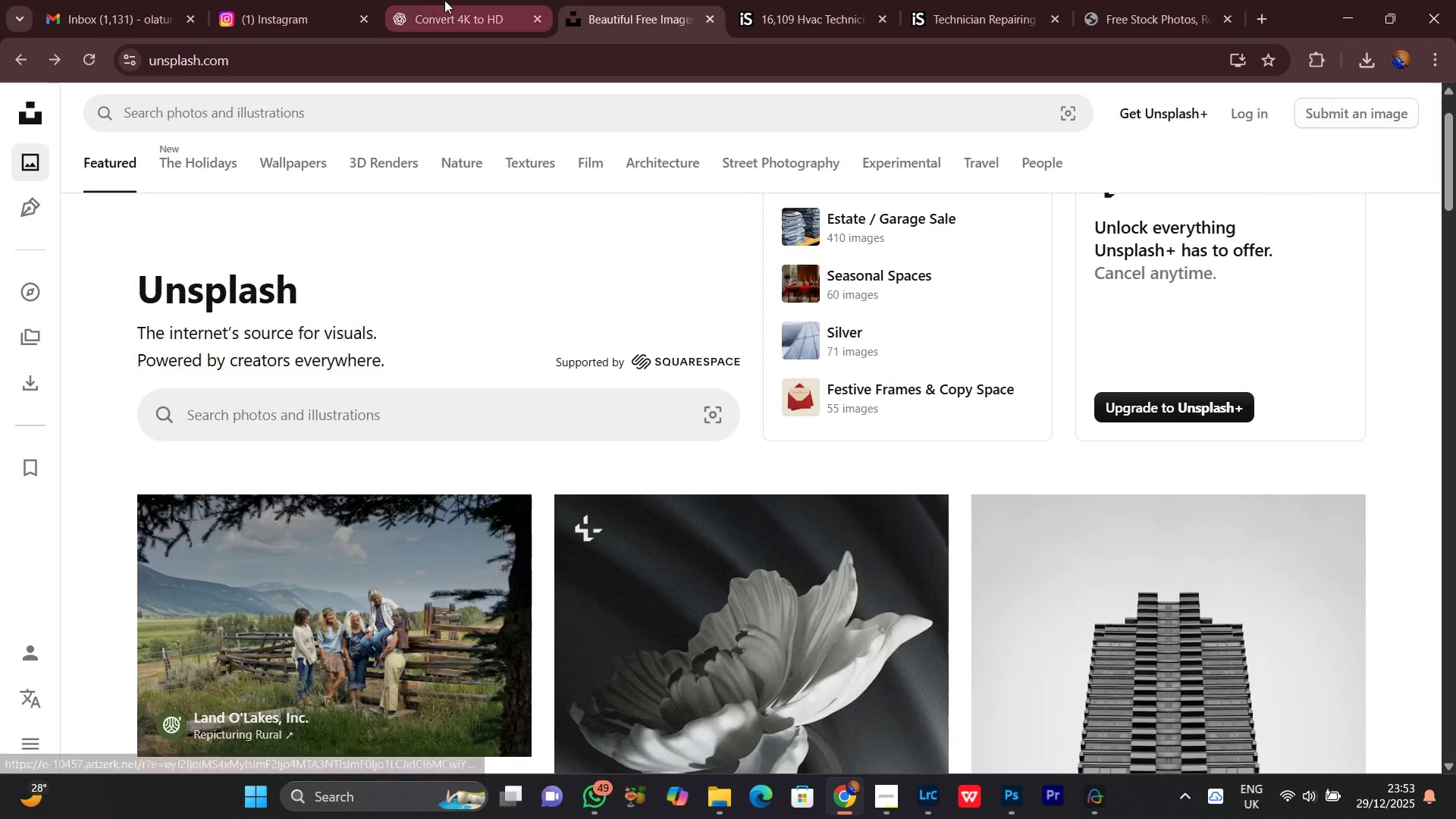 
left_click([432, 0])
 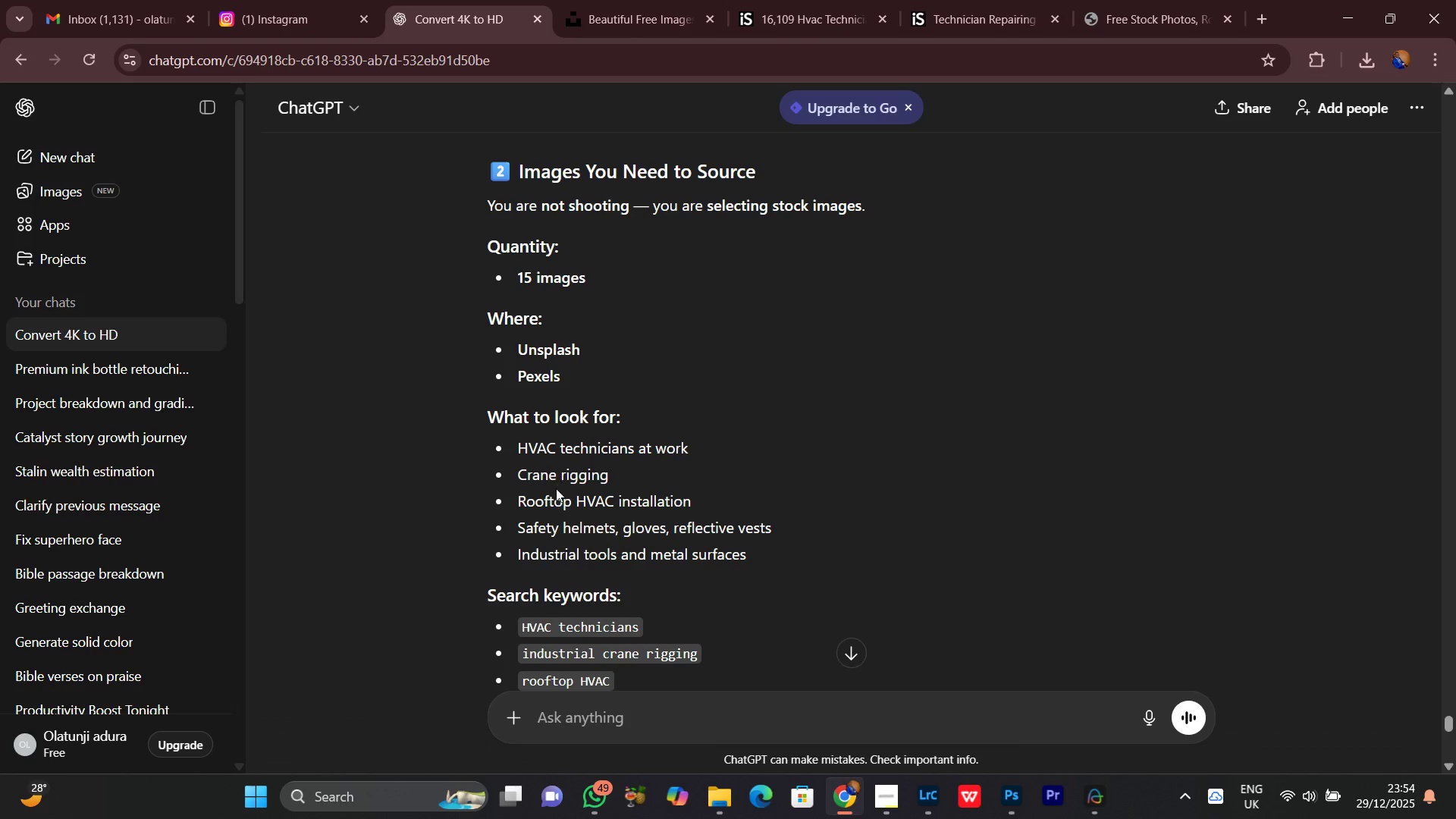 
scroll: coordinate [555, 488], scroll_direction: down, amount: 1.0
 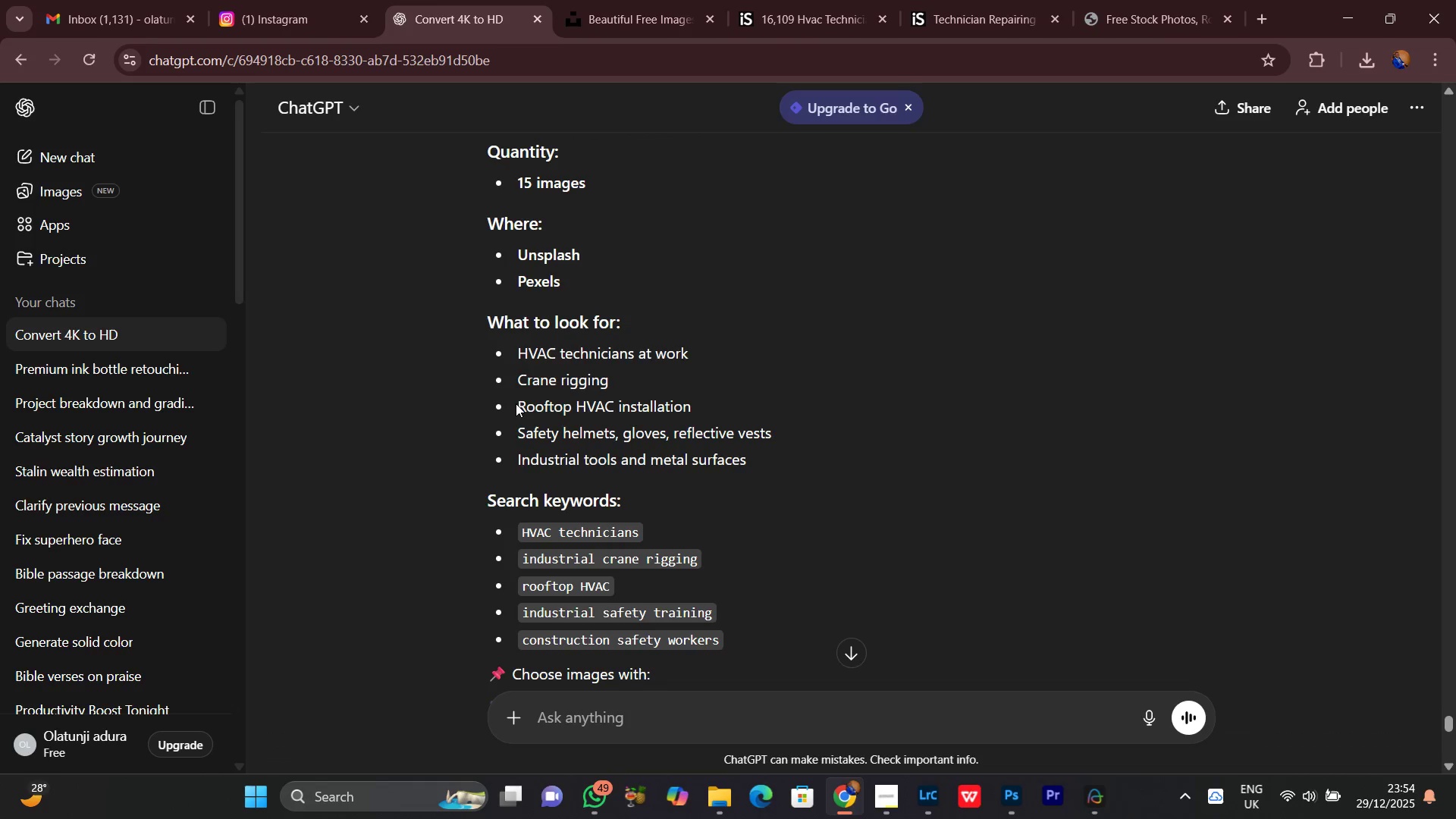 
left_click_drag(start_coordinate=[518, 401], to_coordinate=[711, 397])
 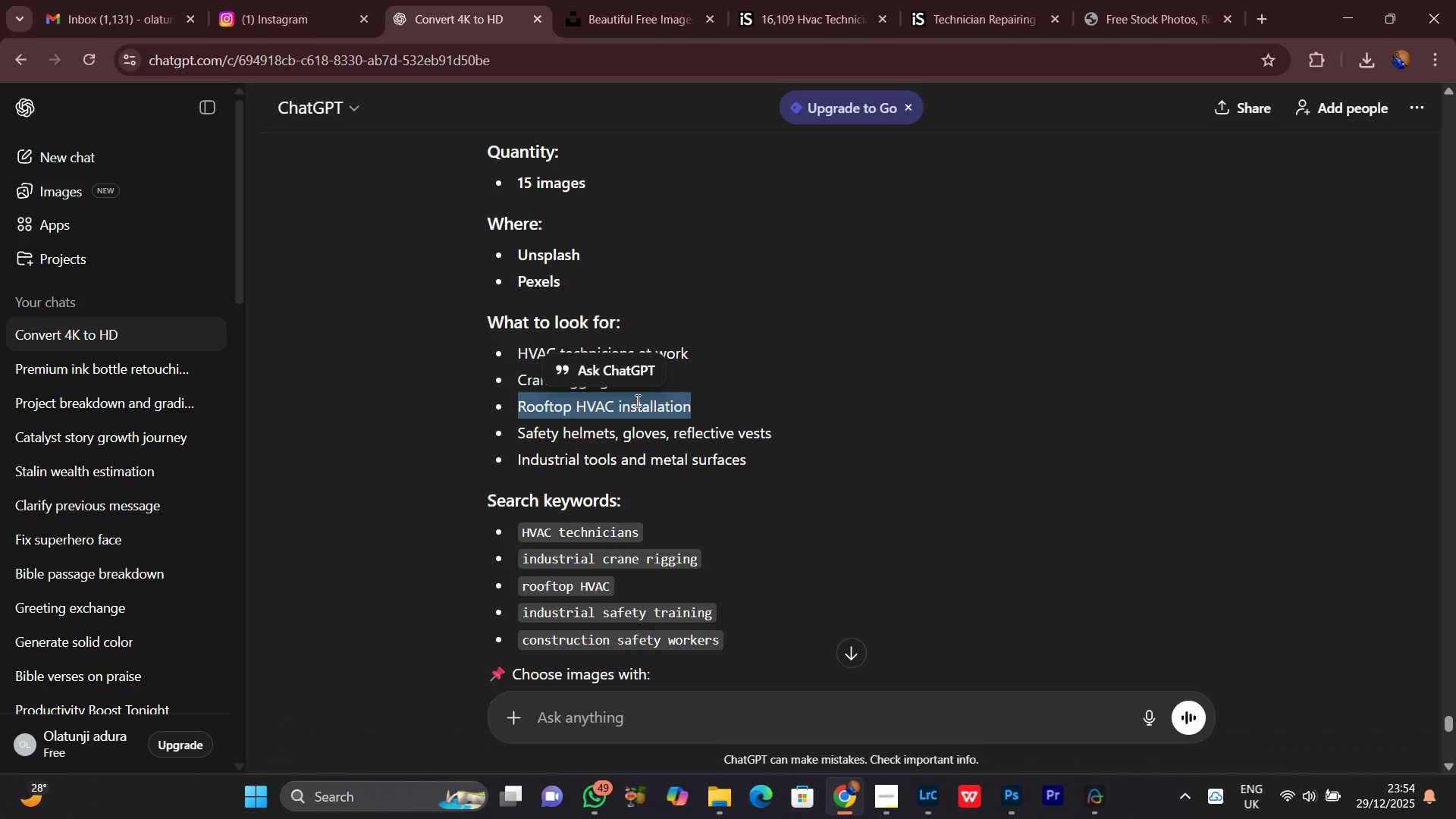 
right_click([636, 400])
 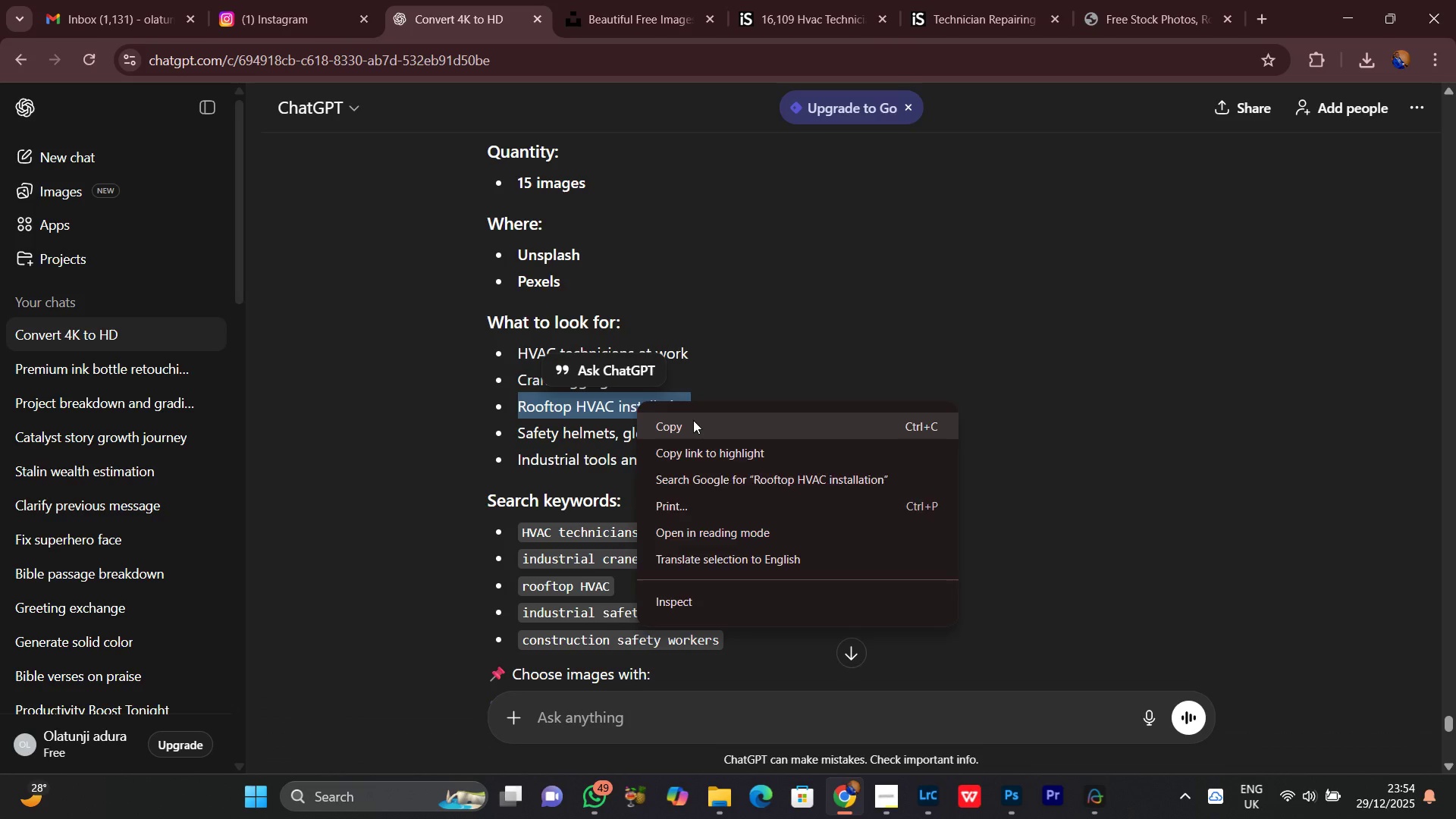 
left_click([693, 420])
 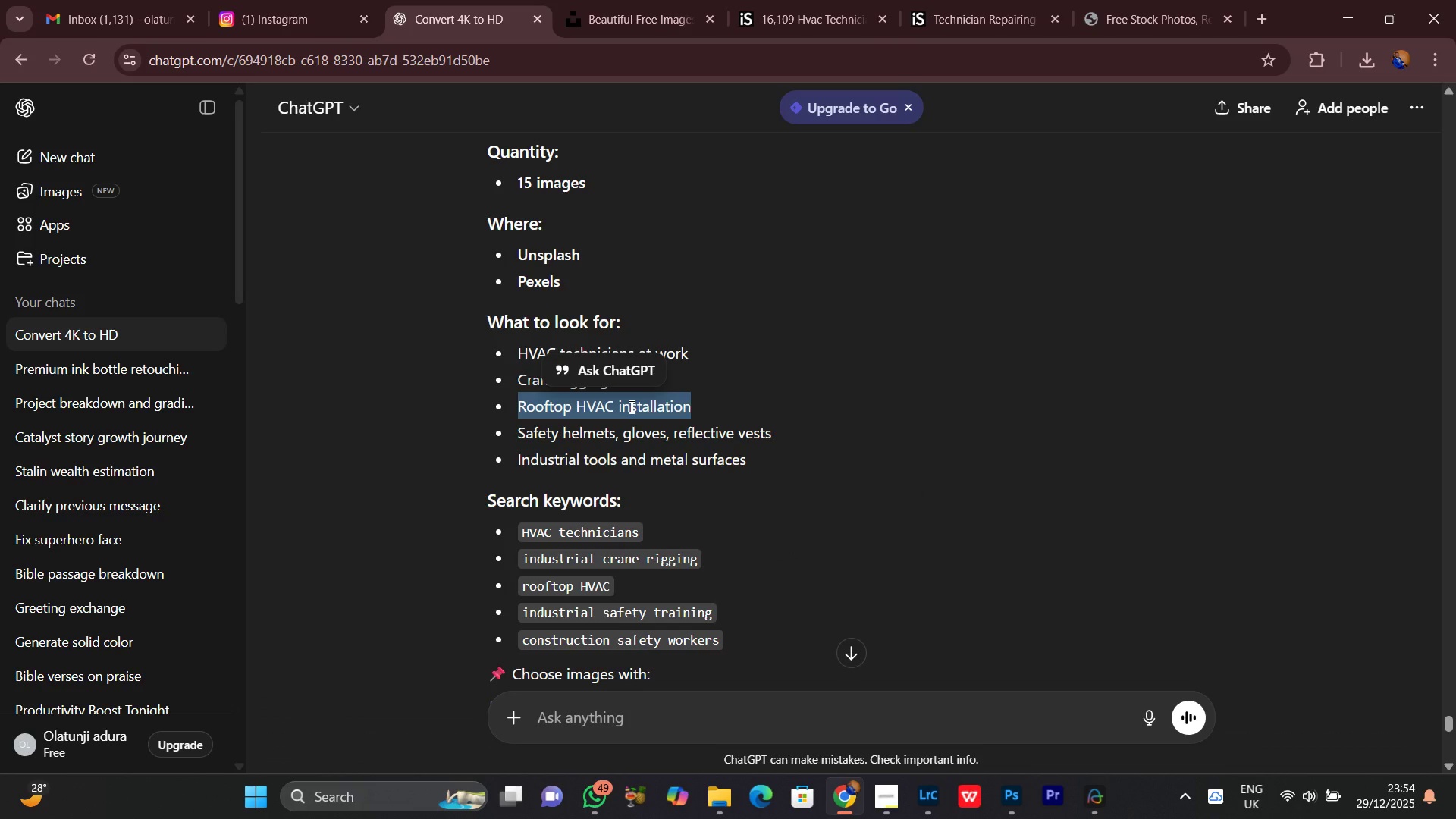 
right_click([630, 406])
 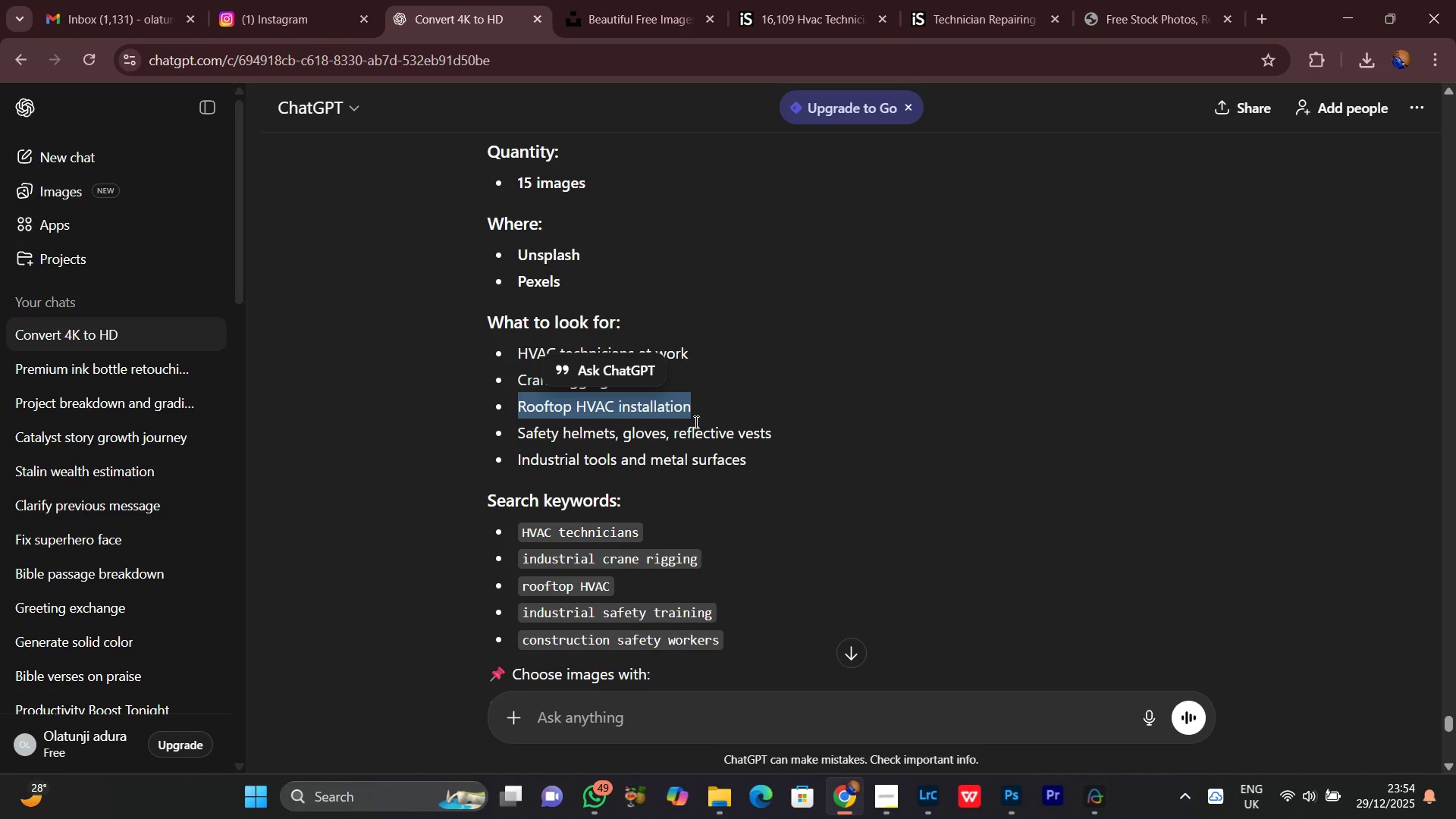 
double_click([733, 412])
 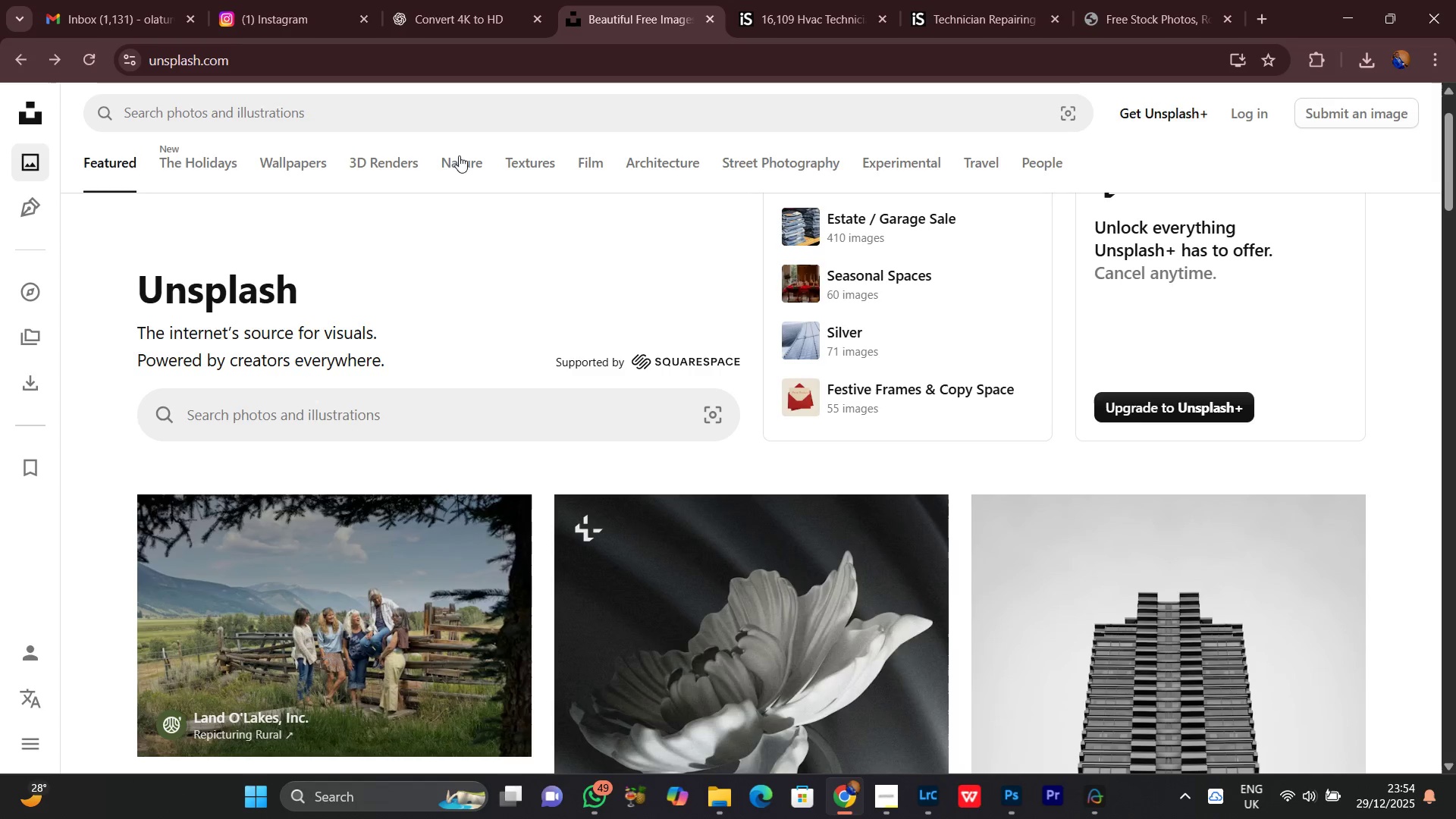 
left_click([334, 108])
 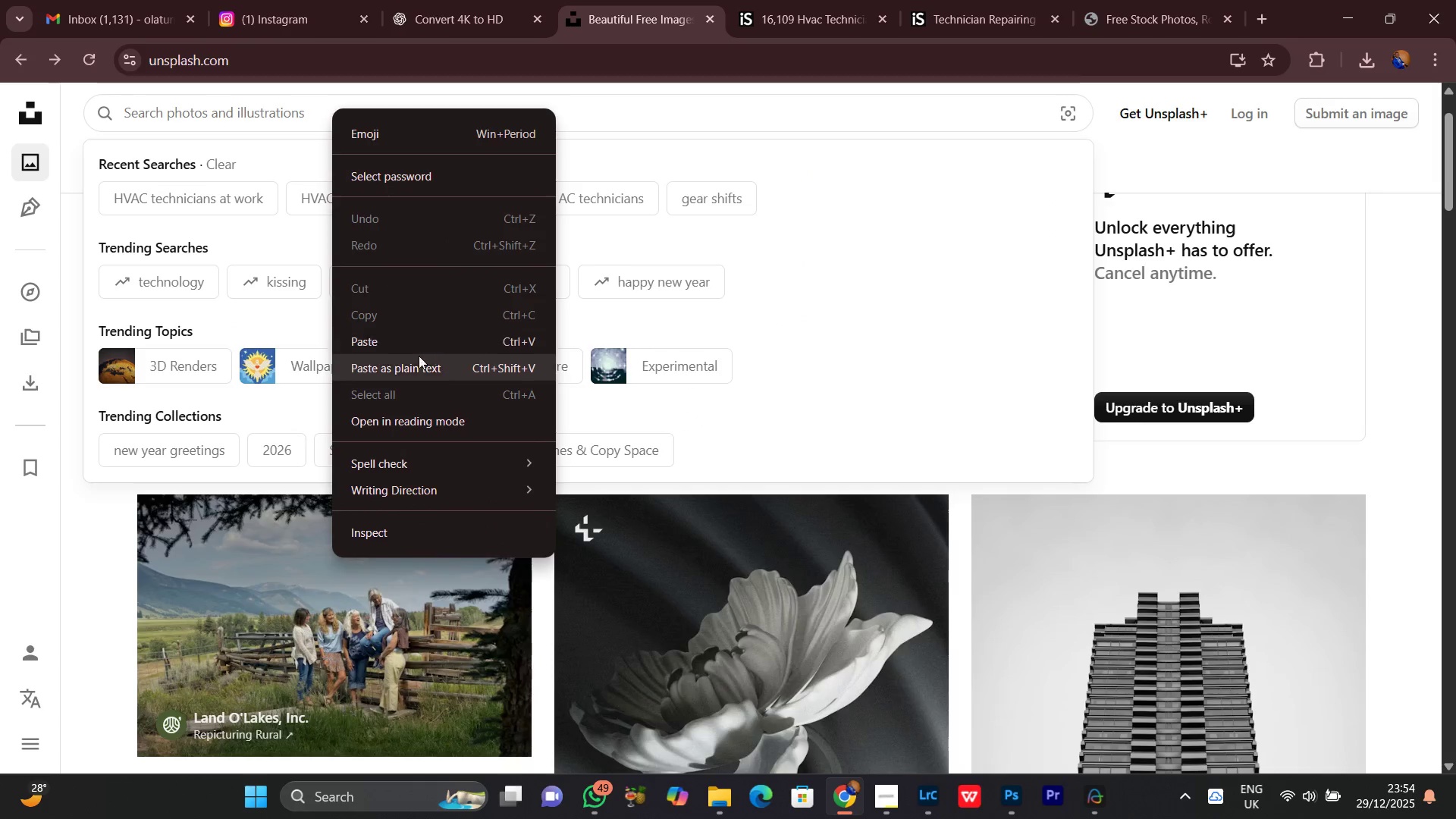 
left_click([400, 347])
 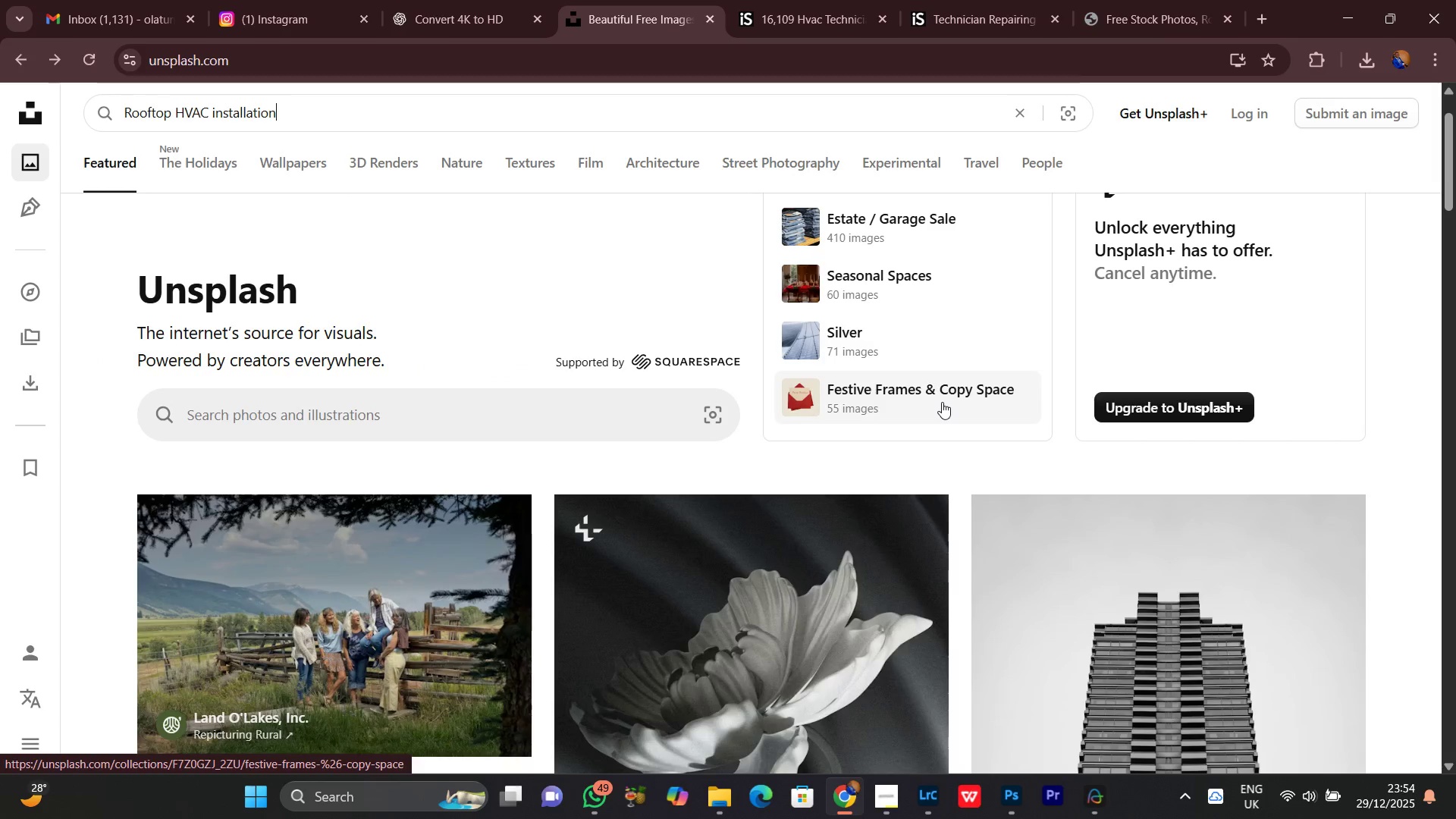 
key(Enter)
 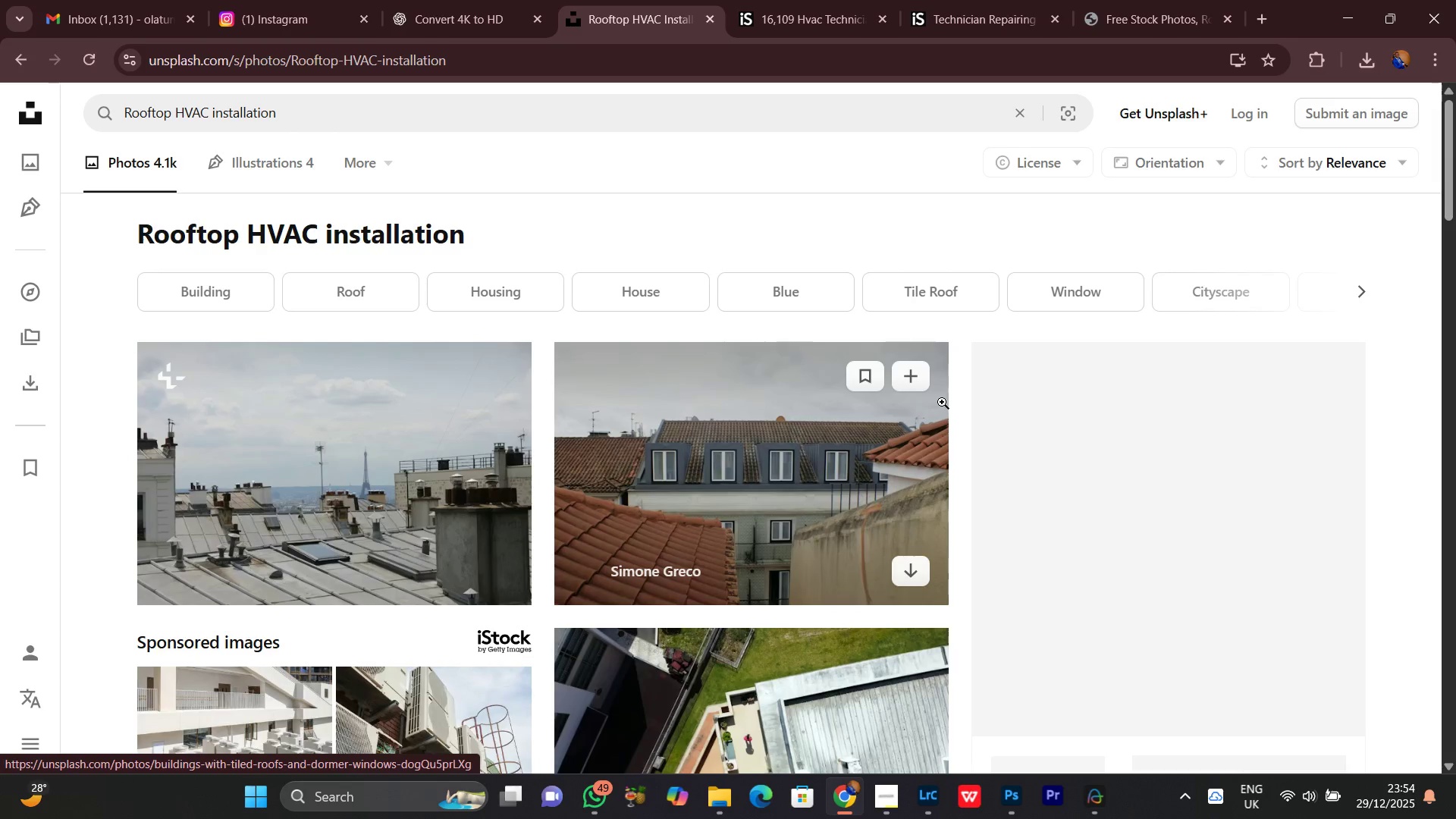 
scroll: coordinate [975, 396], scroll_direction: down, amount: 14.0
 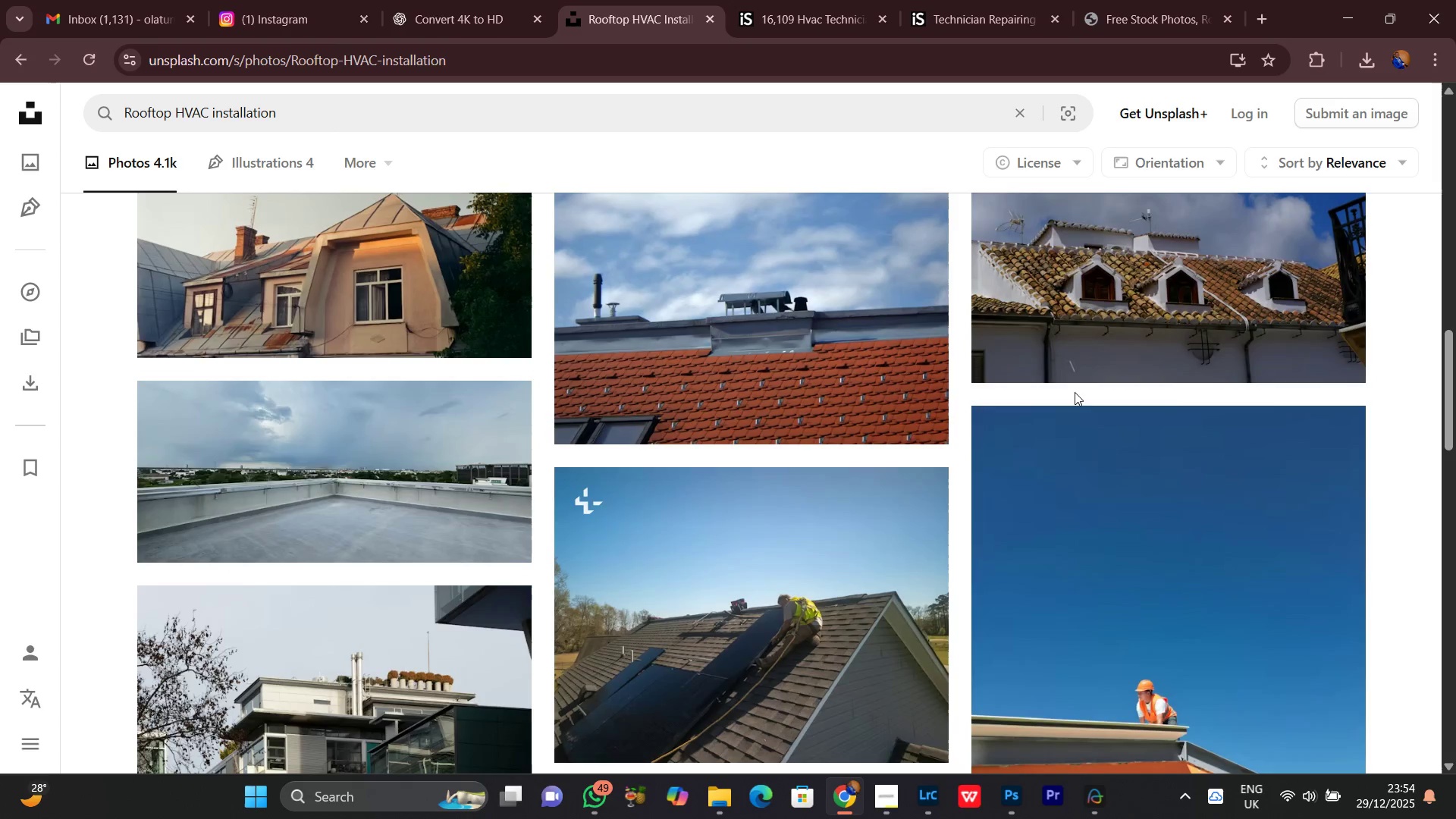 
scroll: coordinate [973, 417], scroll_direction: up, amount: 16.0
 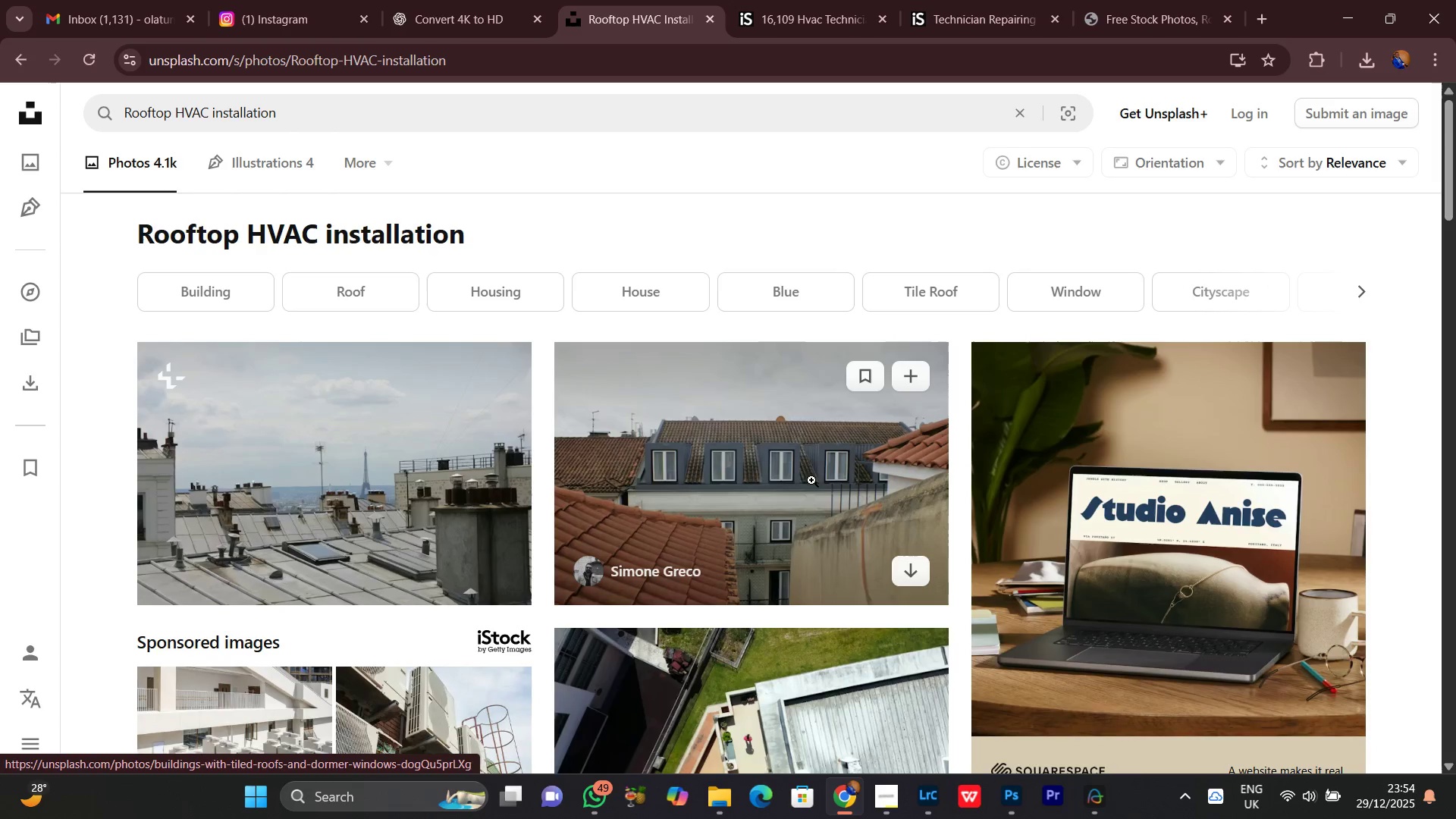 
scroll: coordinate [970, 433], scroll_direction: down, amount: 22.0
 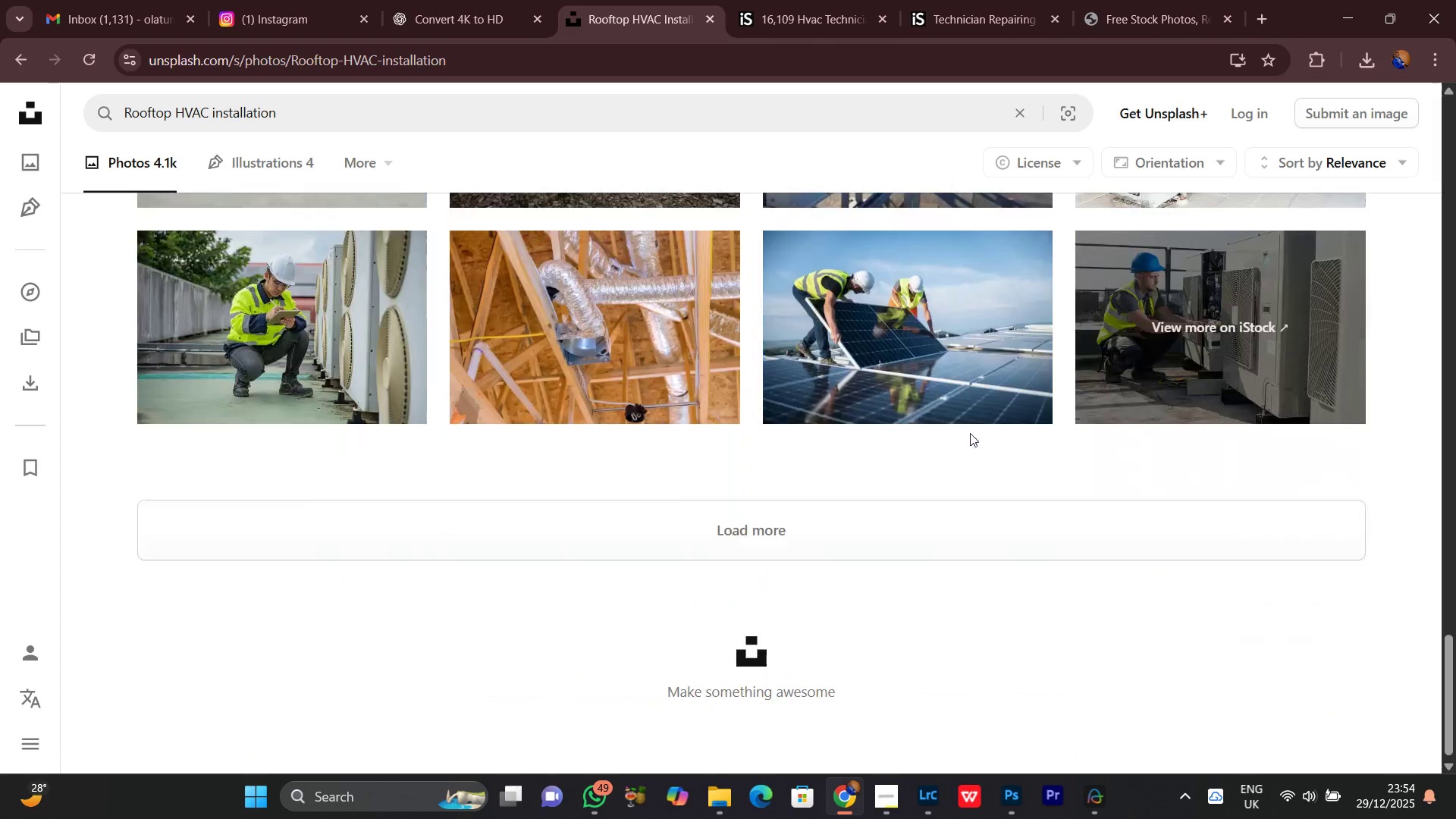 
left_click([777, 519])
 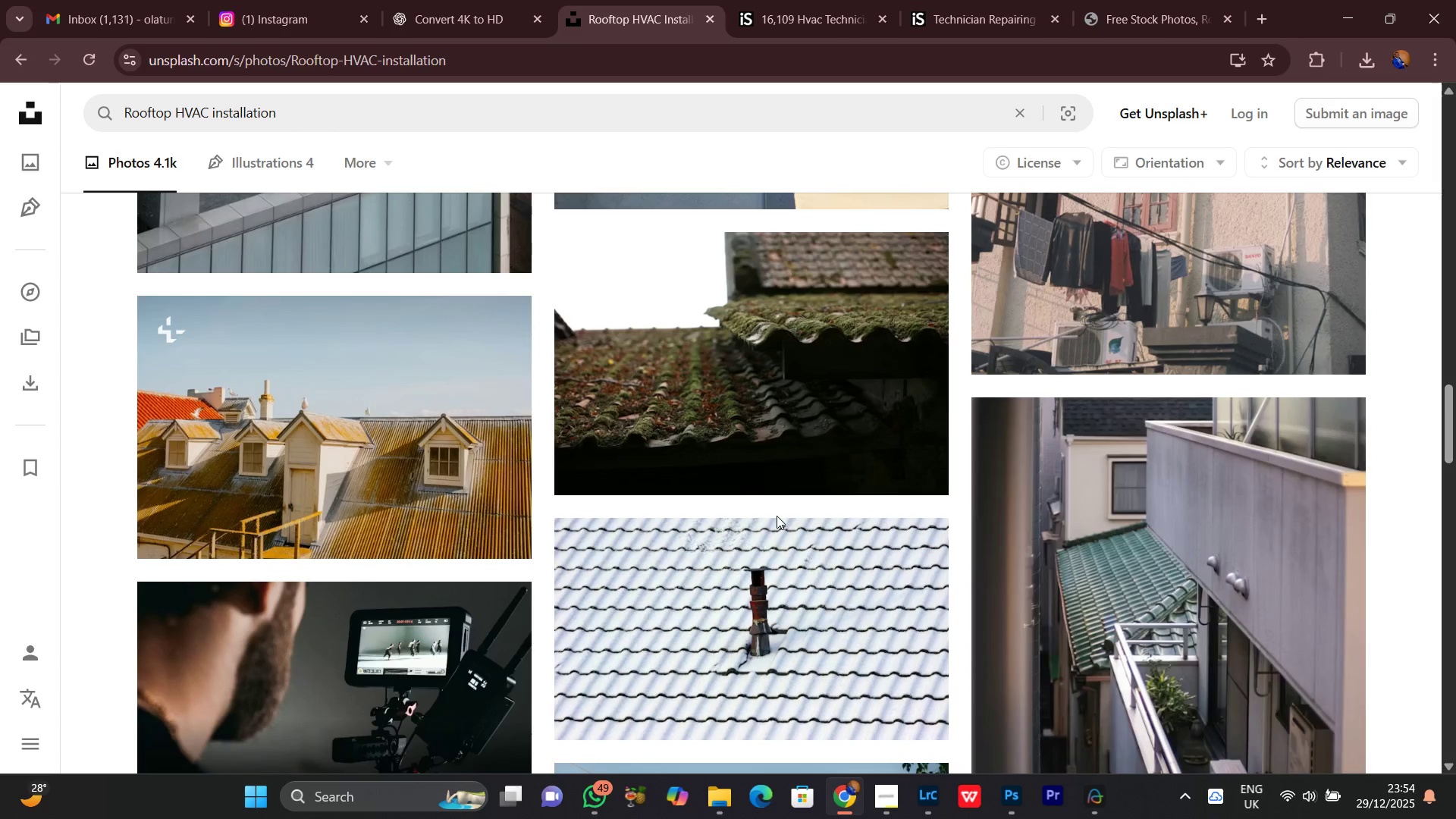 
scroll: coordinate [774, 516], scroll_direction: down, amount: 12.0
 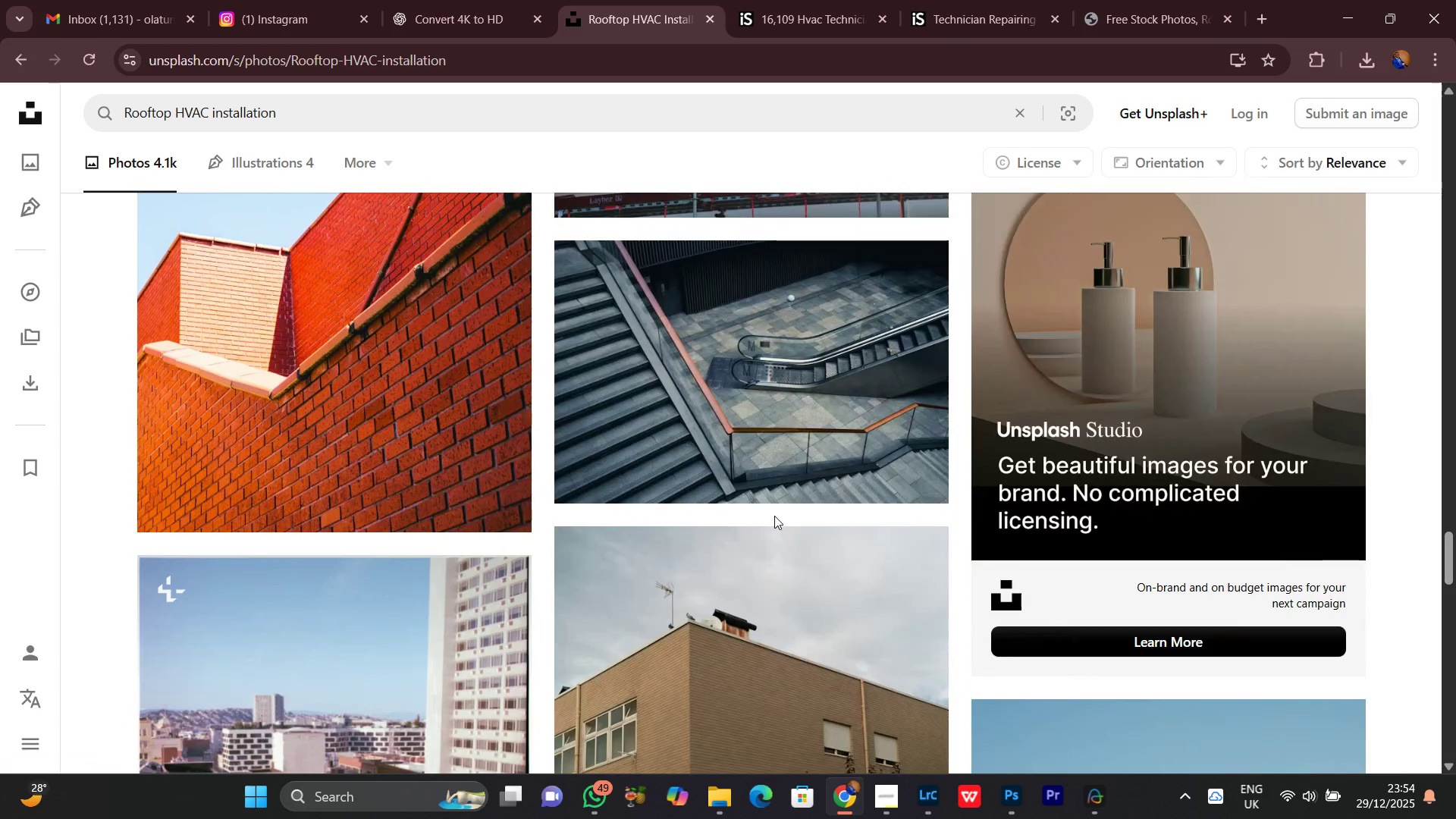 
wait(5.17)
 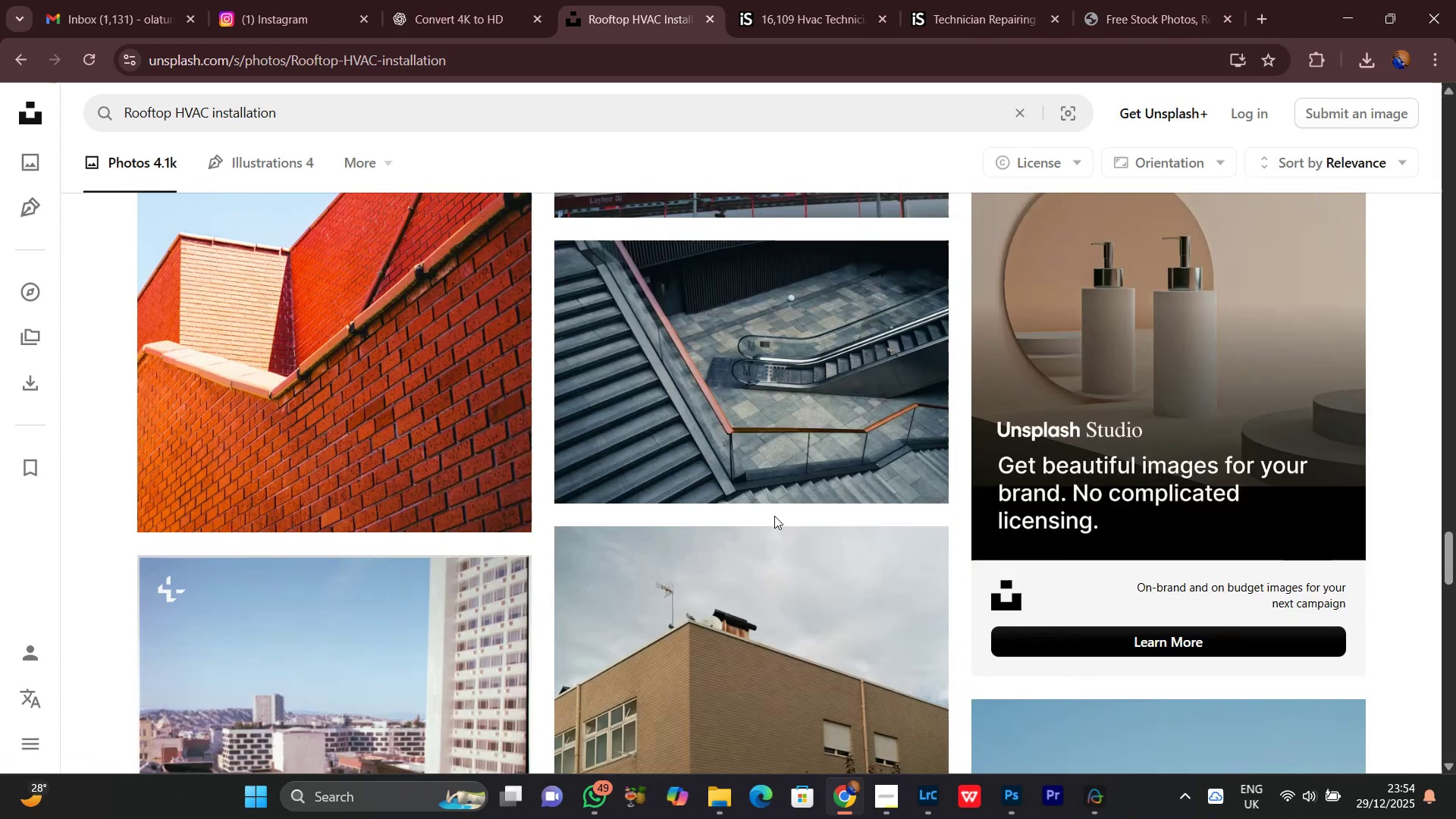 
scroll: coordinate [774, 516], scroll_direction: down, amount: 8.0
 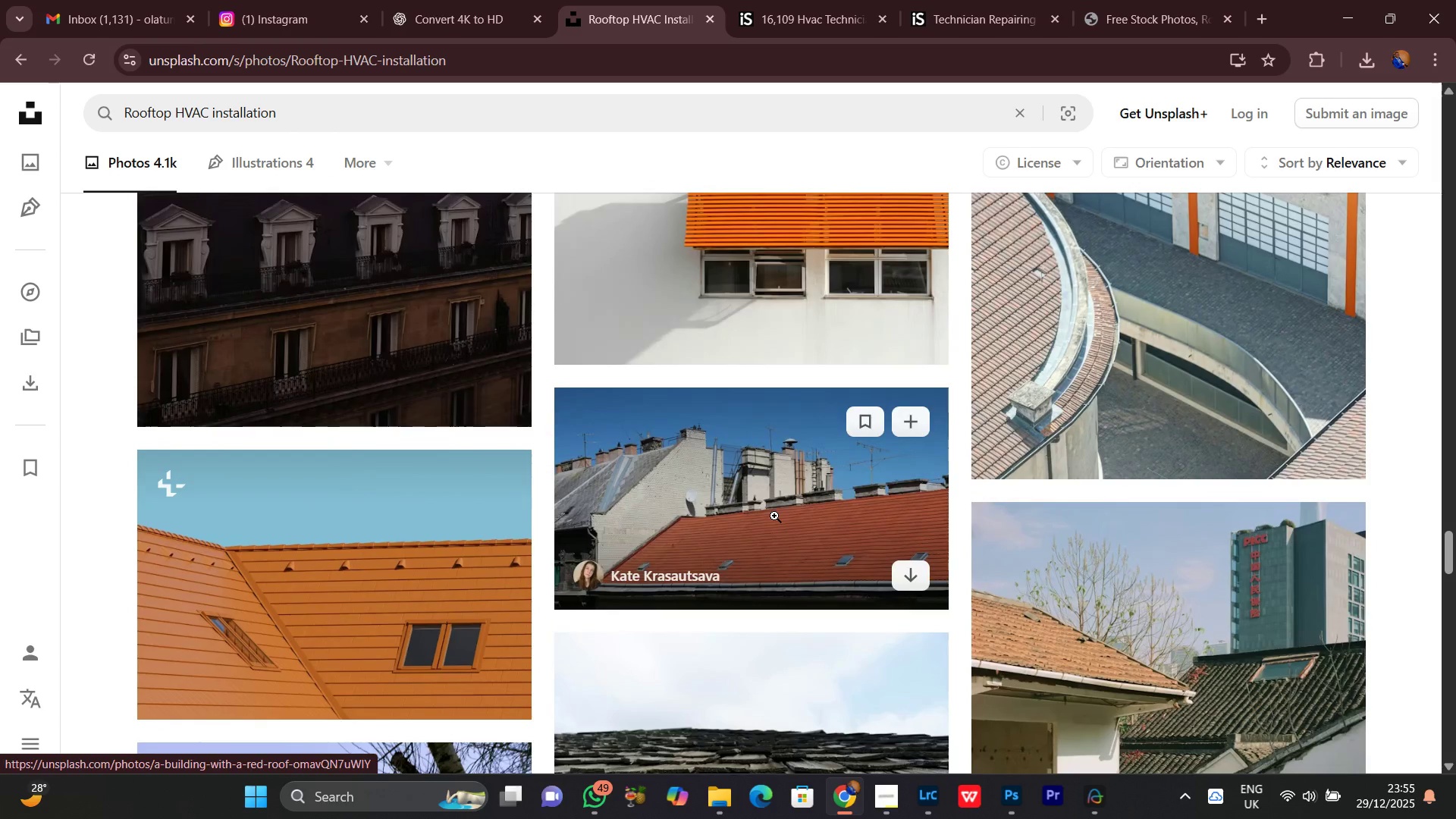 
scroll: coordinate [774, 516], scroll_direction: up, amount: 2.0
 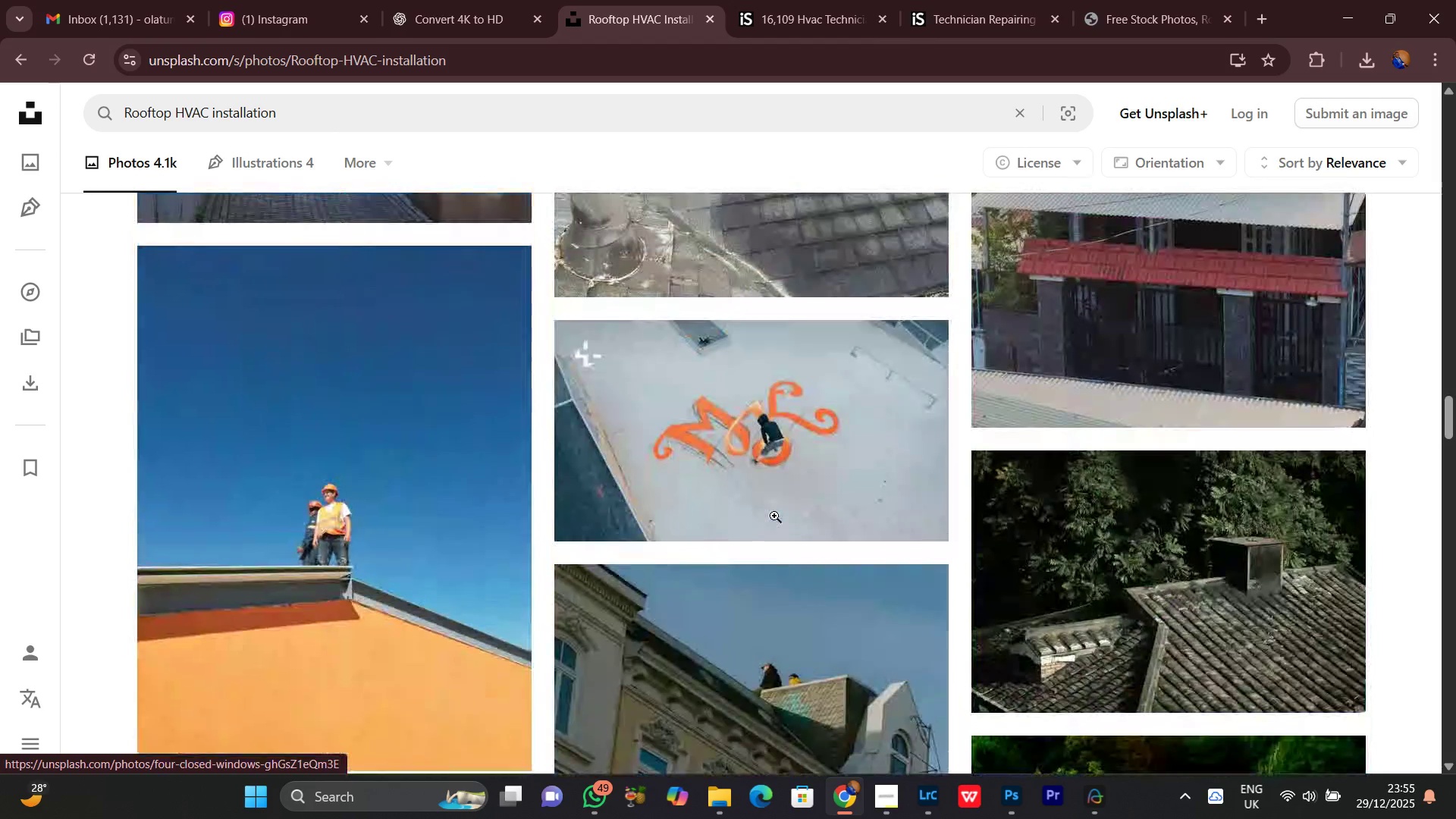 
scroll: coordinate [774, 516], scroll_direction: down, amount: 13.0
 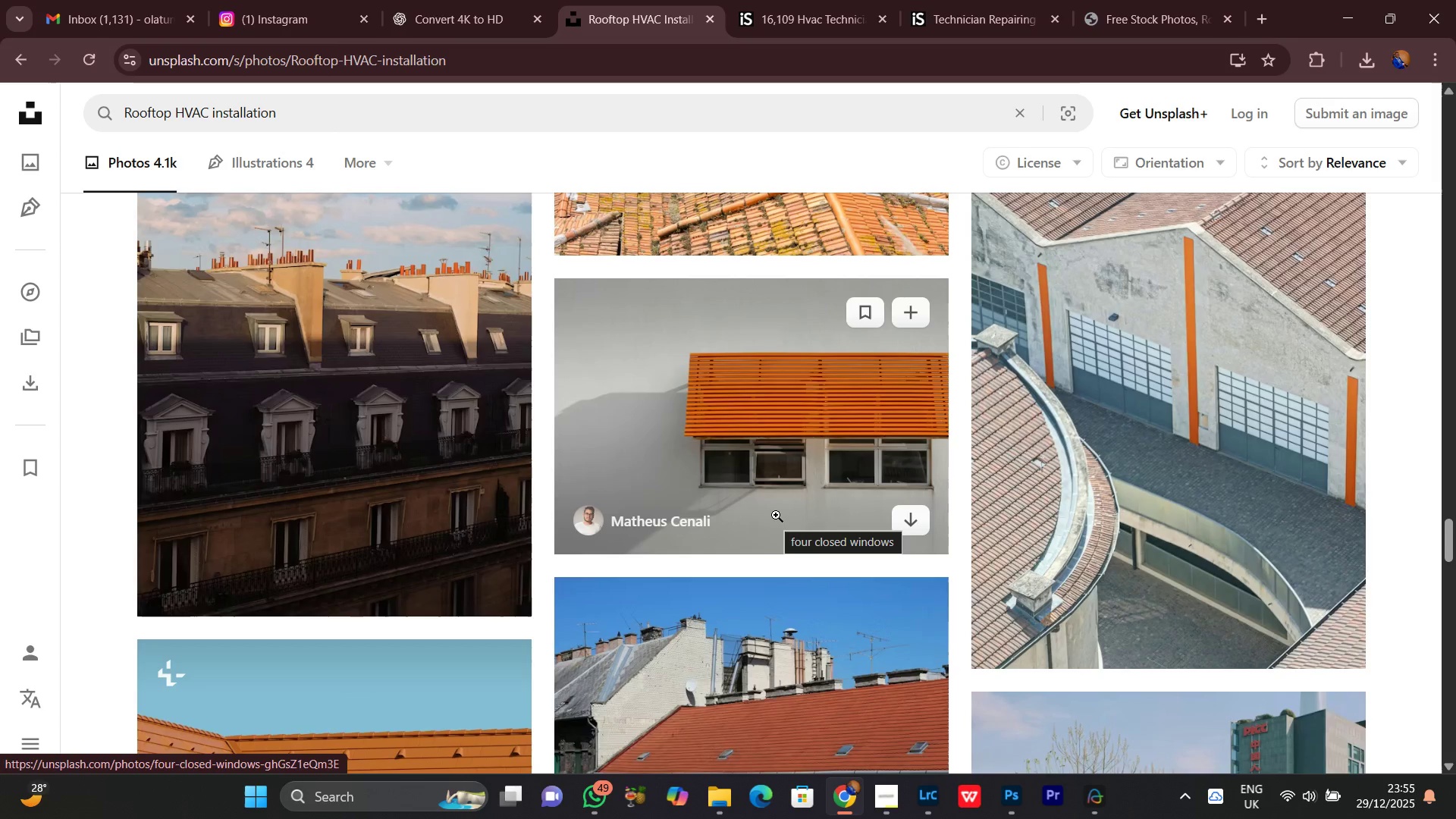 
wait(5.85)
 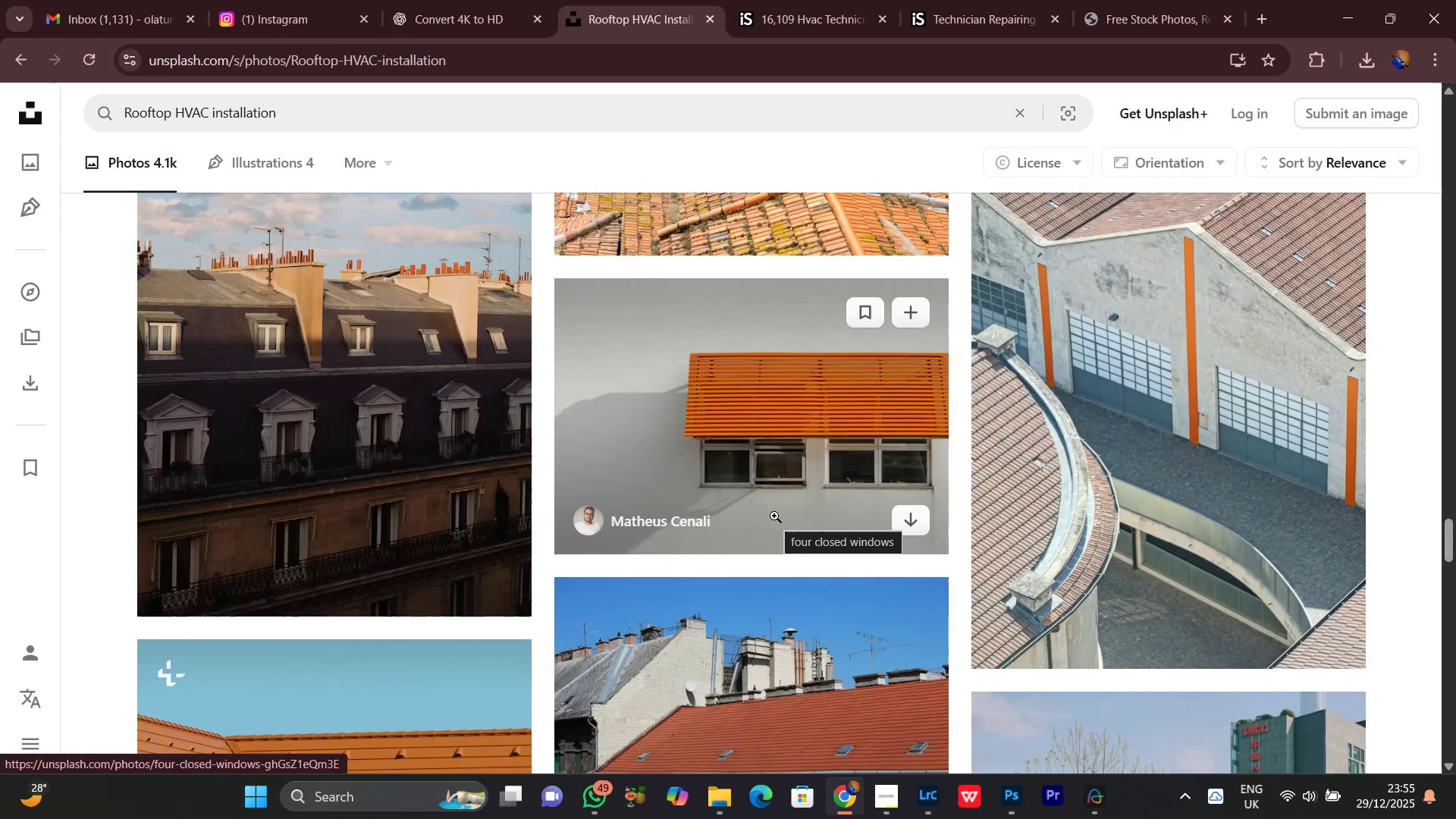 
scroll: coordinate [776, 512], scroll_direction: down, amount: 2.0
 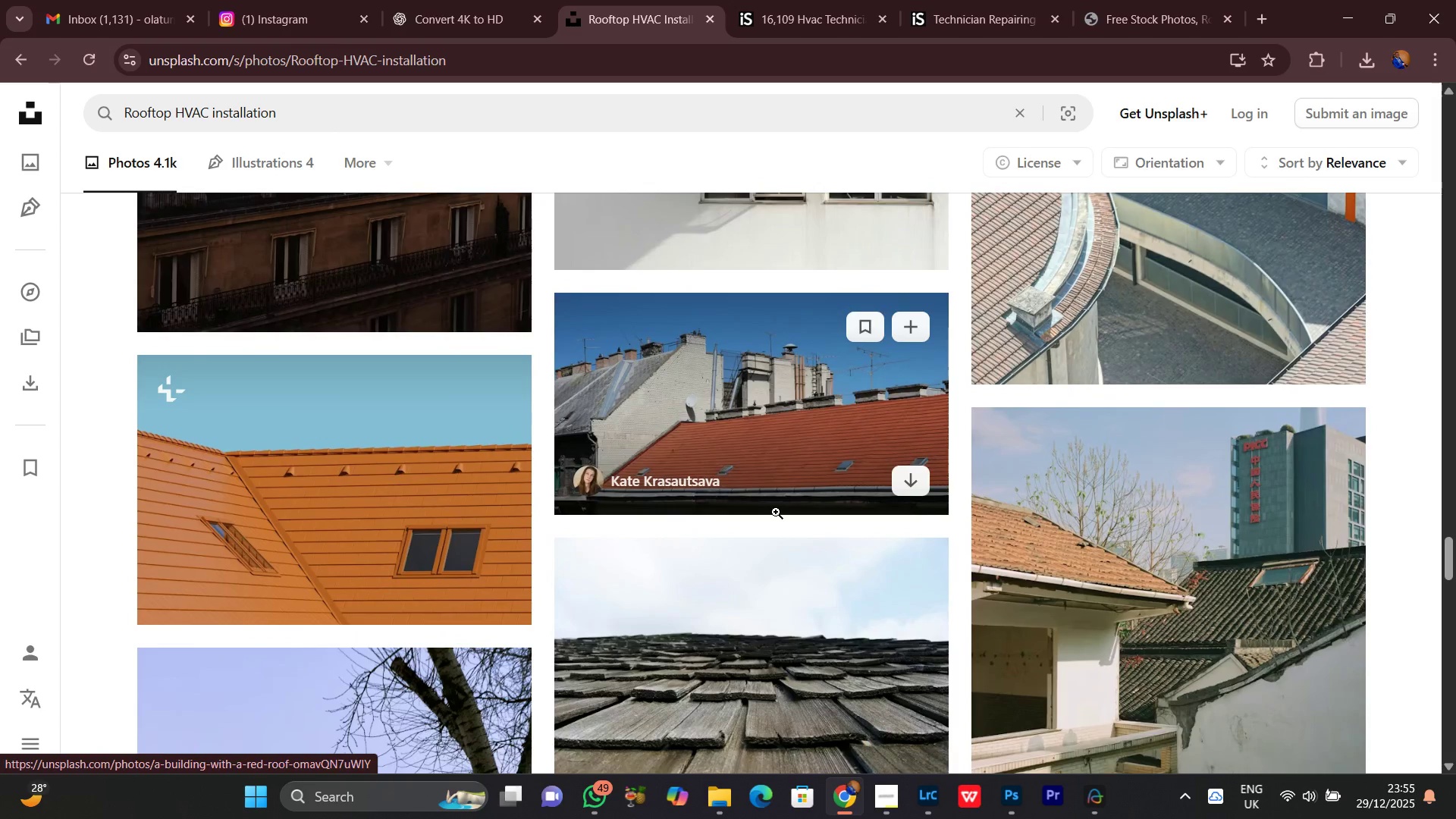 
scroll: coordinate [776, 512], scroll_direction: up, amount: 1.0
 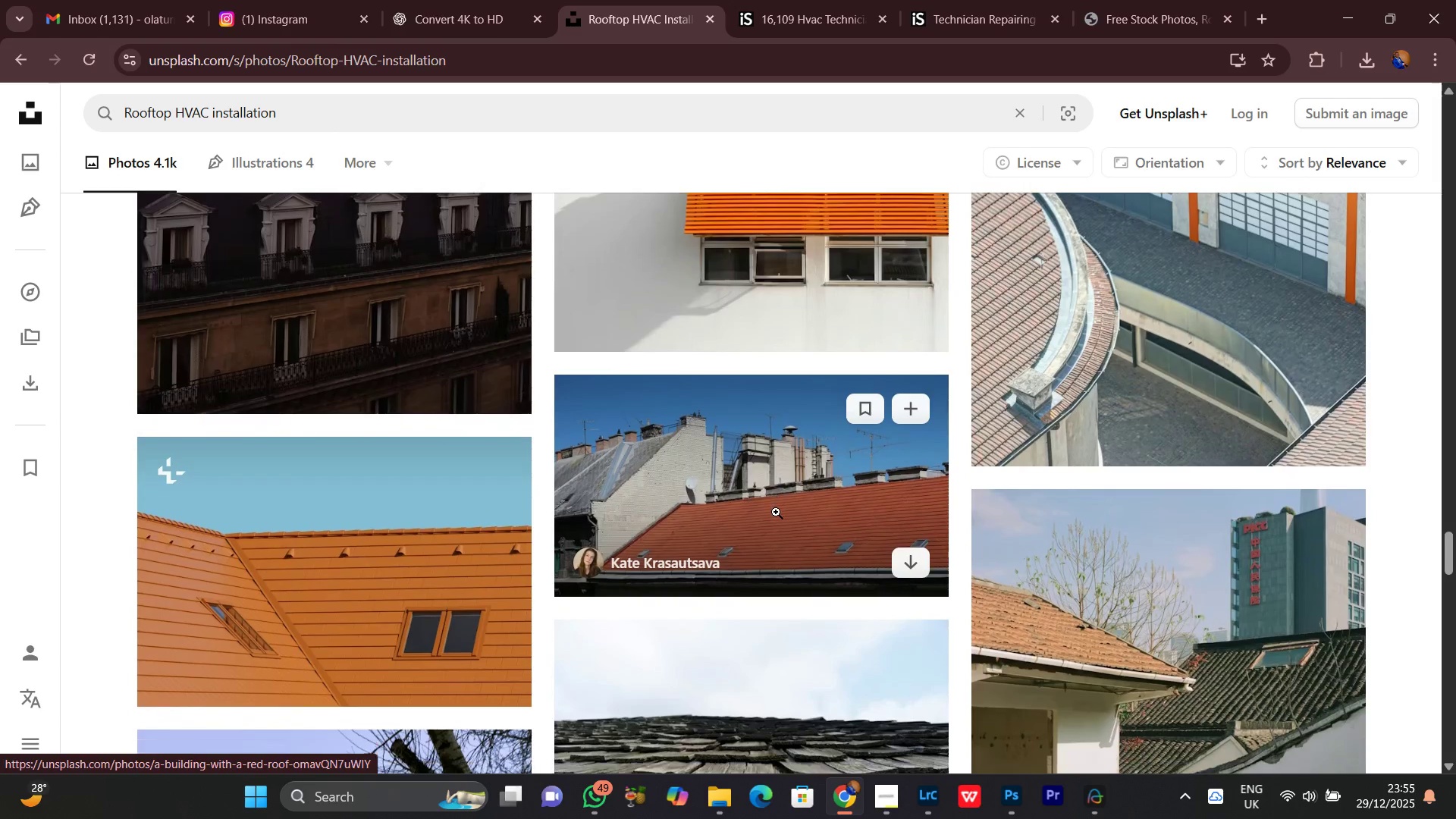 
scroll: coordinate [776, 512], scroll_direction: down, amount: 5.0
 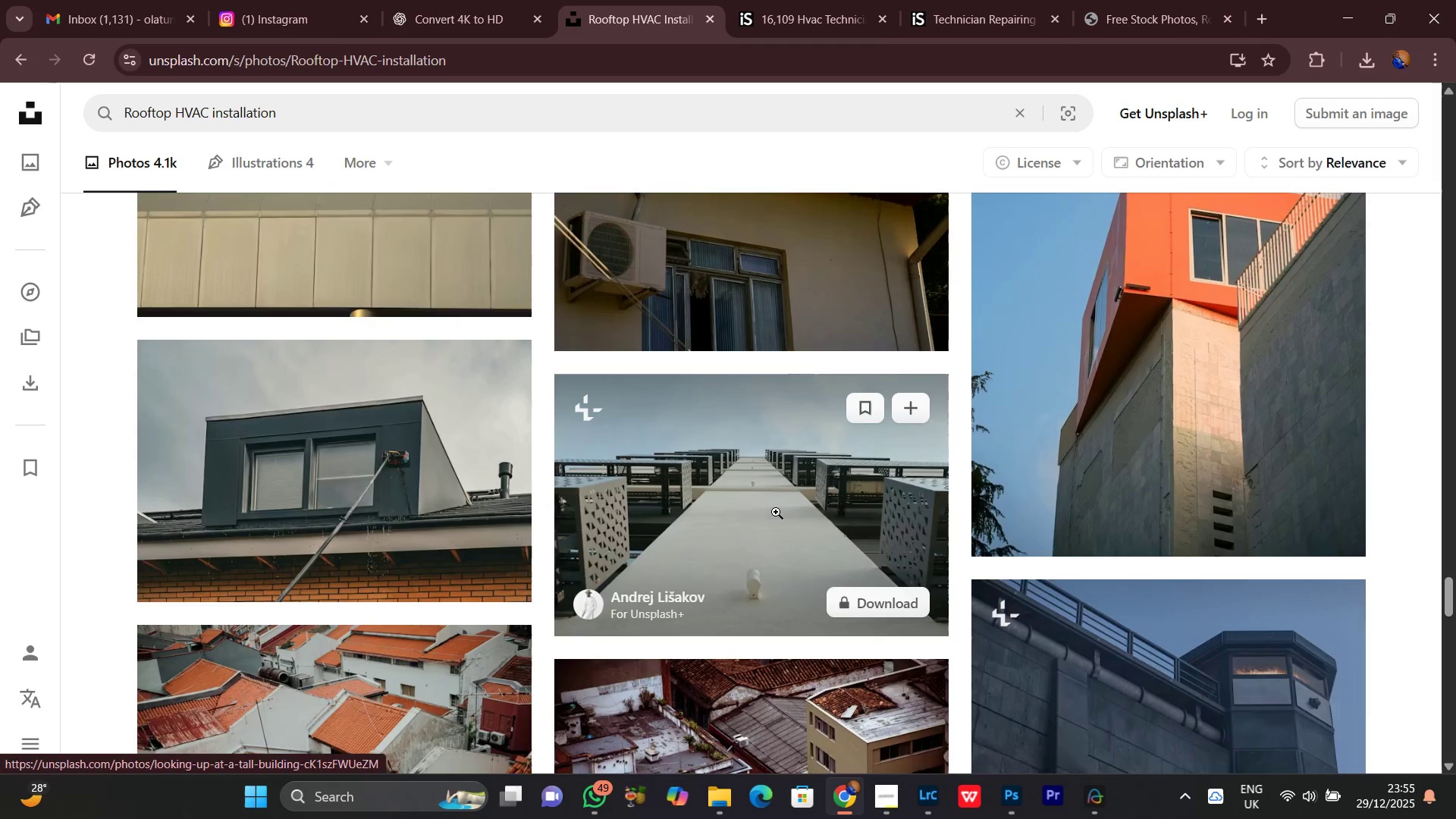 
scroll: coordinate [776, 512], scroll_direction: up, amount: 1.0
 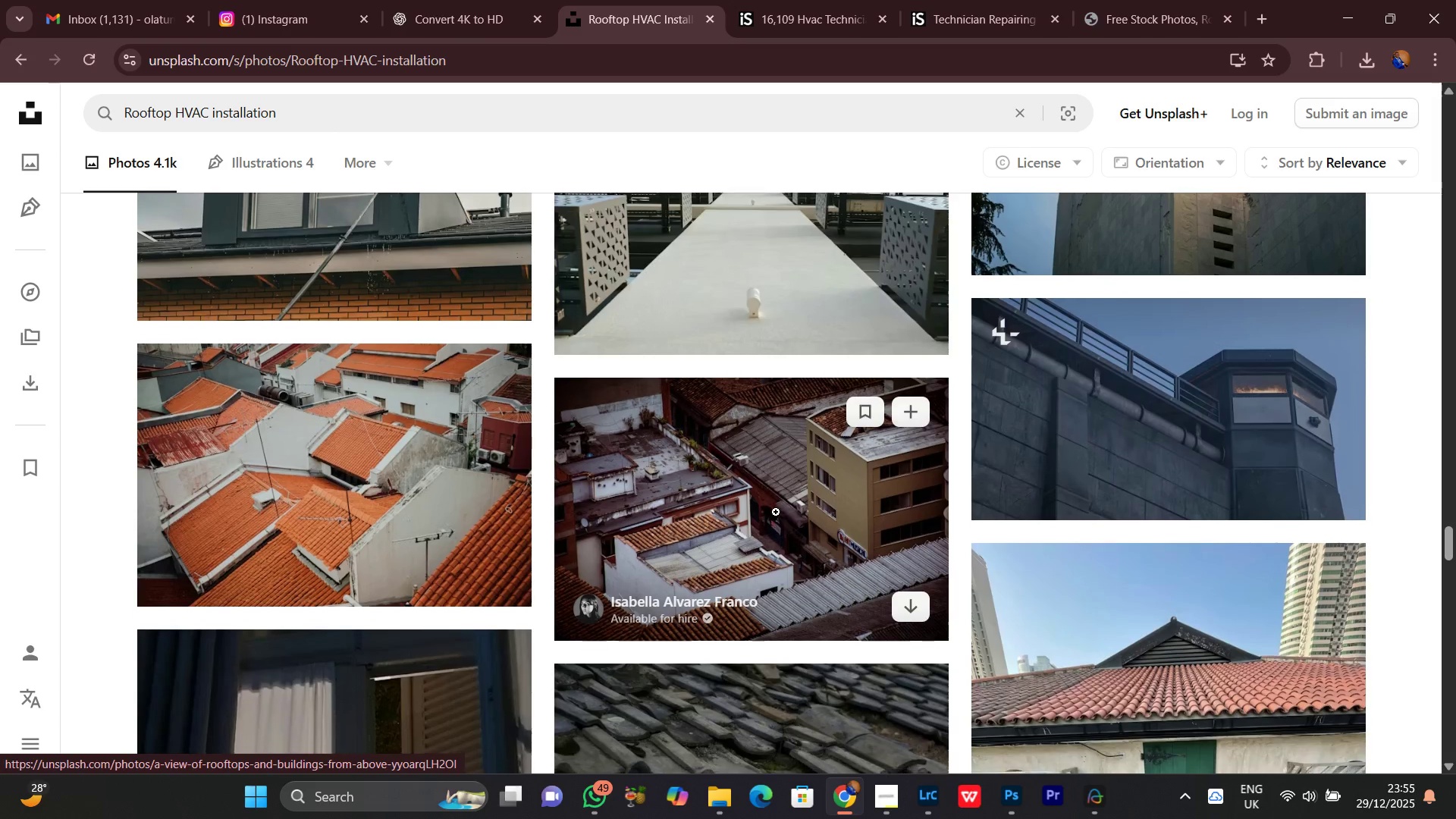 
scroll: coordinate [776, 512], scroll_direction: down, amount: 5.0
 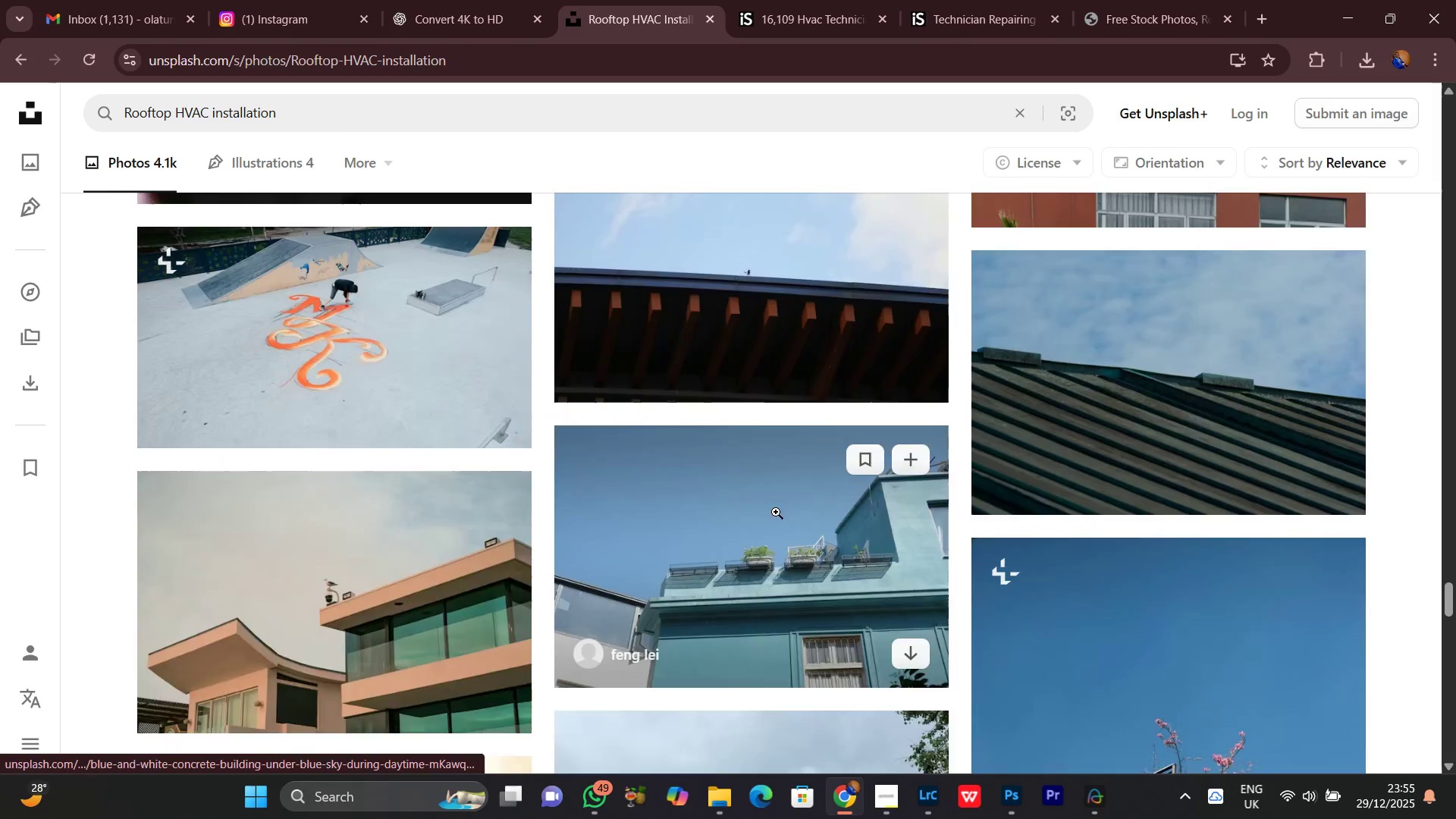 
scroll: coordinate [776, 512], scroll_direction: up, amount: 1.0
 